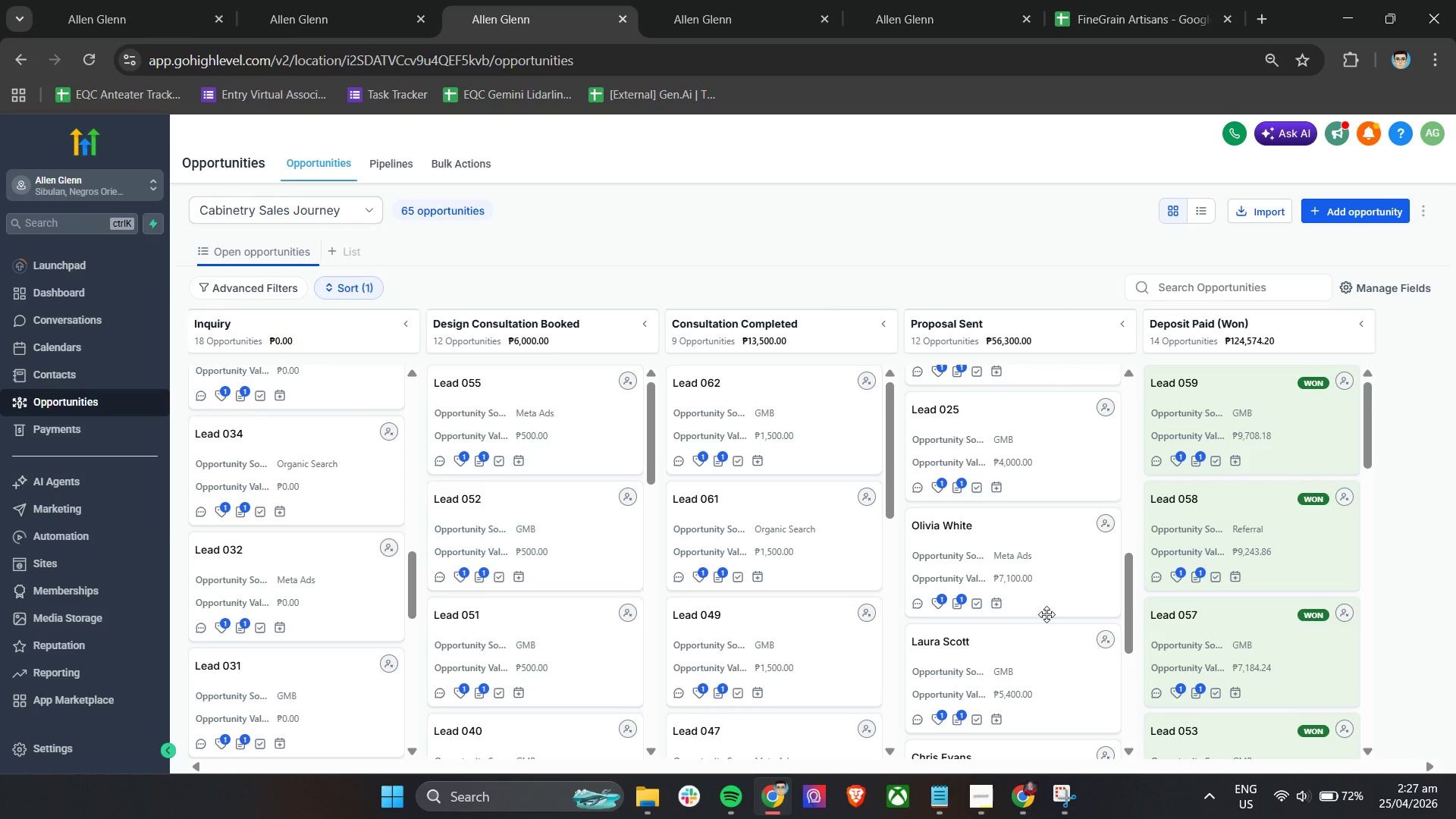 
left_click([1051, 675])
 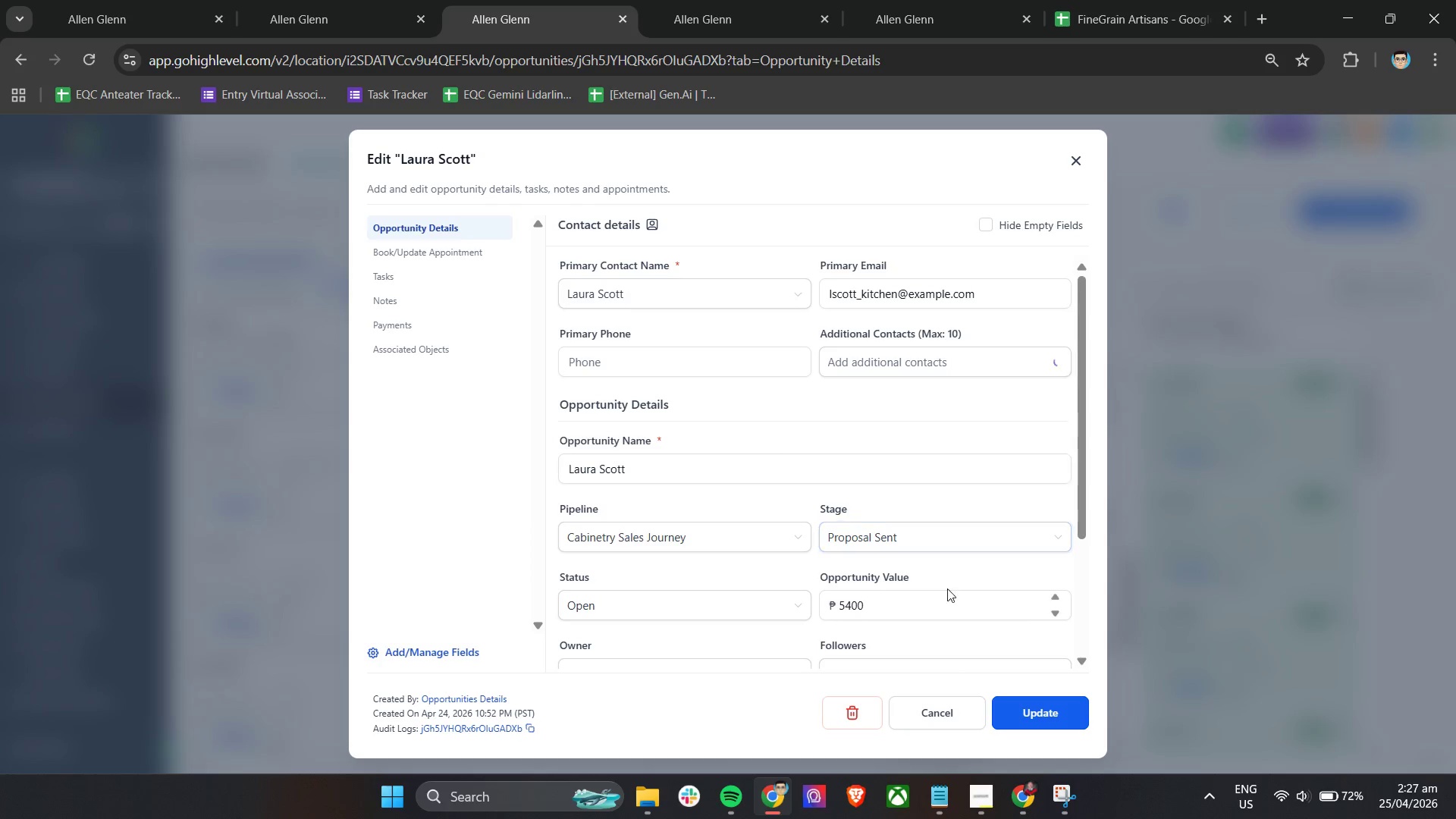 
left_click([929, 605])
 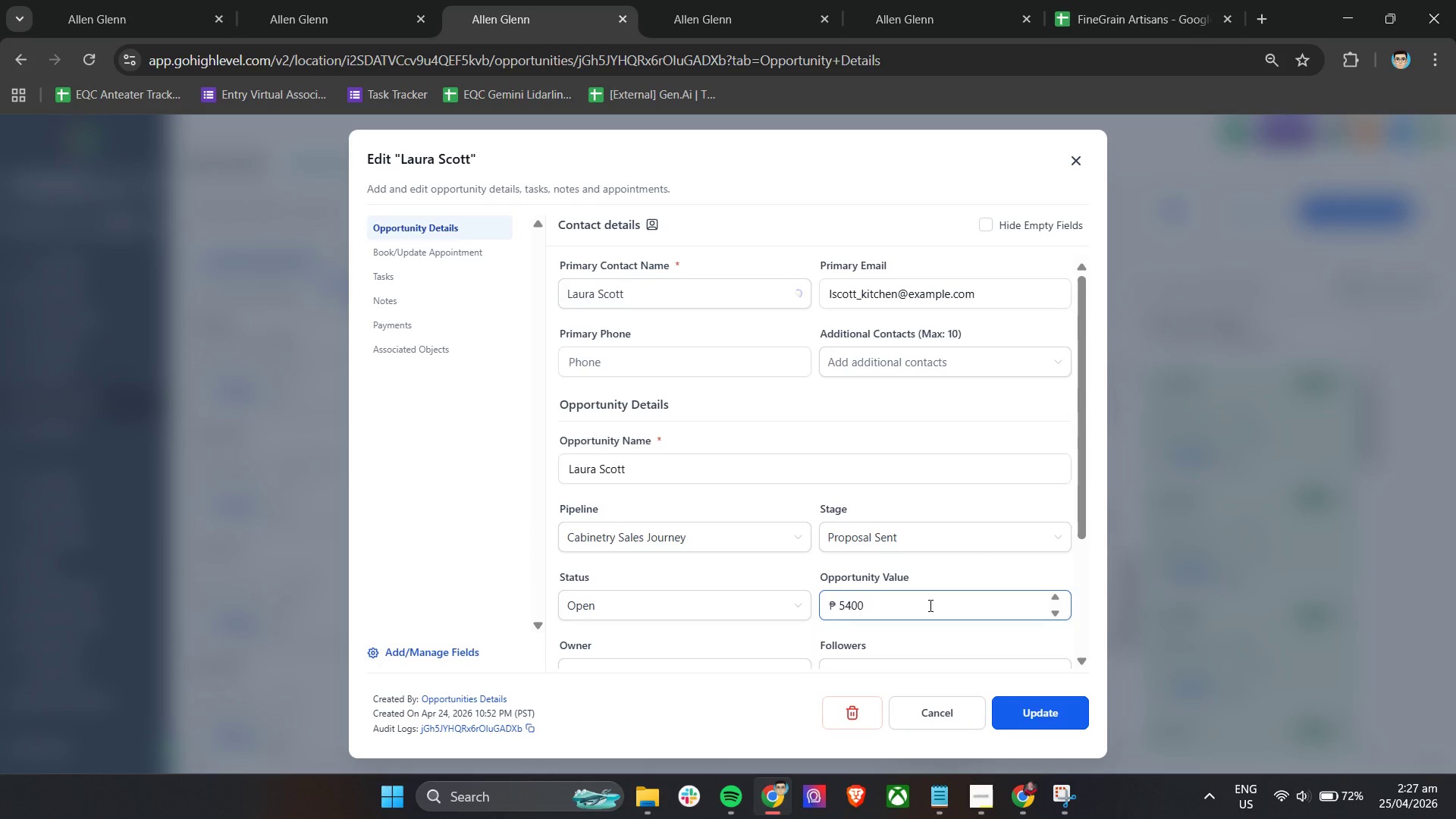 
key(Control+A)
 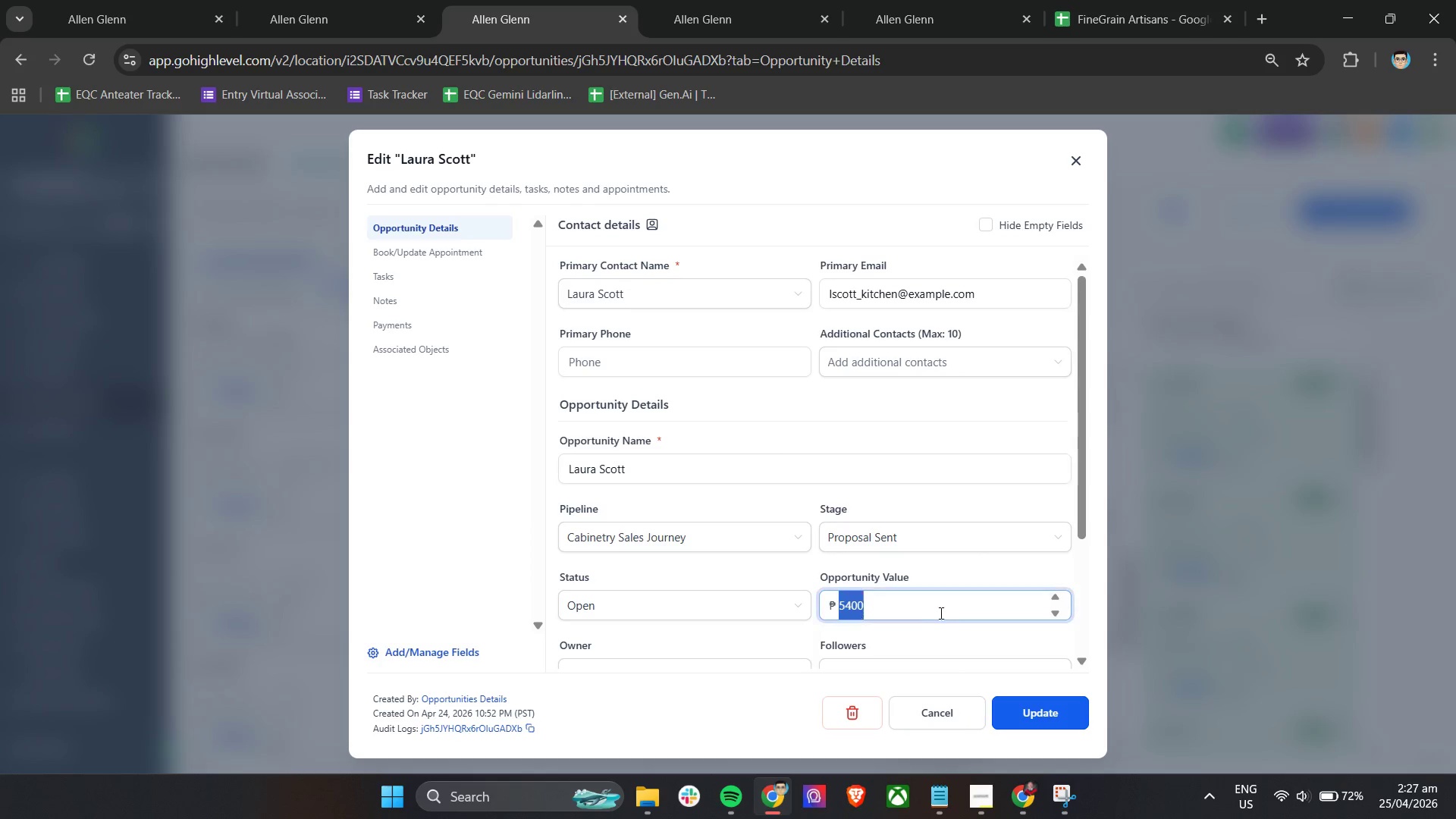 
key(Control+V)
 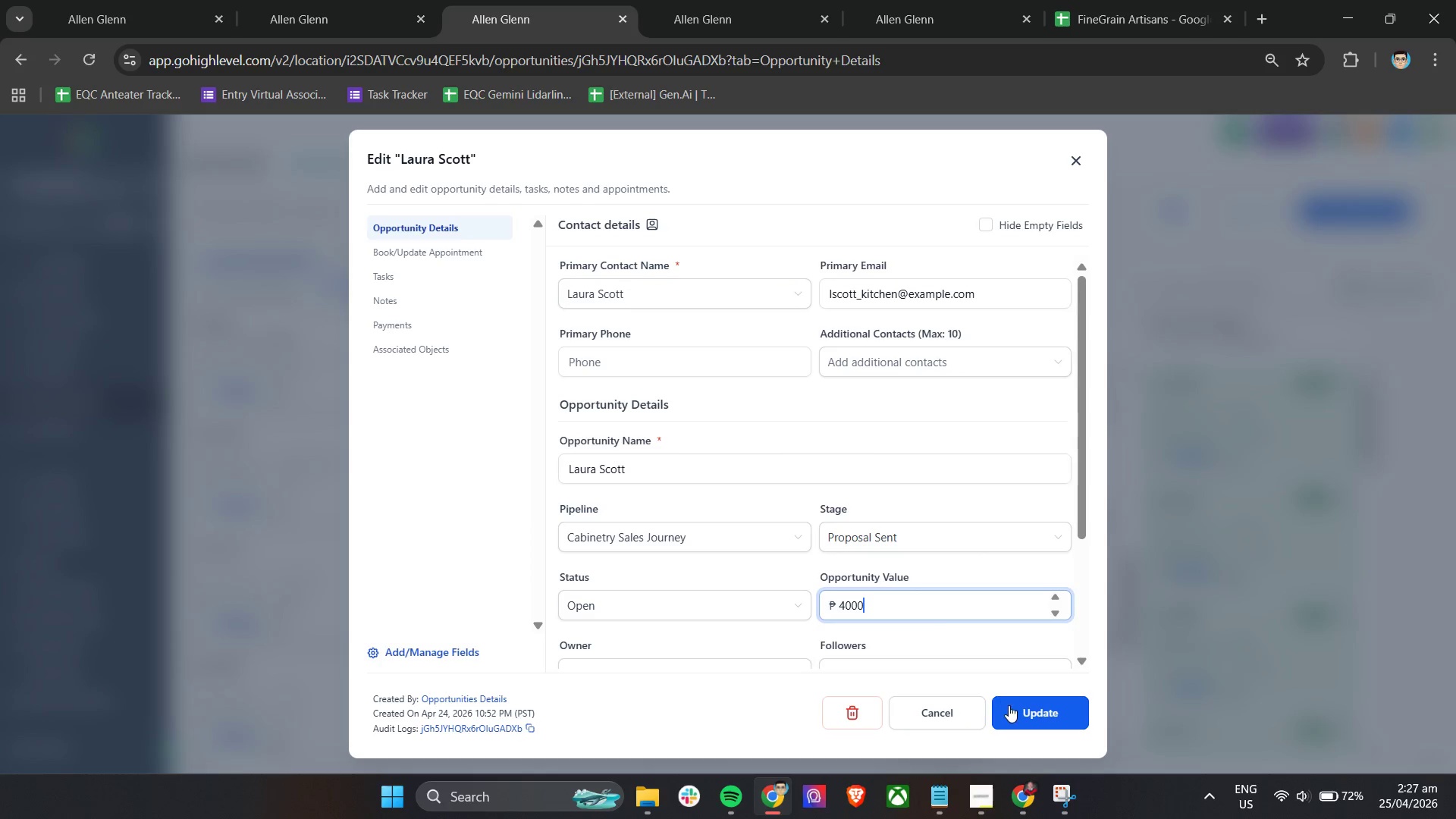 
left_click([1014, 715])
 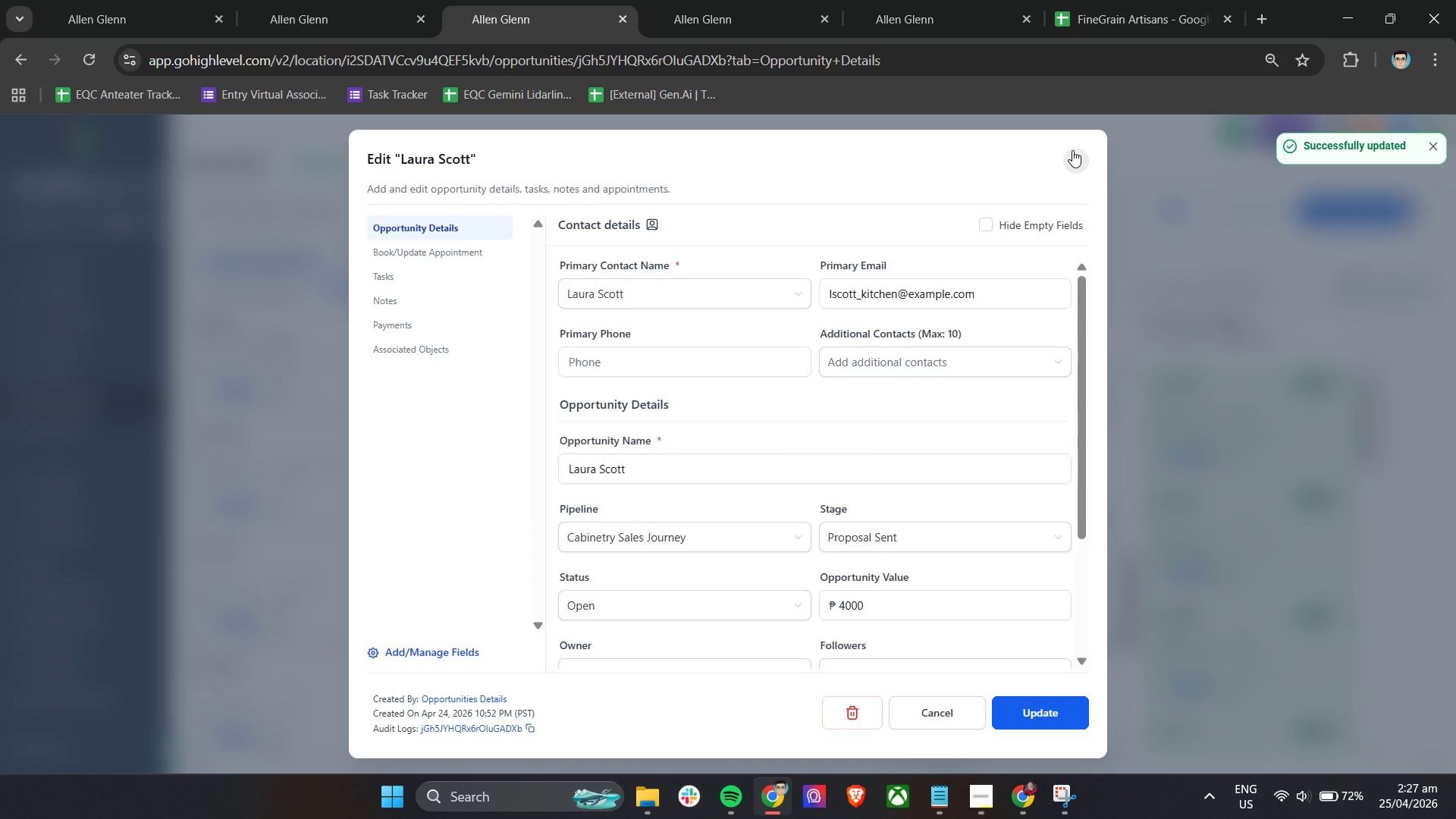 
left_click([1072, 150])
 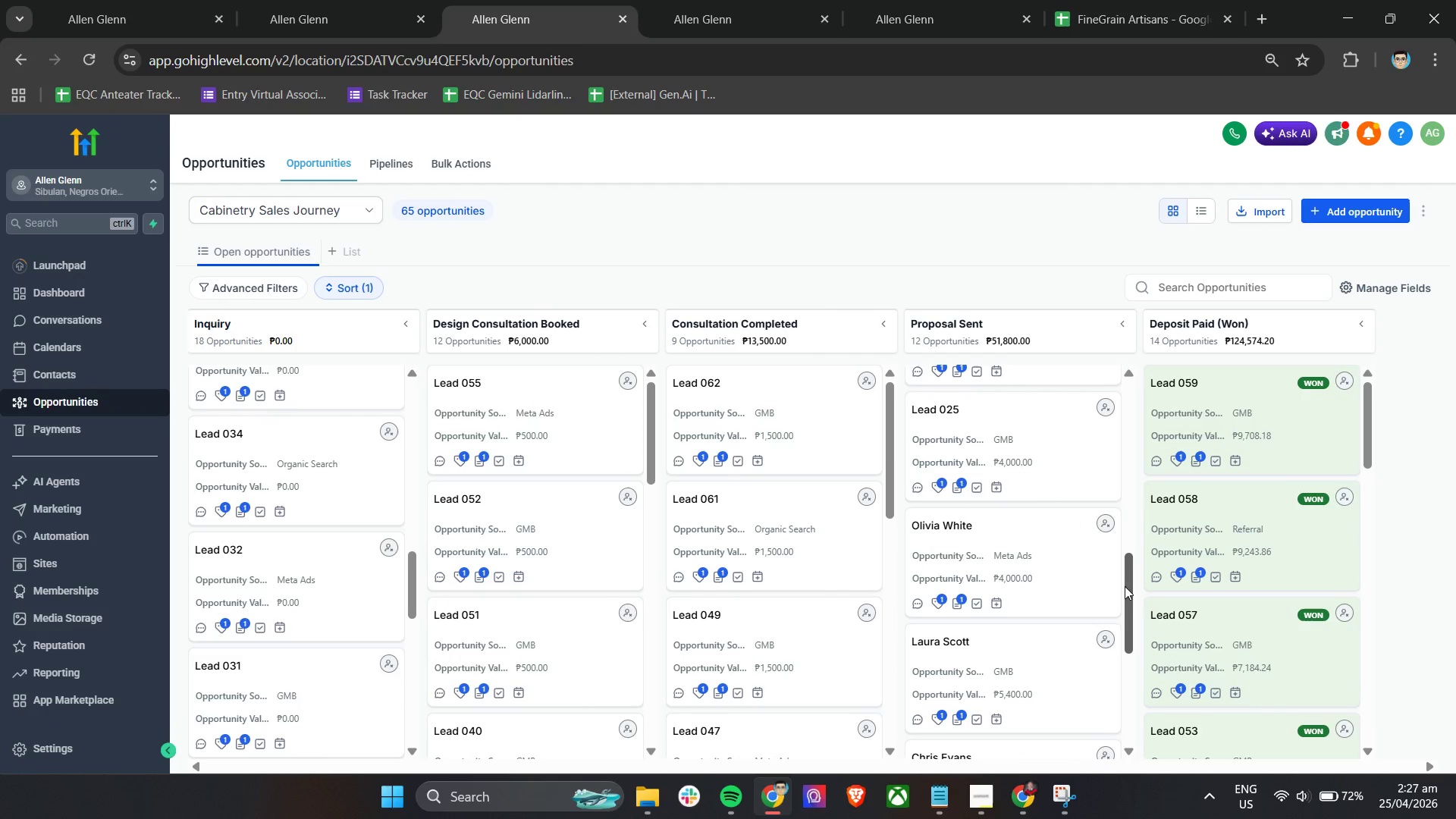 
left_click_drag(start_coordinate=[1129, 582], to_coordinate=[1114, 678])
 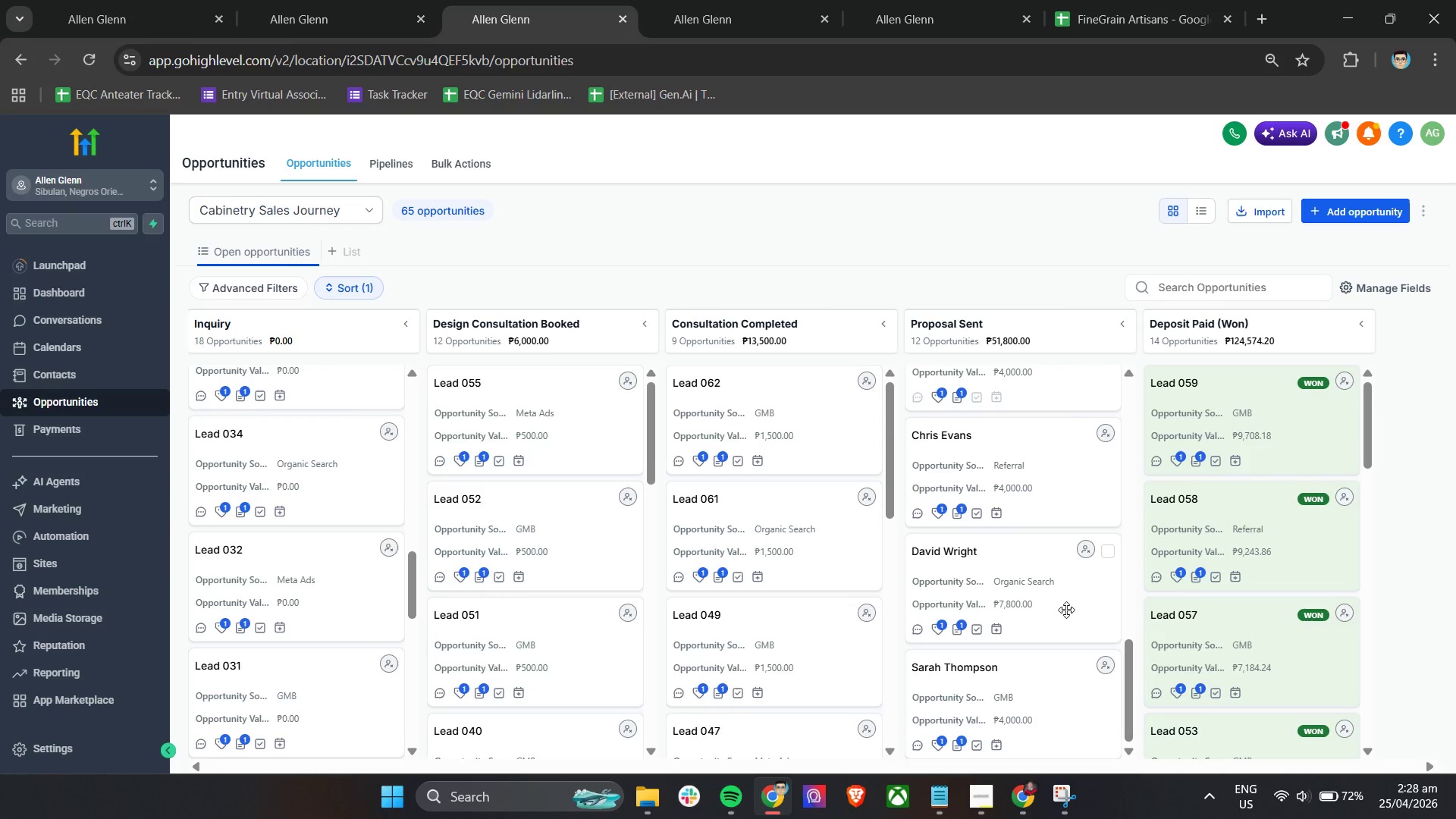 
left_click([1066, 610])
 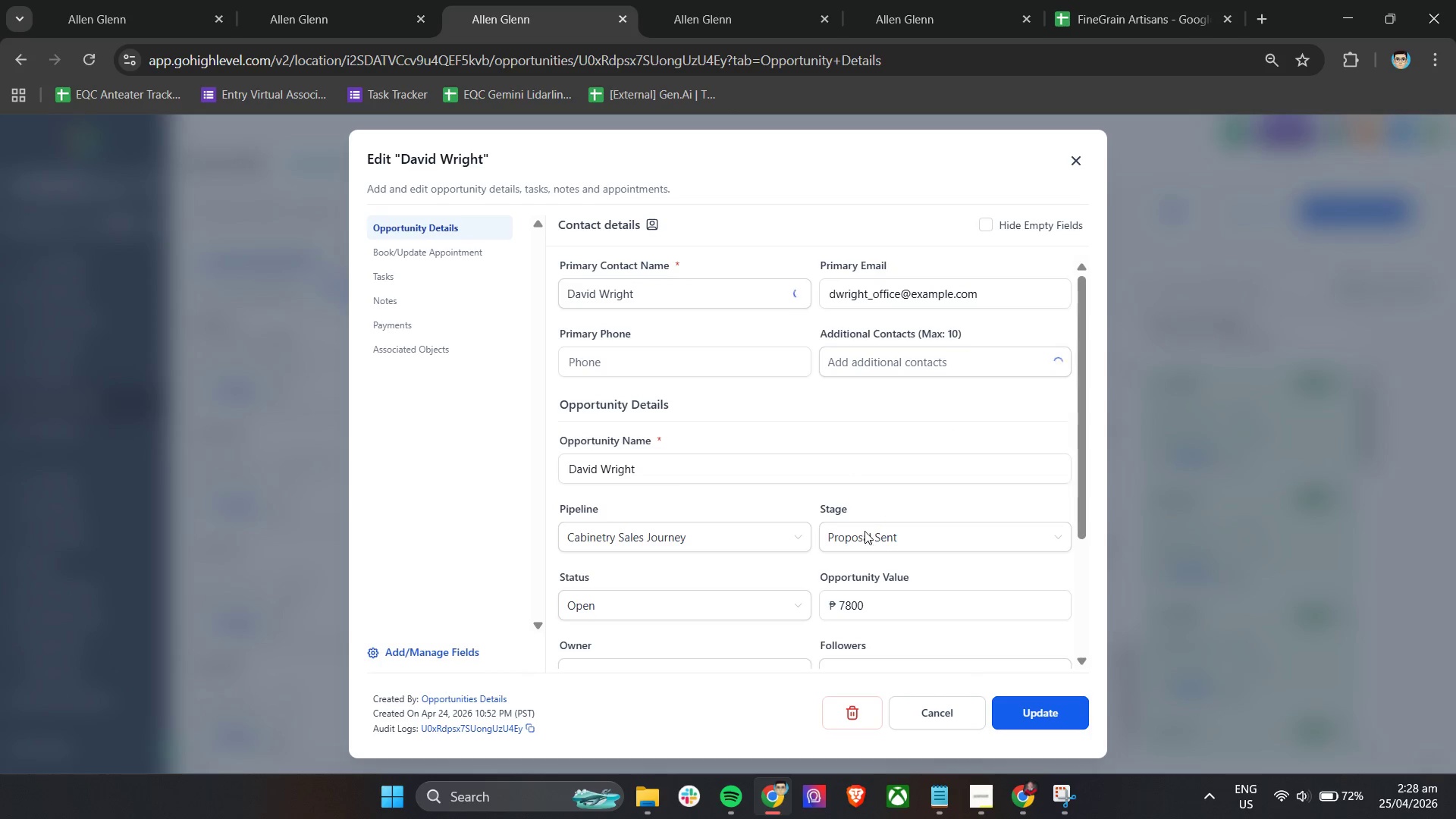 
left_click([888, 598])
 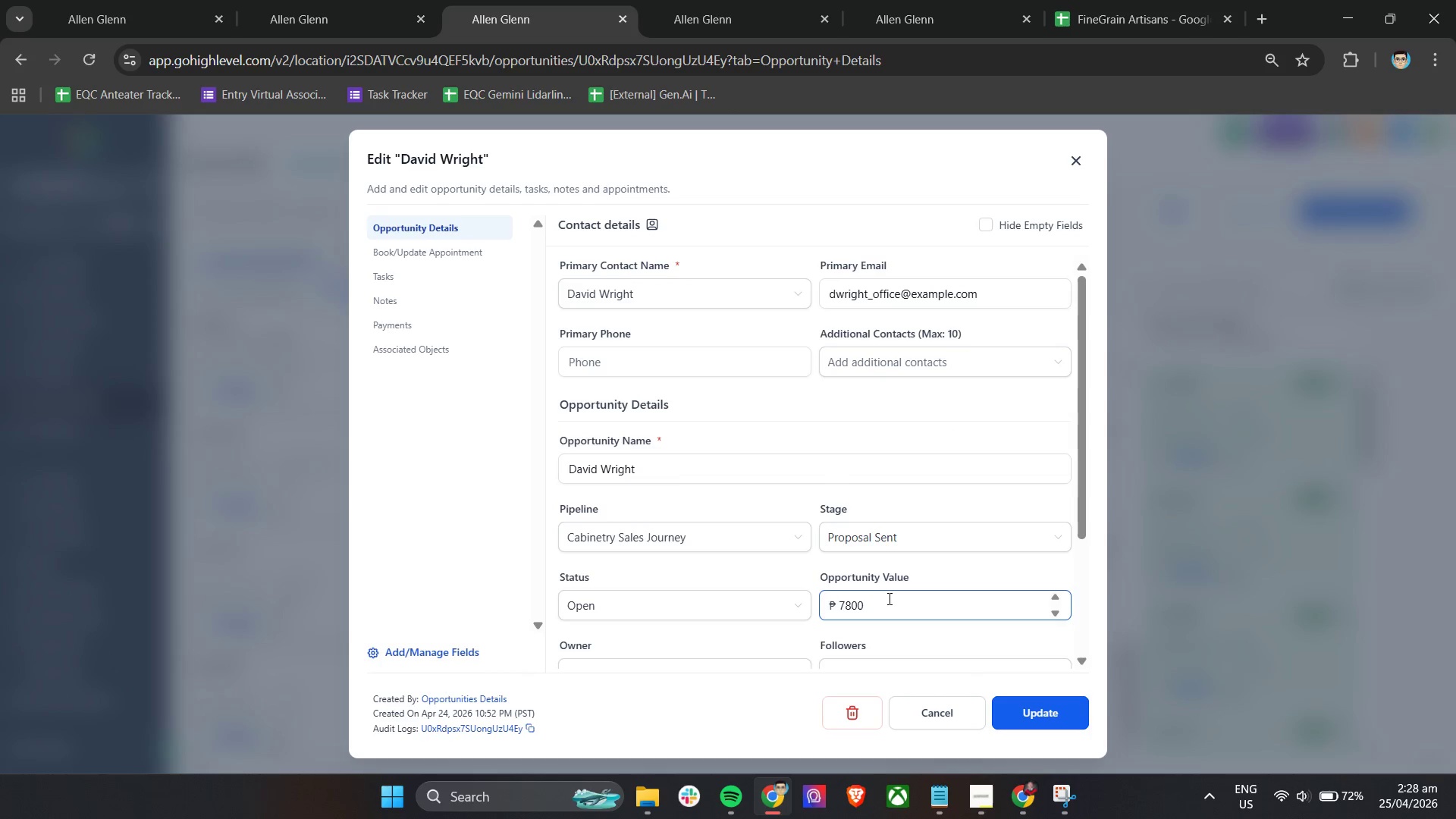 
key(Control+A)
 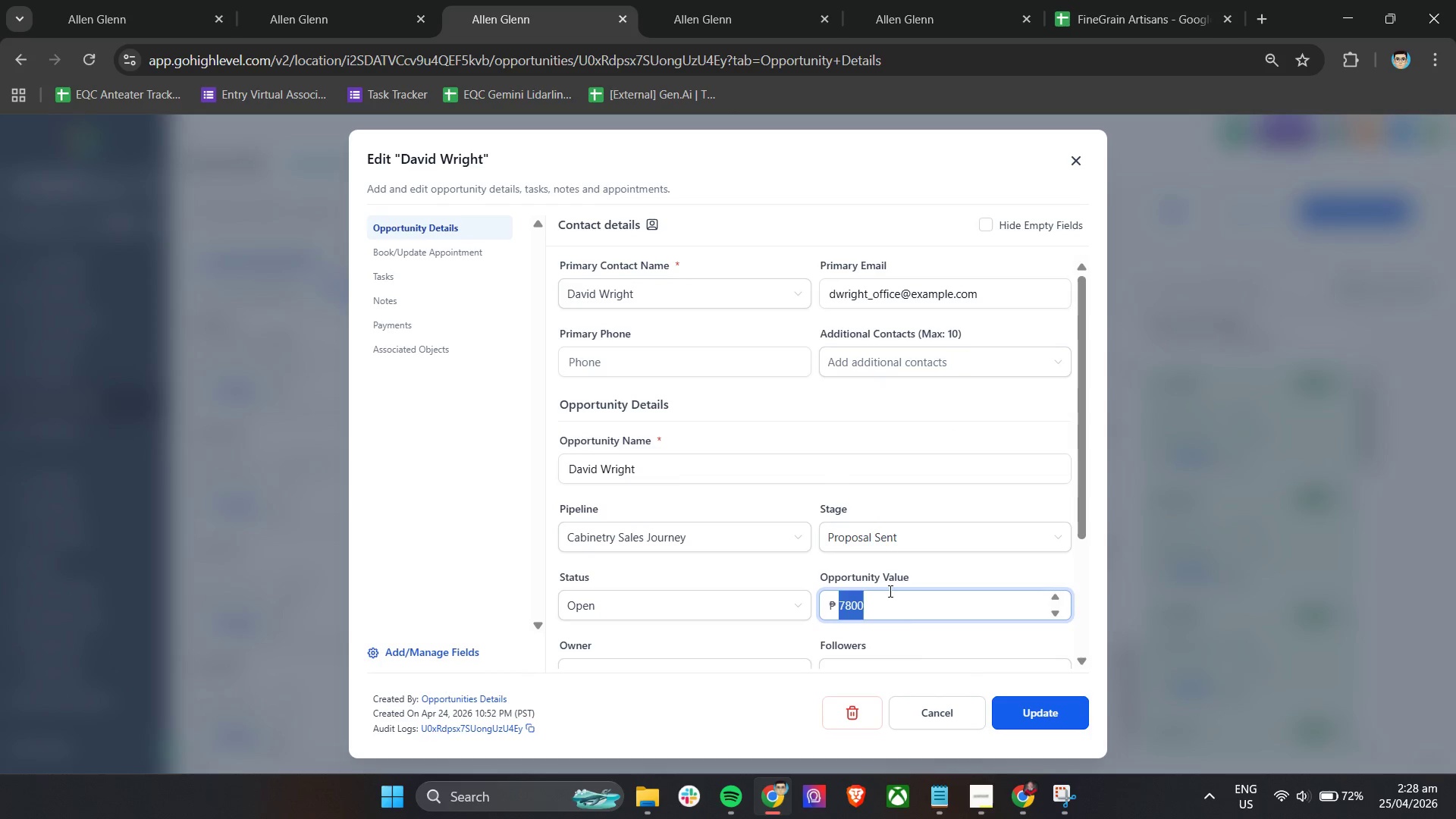 
key(Control+V)
 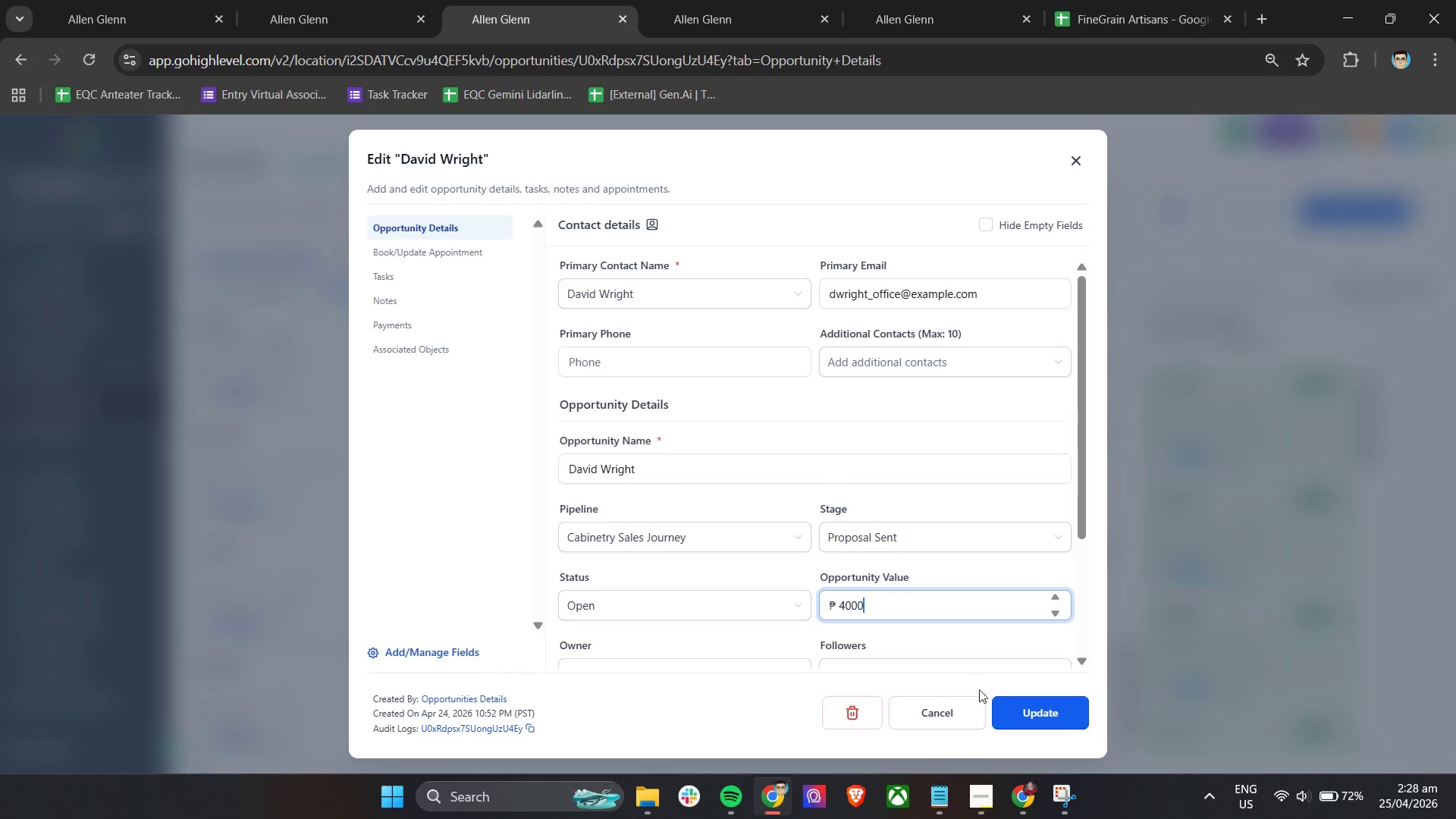 
left_click([1029, 719])
 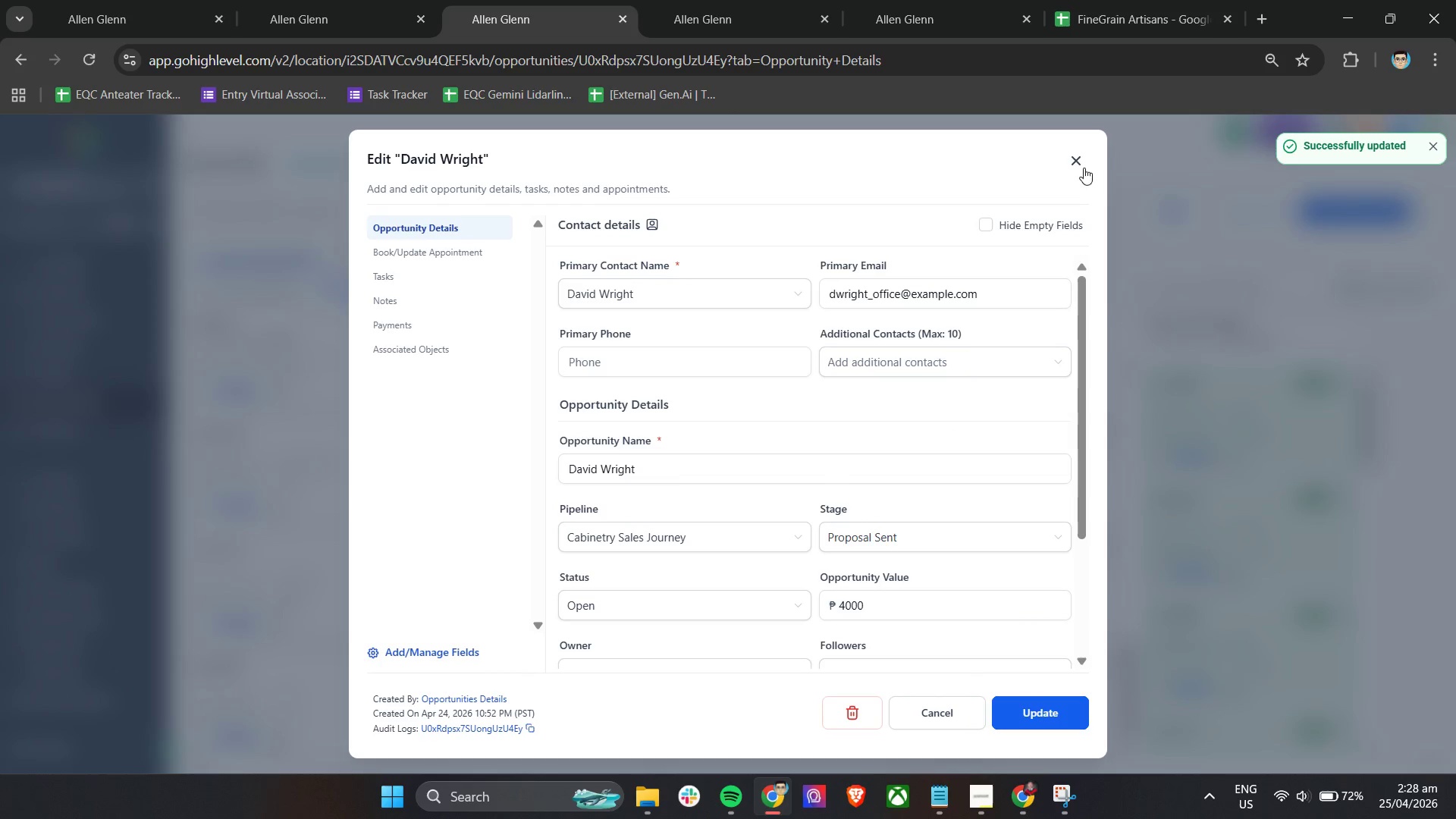 
left_click([1074, 158])
 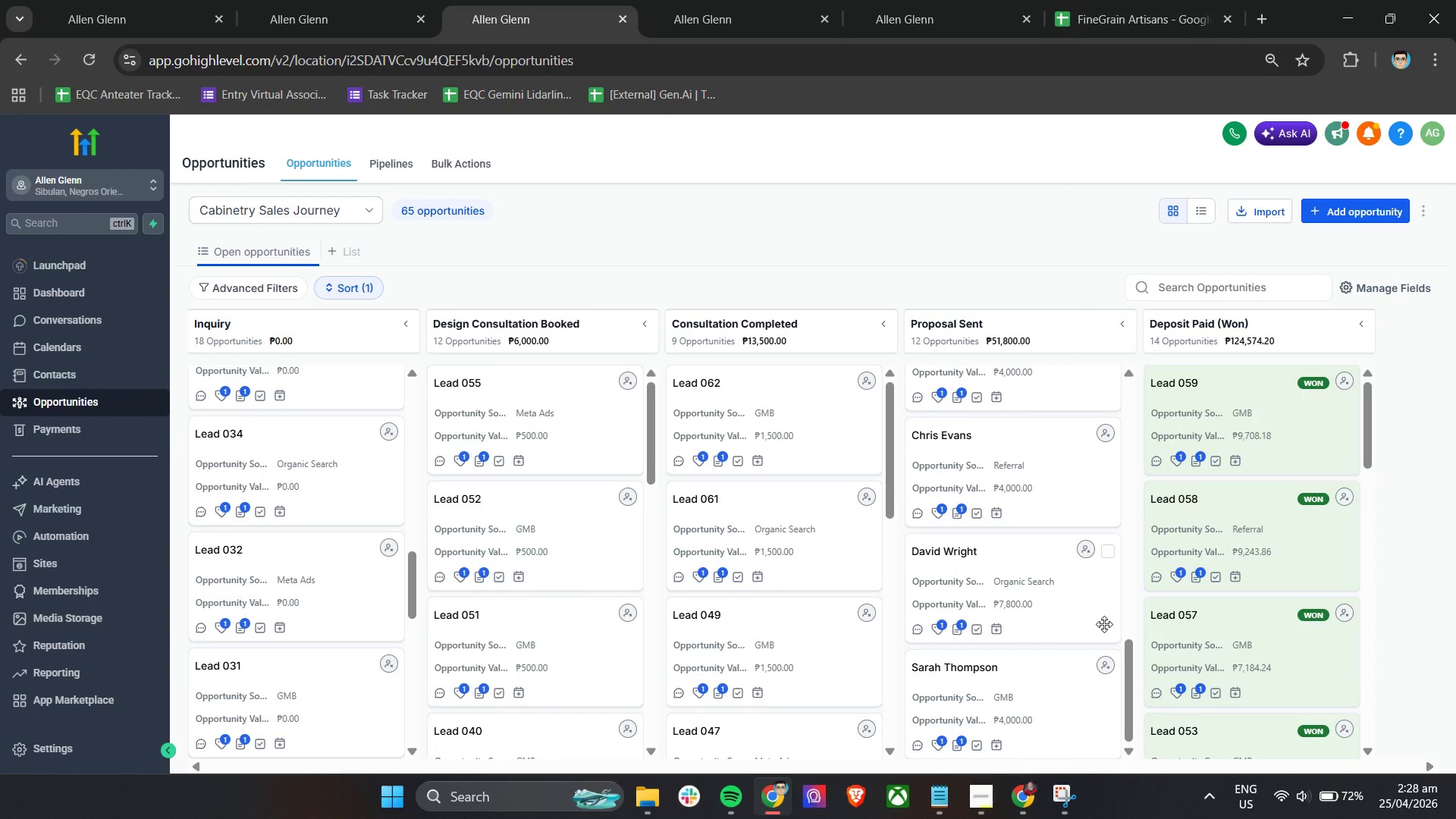 
scroll: coordinate [1106, 629], scroll_direction: down, amount: 4.0
 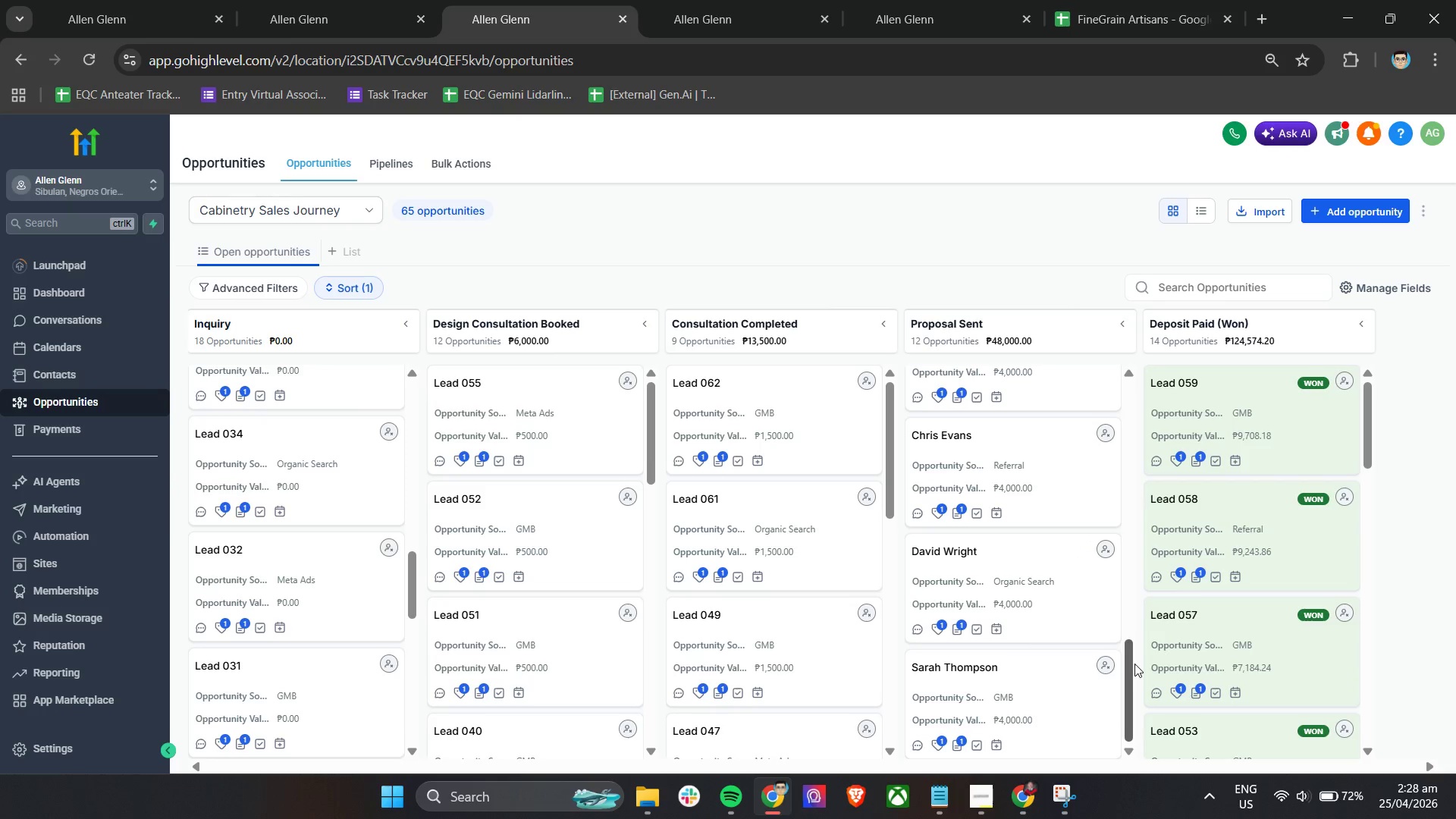 
wait(6.99)
 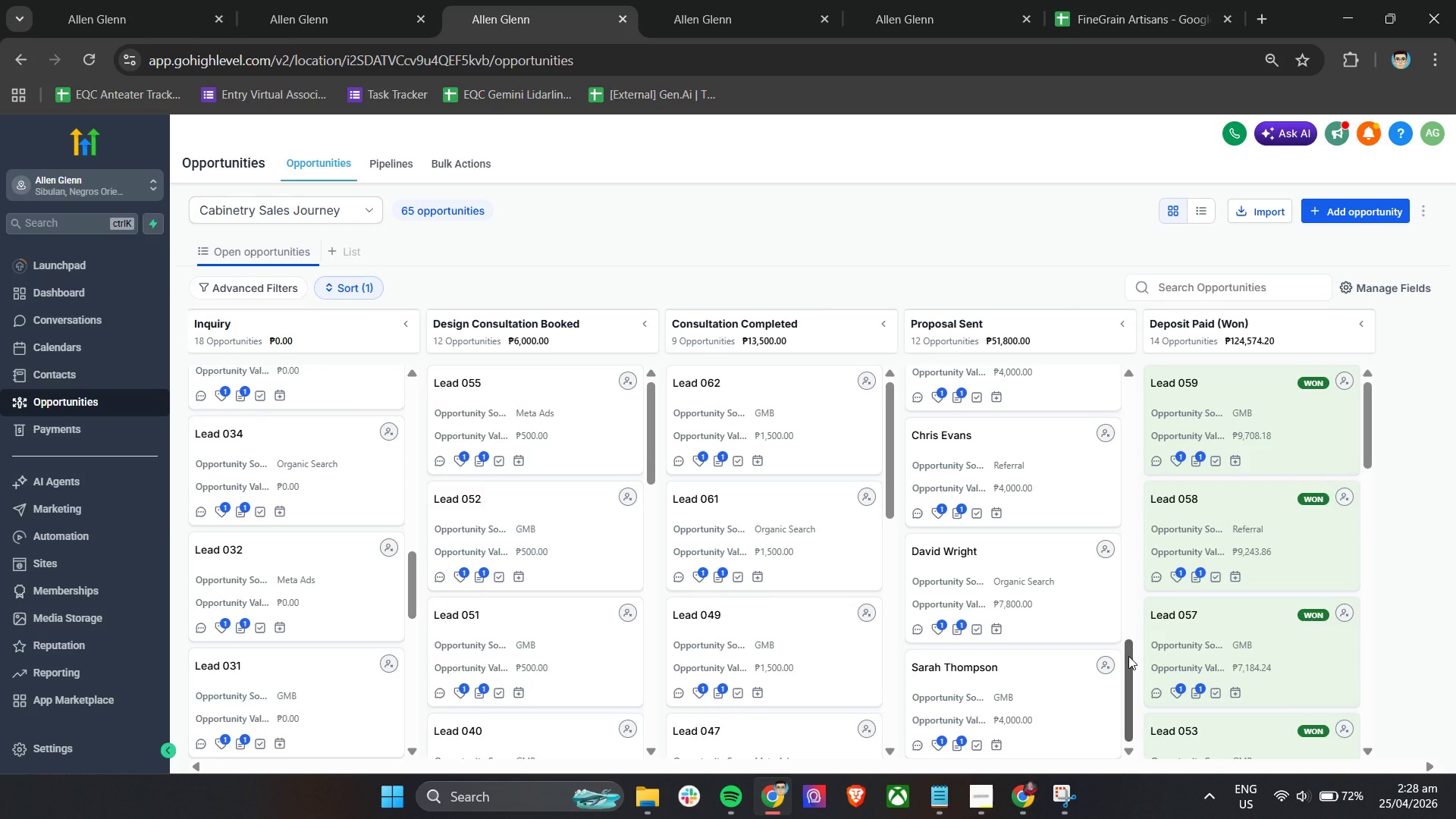 
left_click_drag(start_coordinate=[1134, 668], to_coordinate=[1132, 394])
 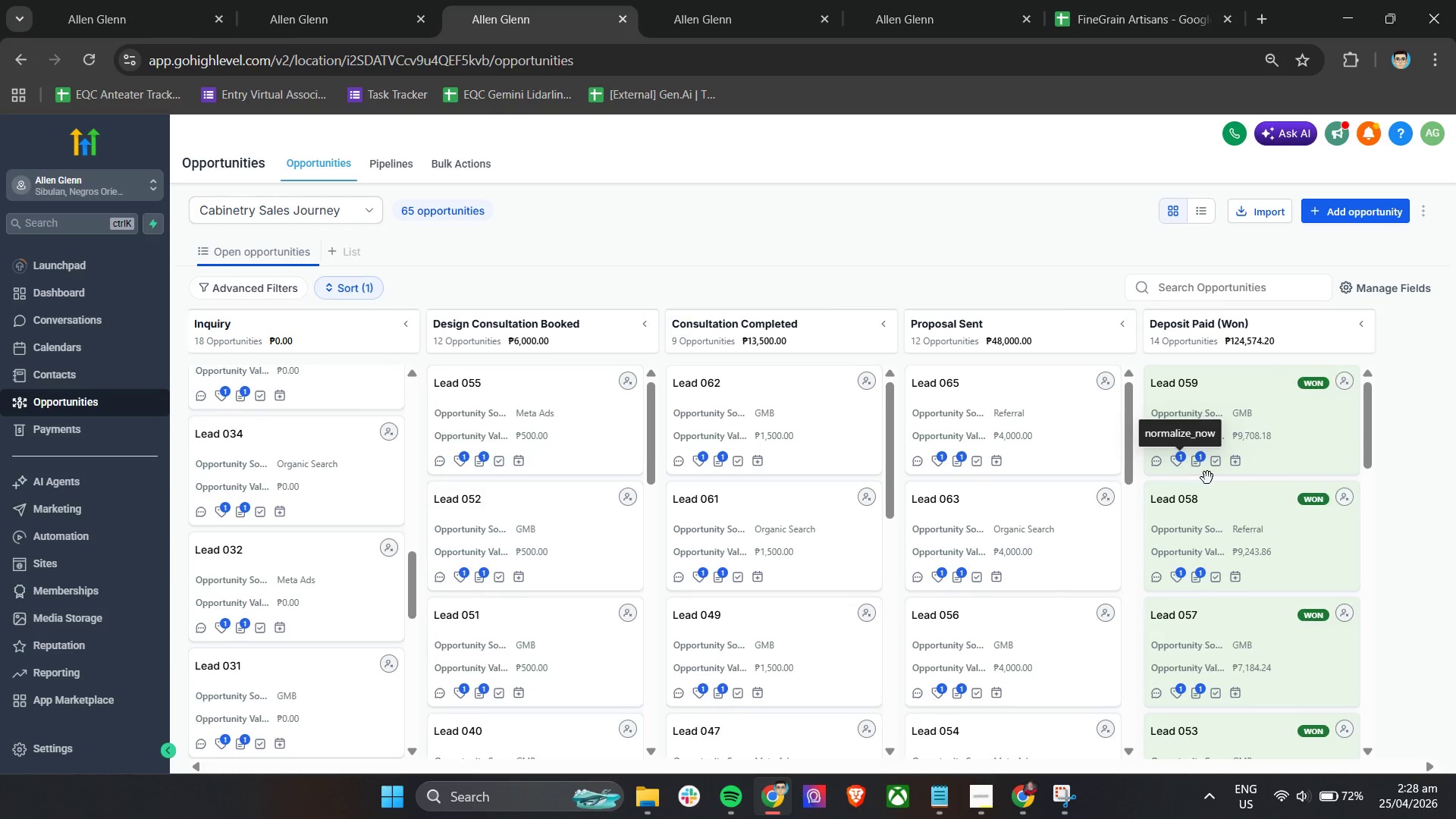 
scroll: coordinate [1282, 711], scroll_direction: down, amount: 15.0
 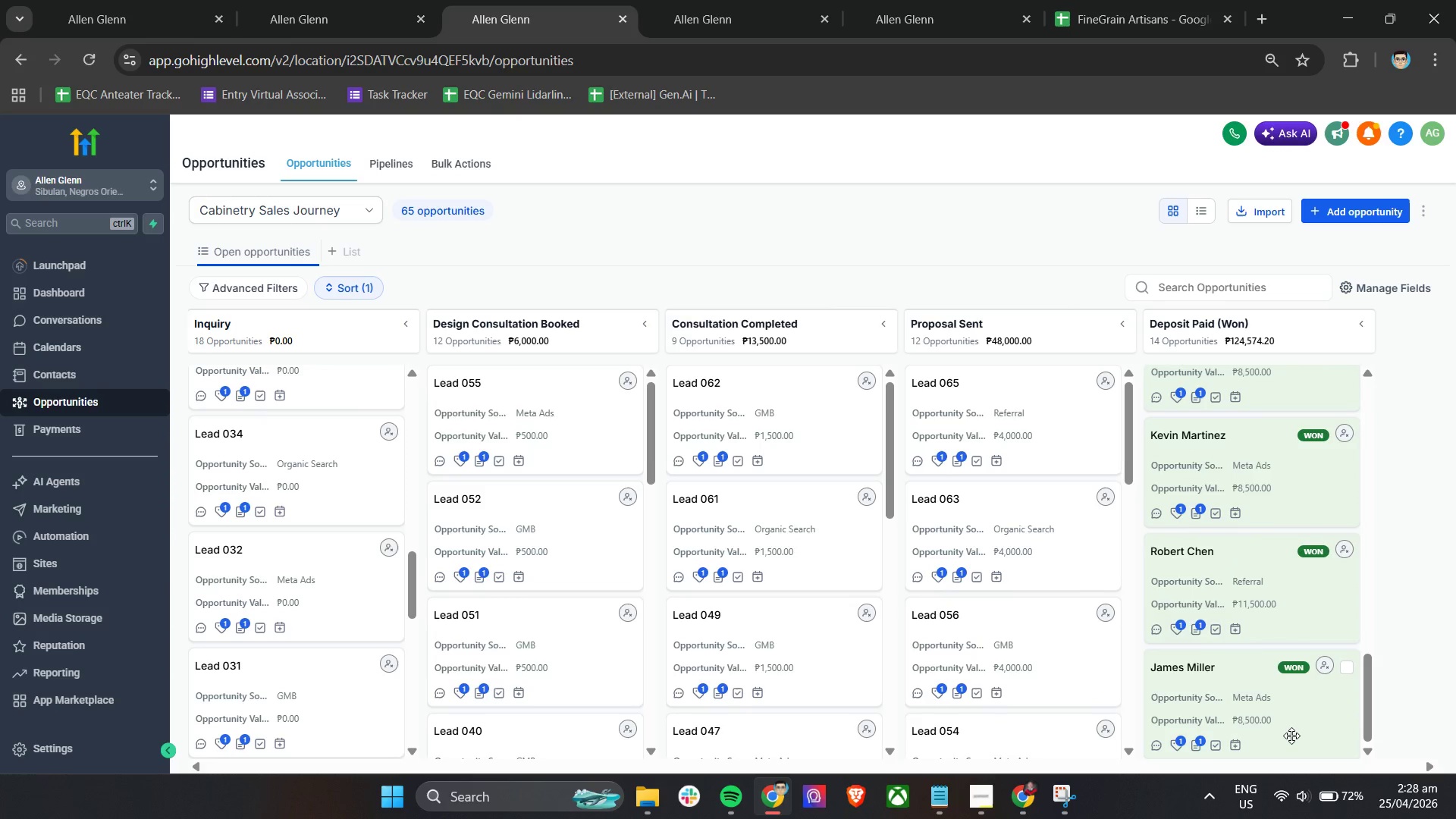 
scroll: coordinate [1295, 719], scroll_direction: up, amount: 22.0
 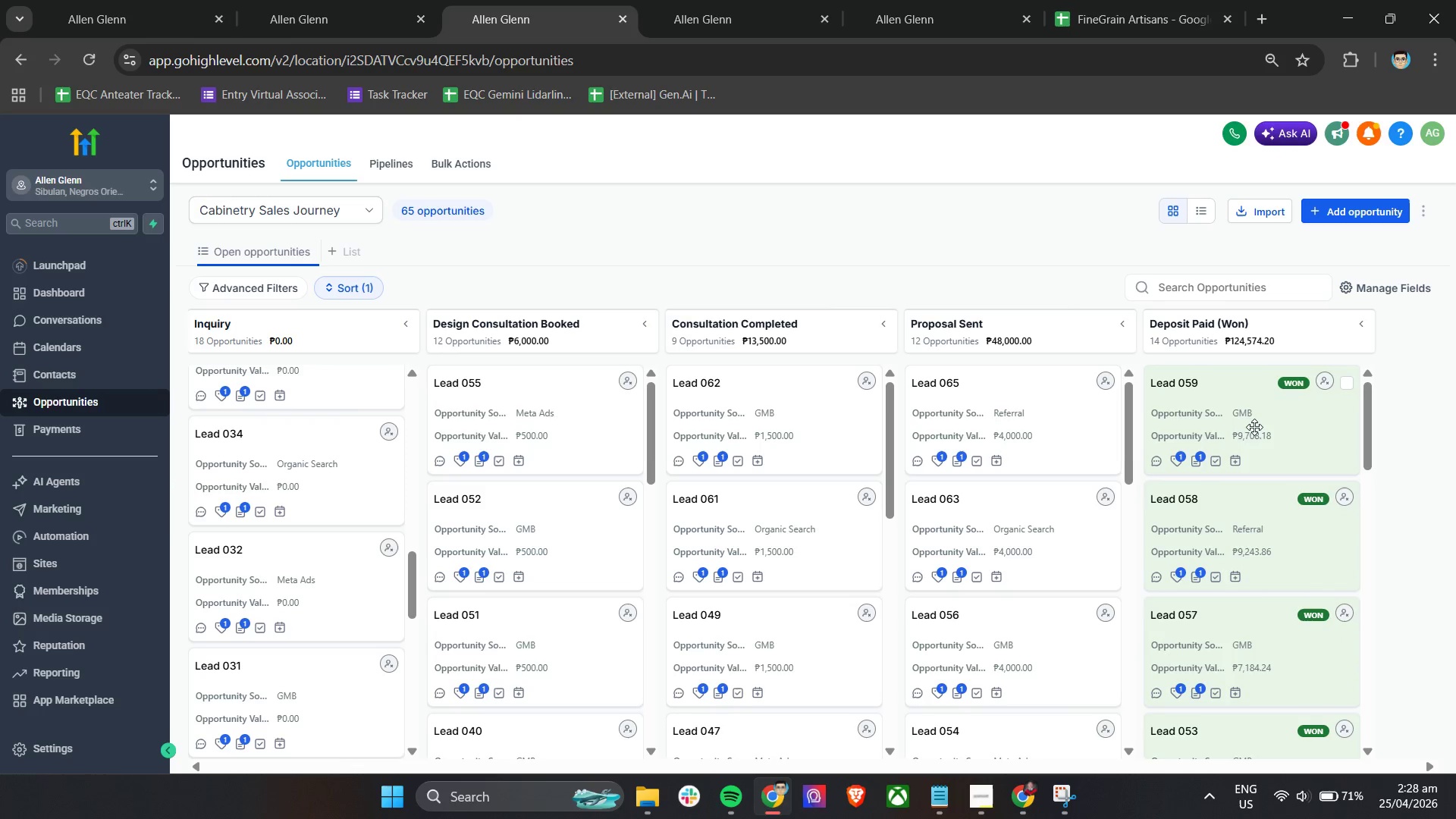 
left_click([1257, 429])
 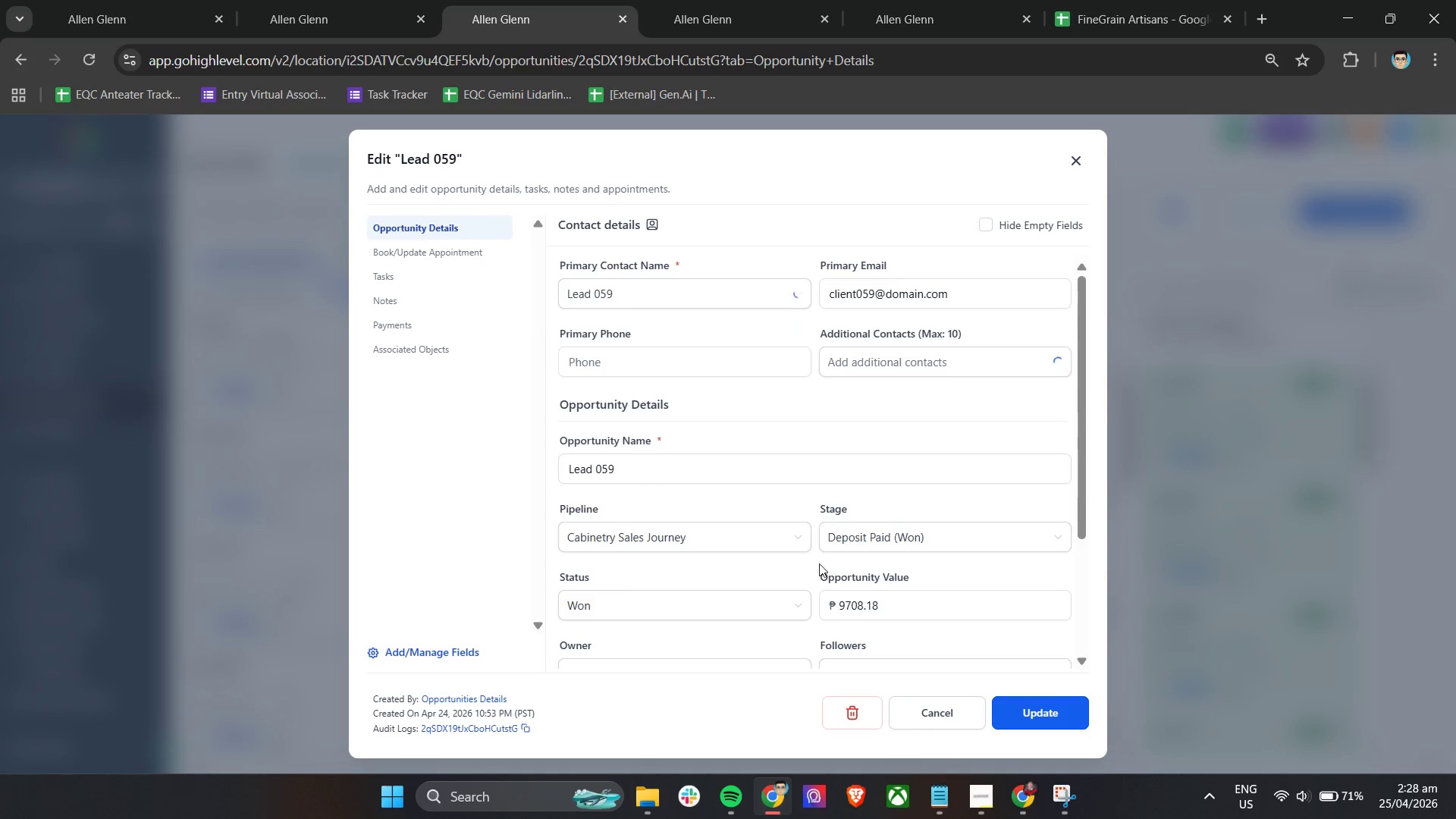 
left_click_drag(start_coordinate=[901, 602], to_coordinate=[802, 595])
 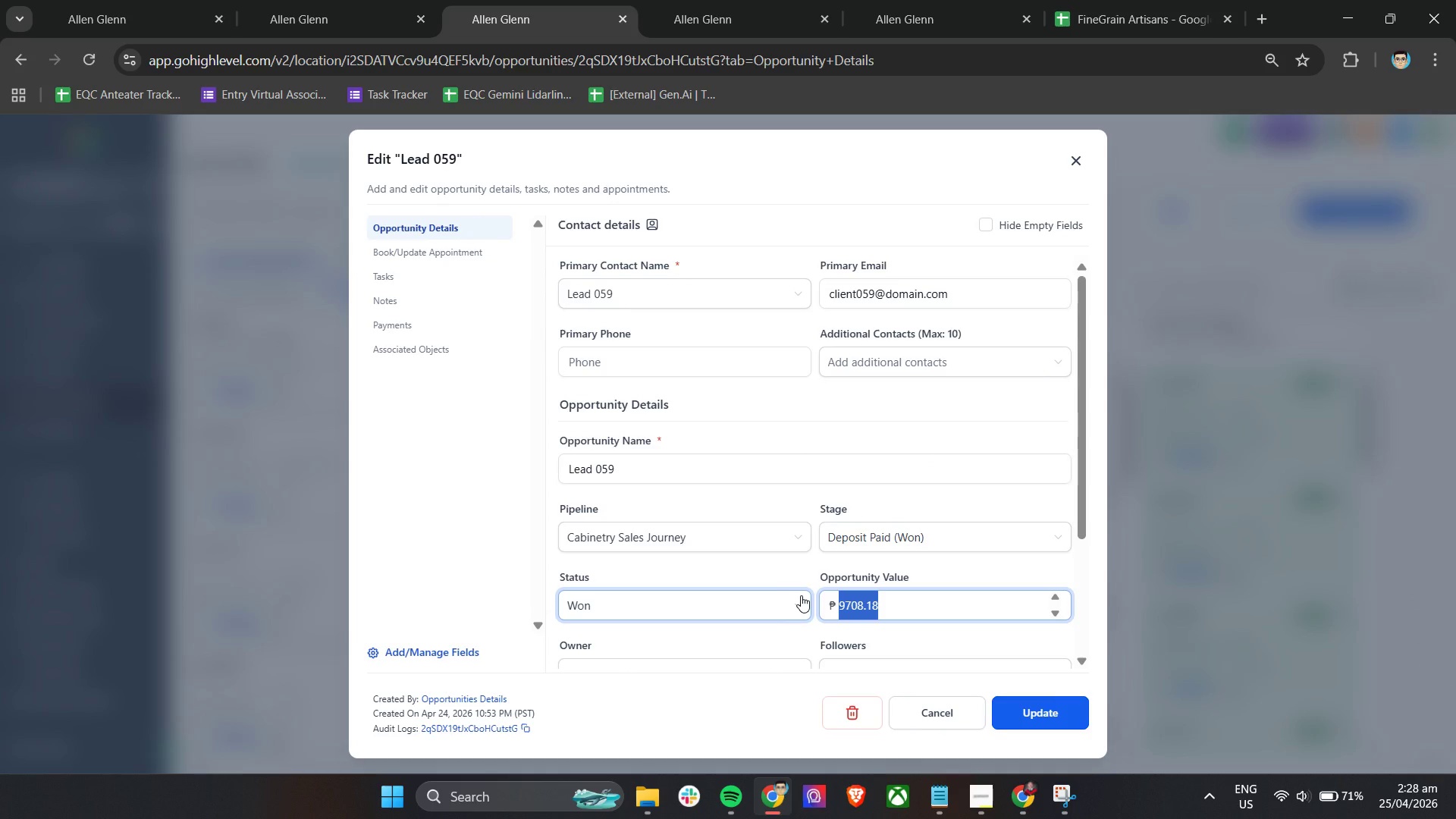 
key(8)
 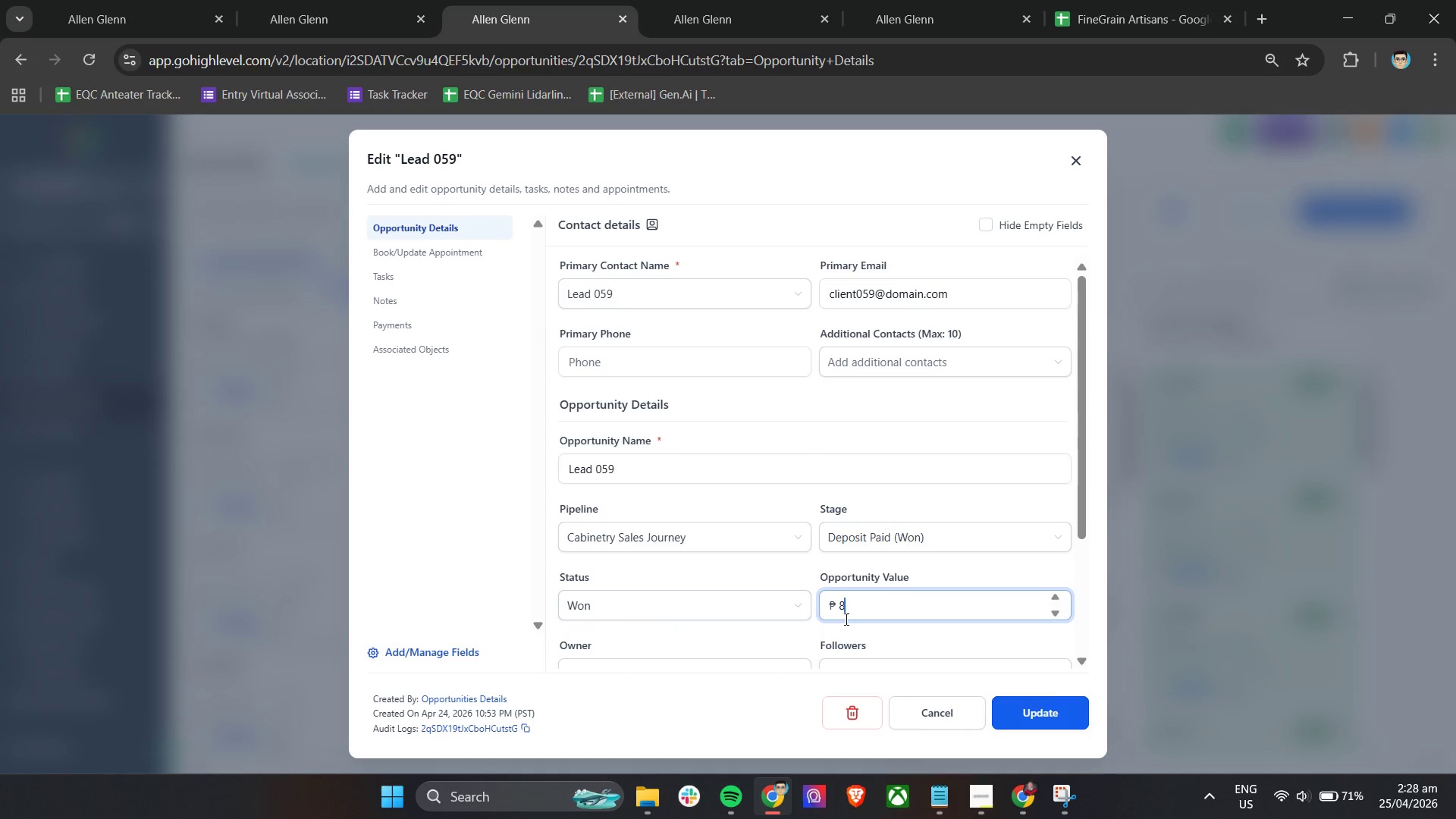 
type(500)
 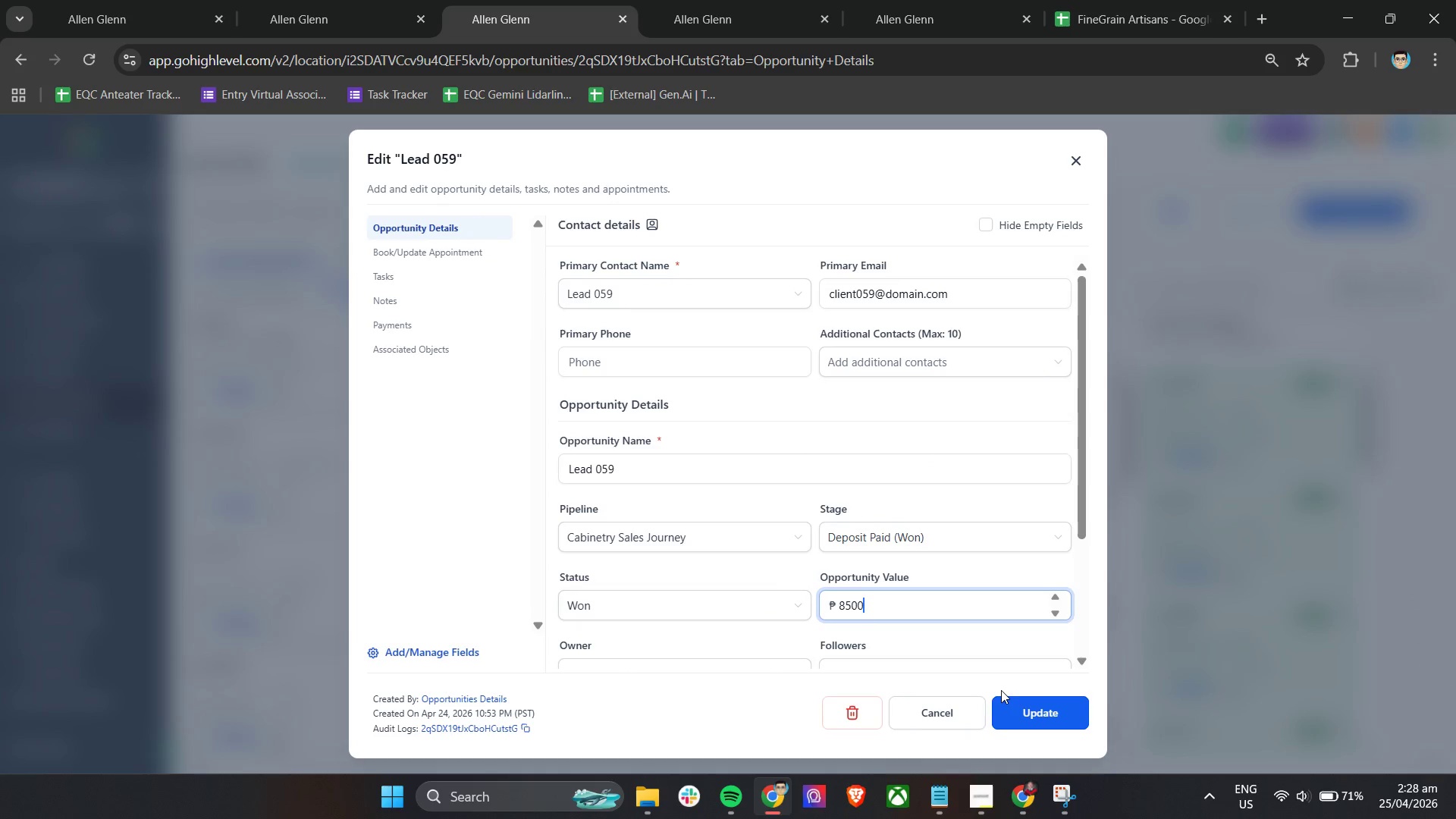 
key(Control+A)
 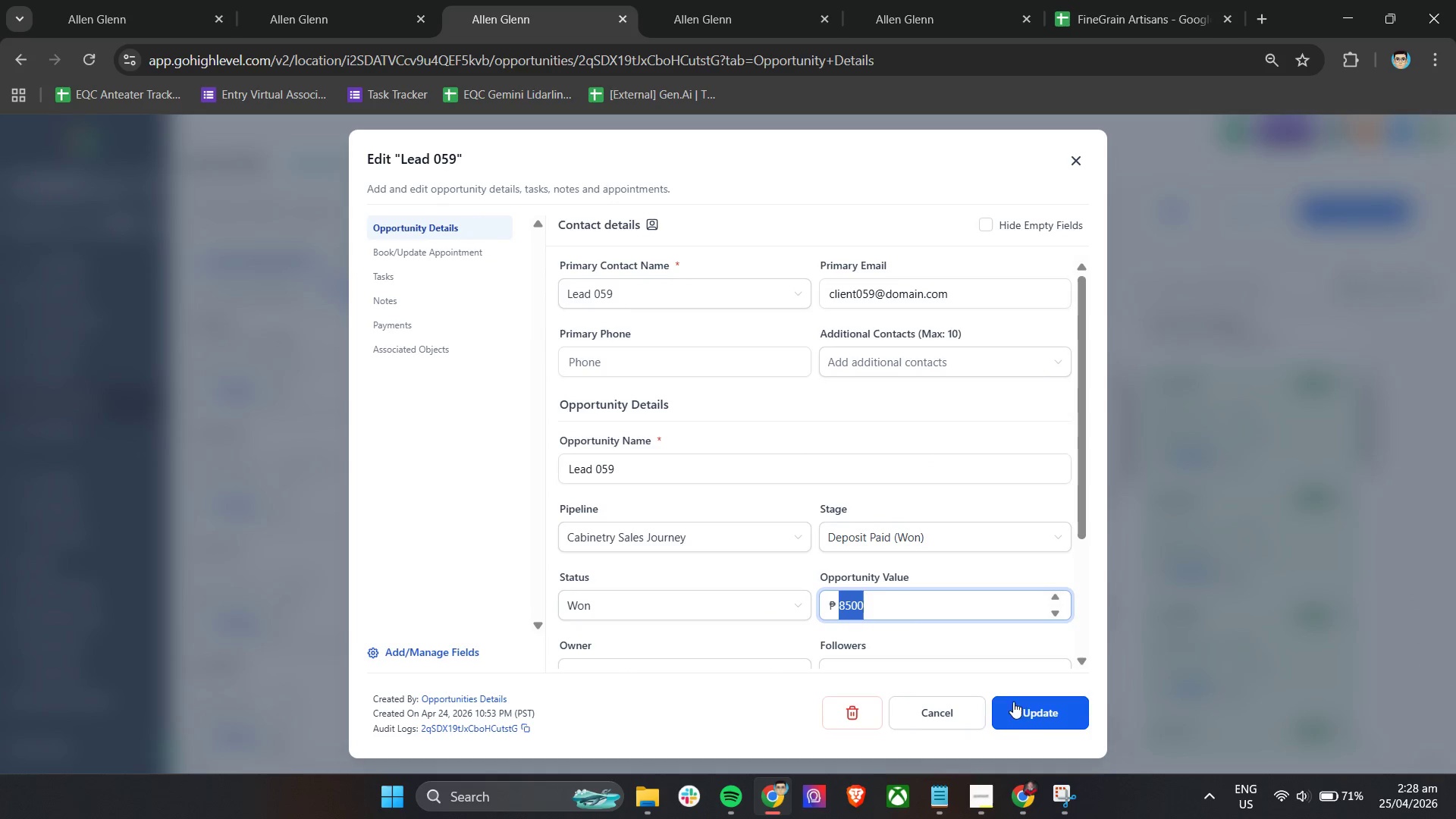 
key(Control+C)
 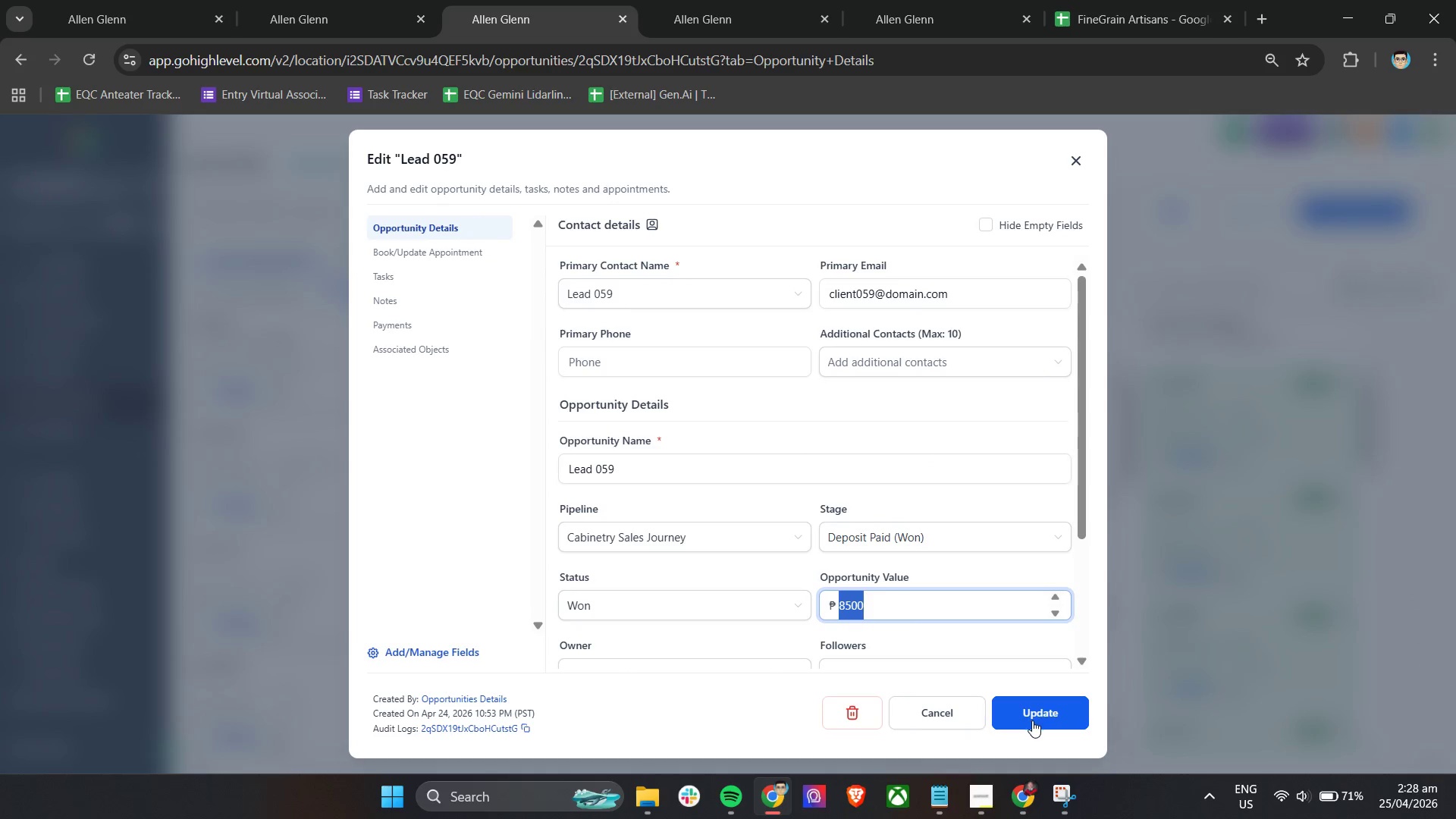 
key(Control+C)
 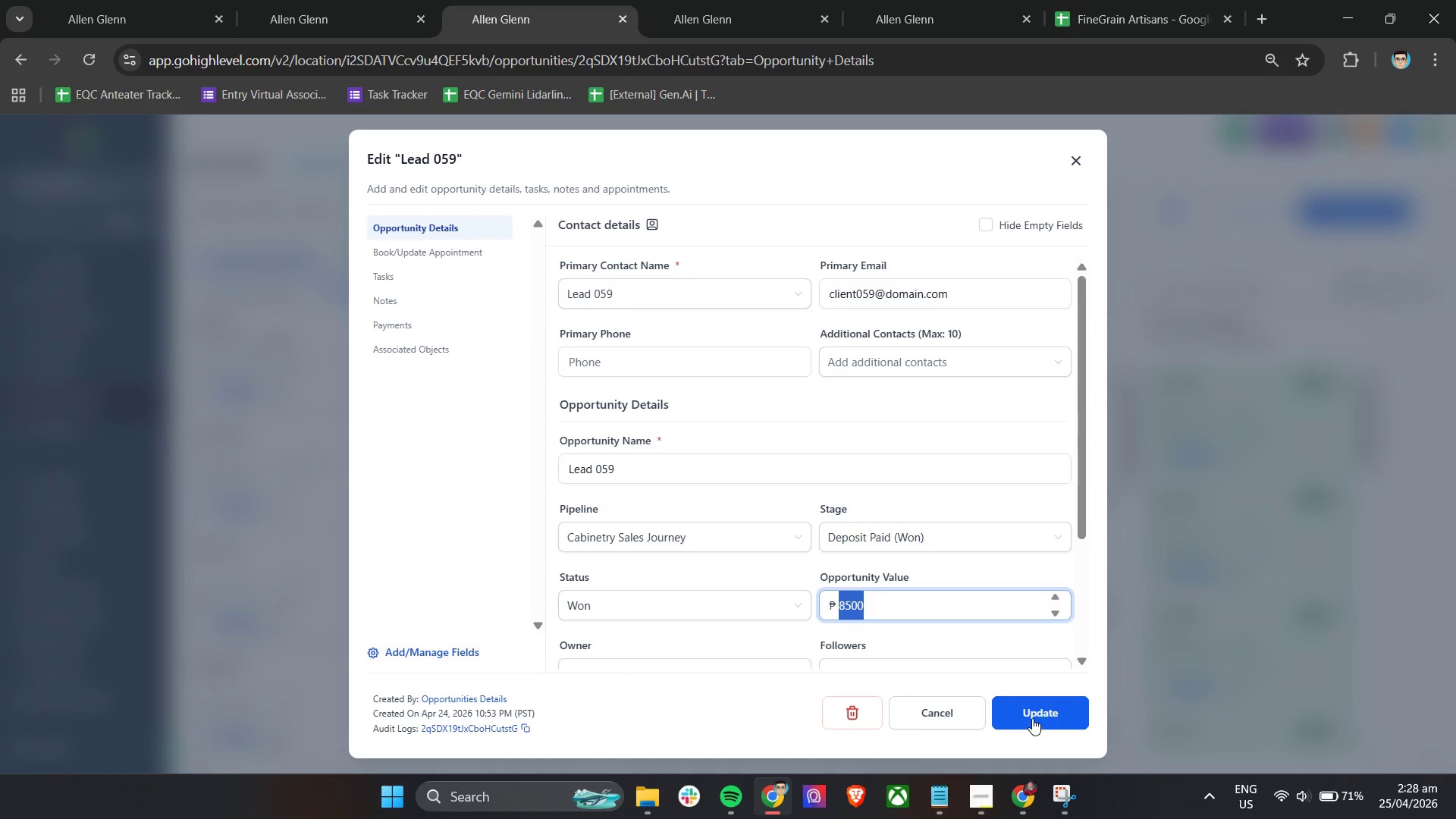 
left_click([1032, 717])
 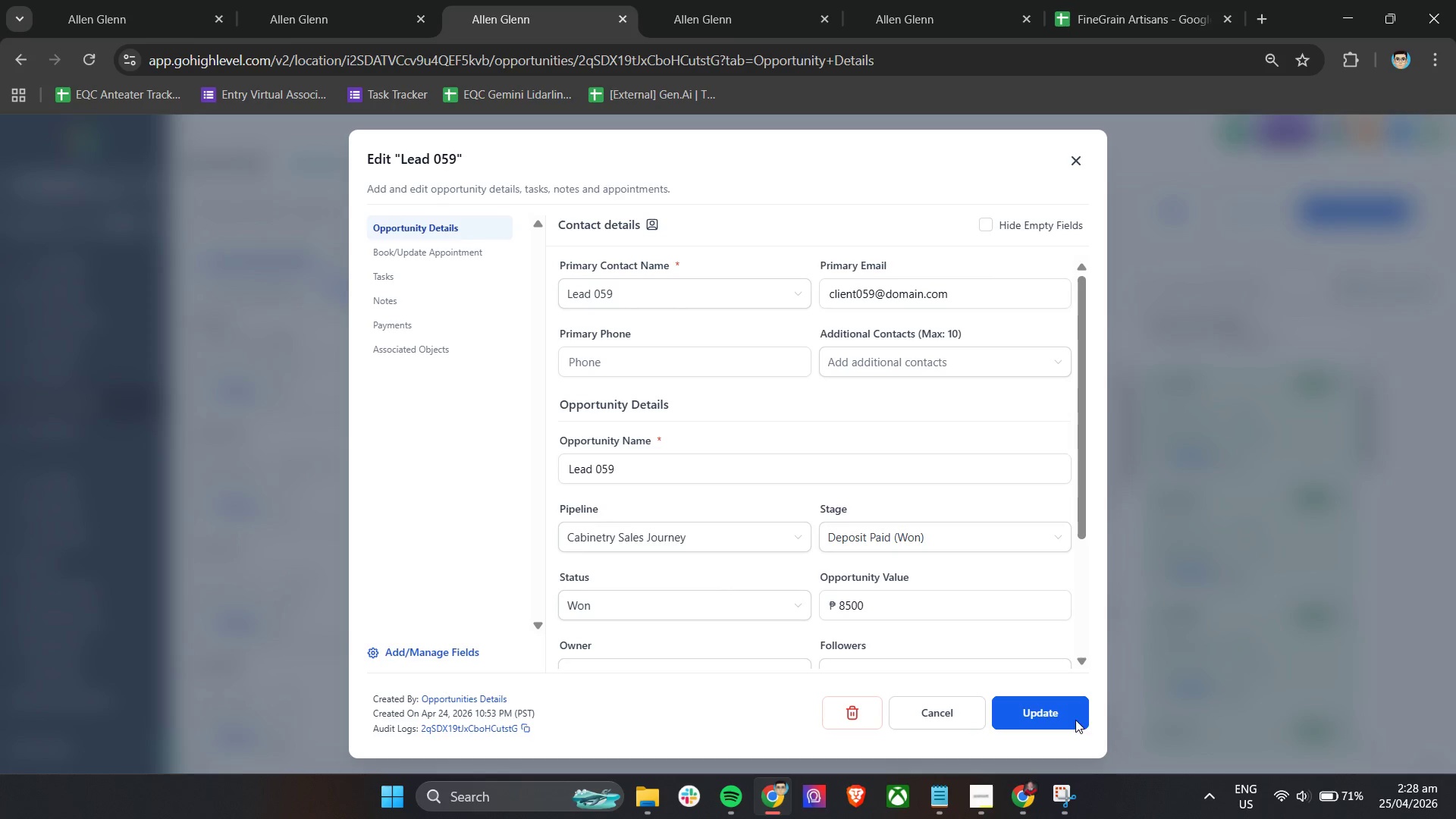 
wait(6.44)
 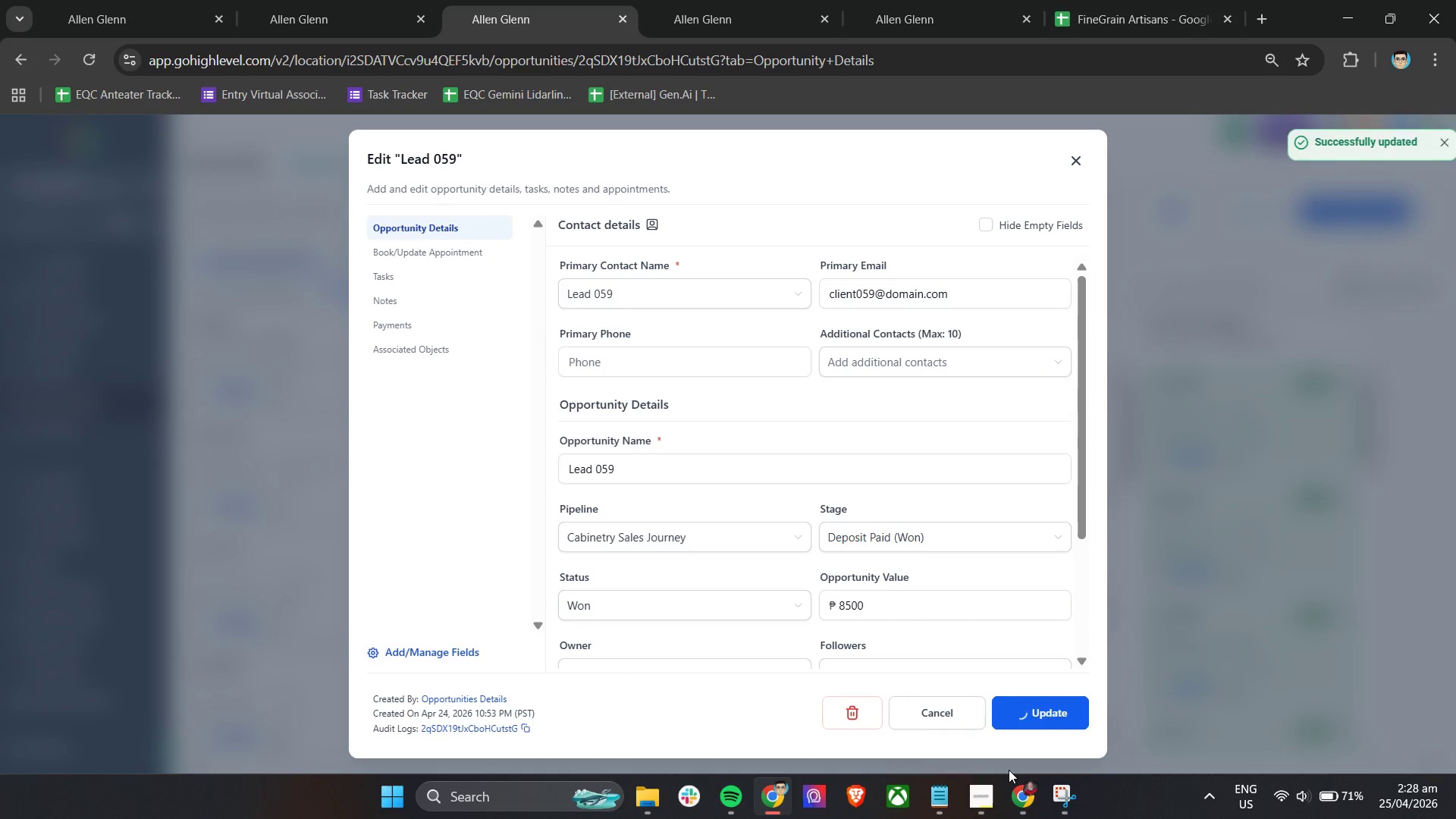 
left_click([1087, 143])
 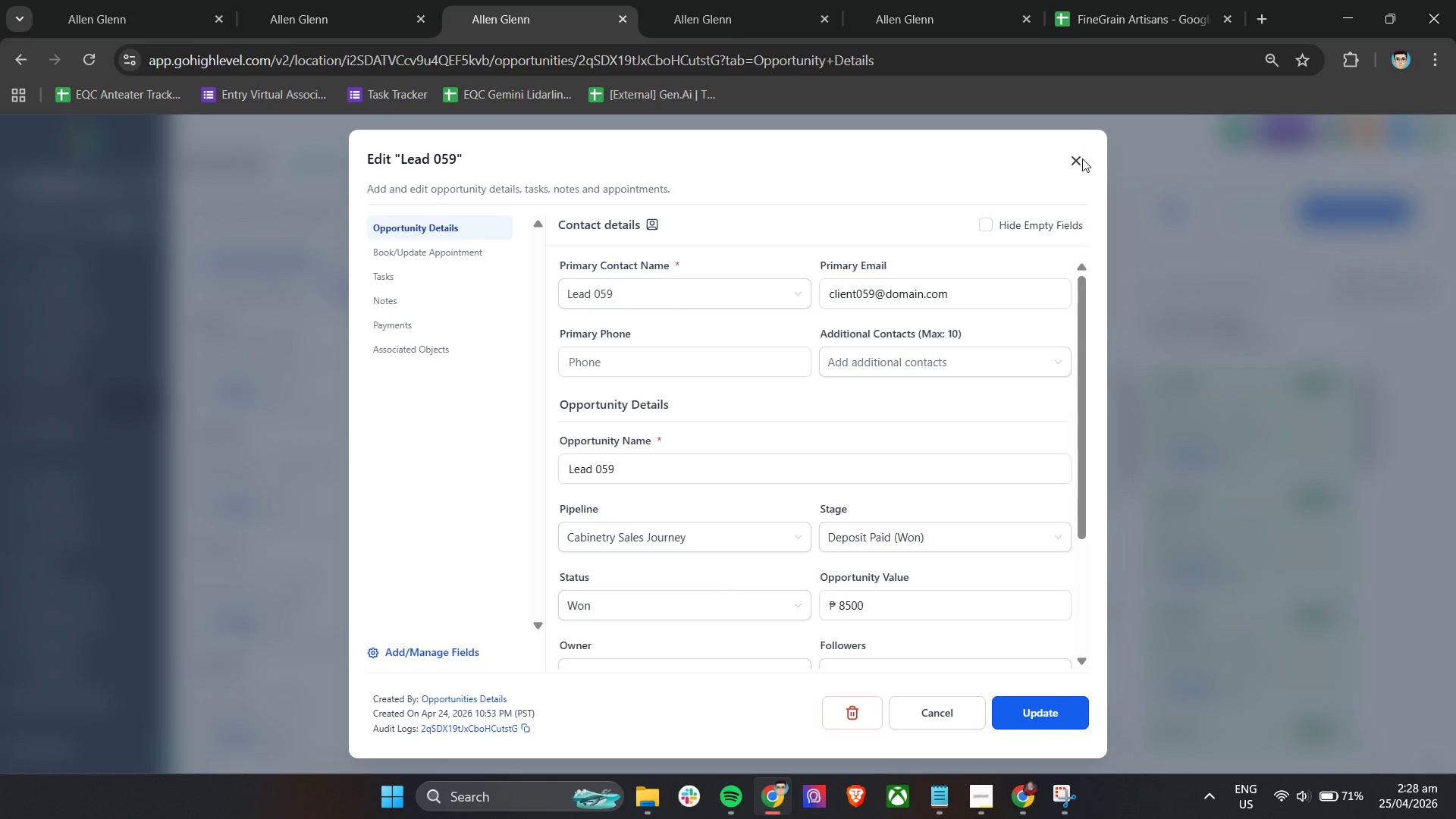 
left_click([1081, 171])
 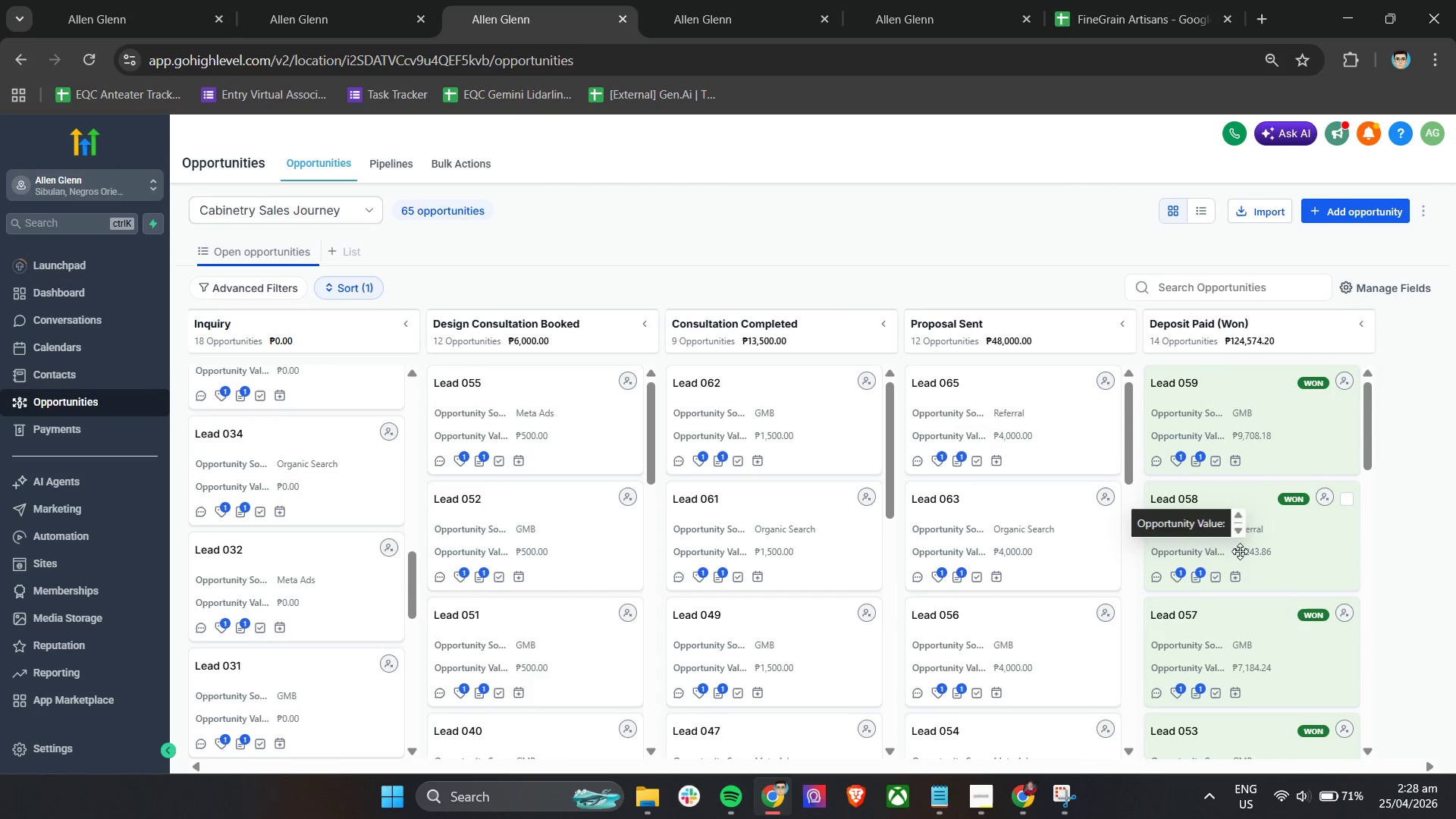 
left_click([1278, 555])
 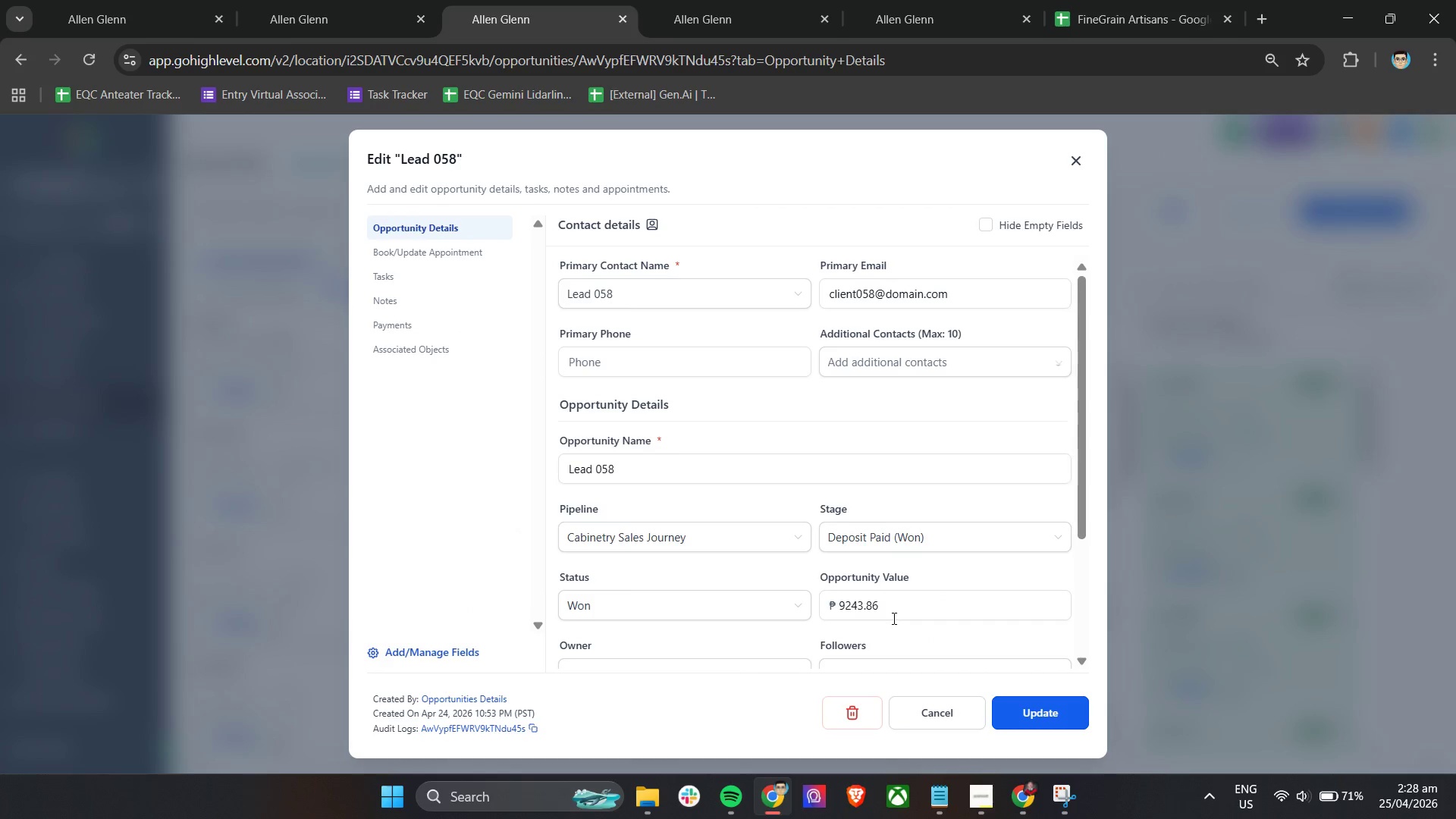 
left_click([896, 614])
 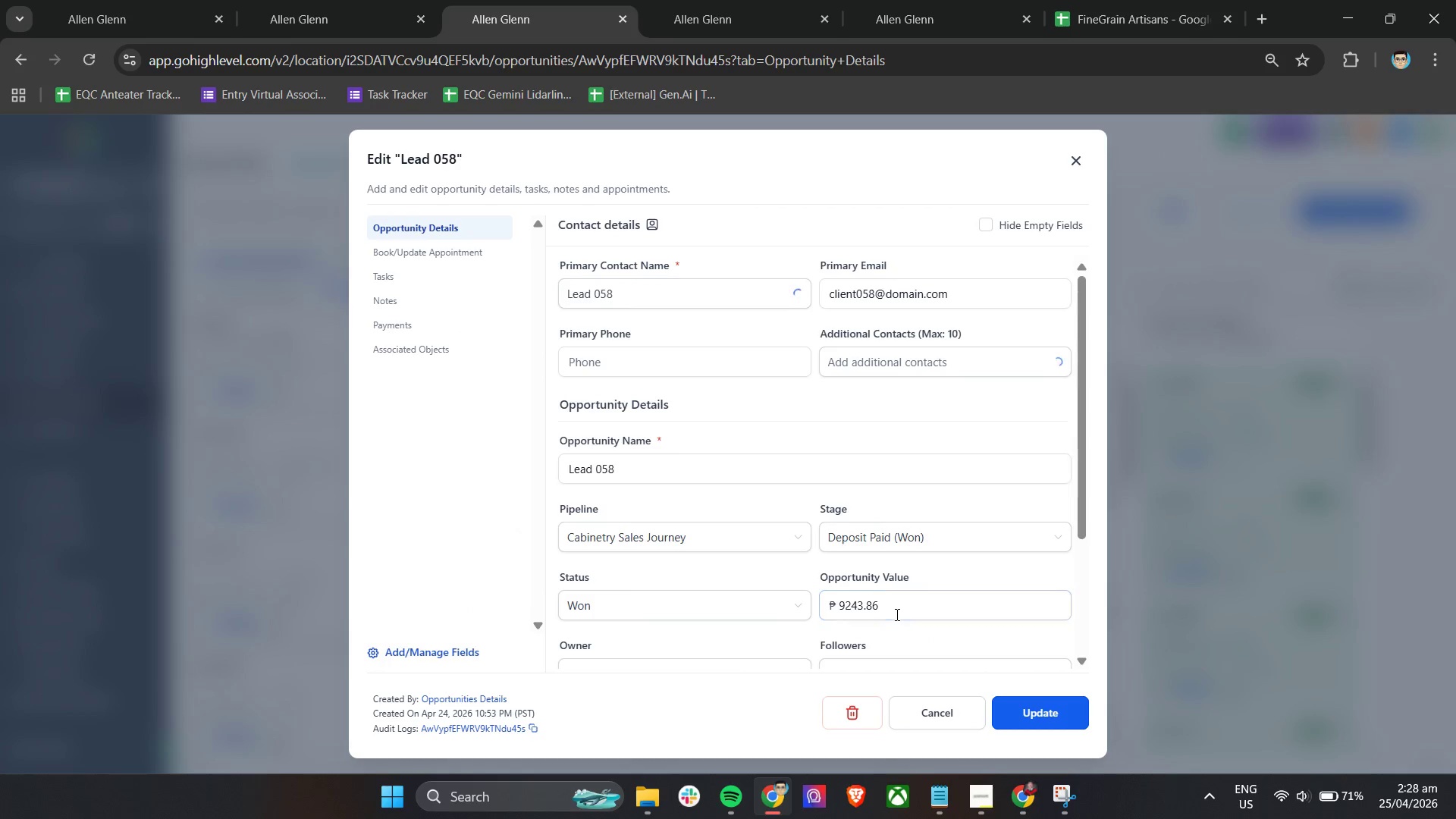 
key(Control+A)
 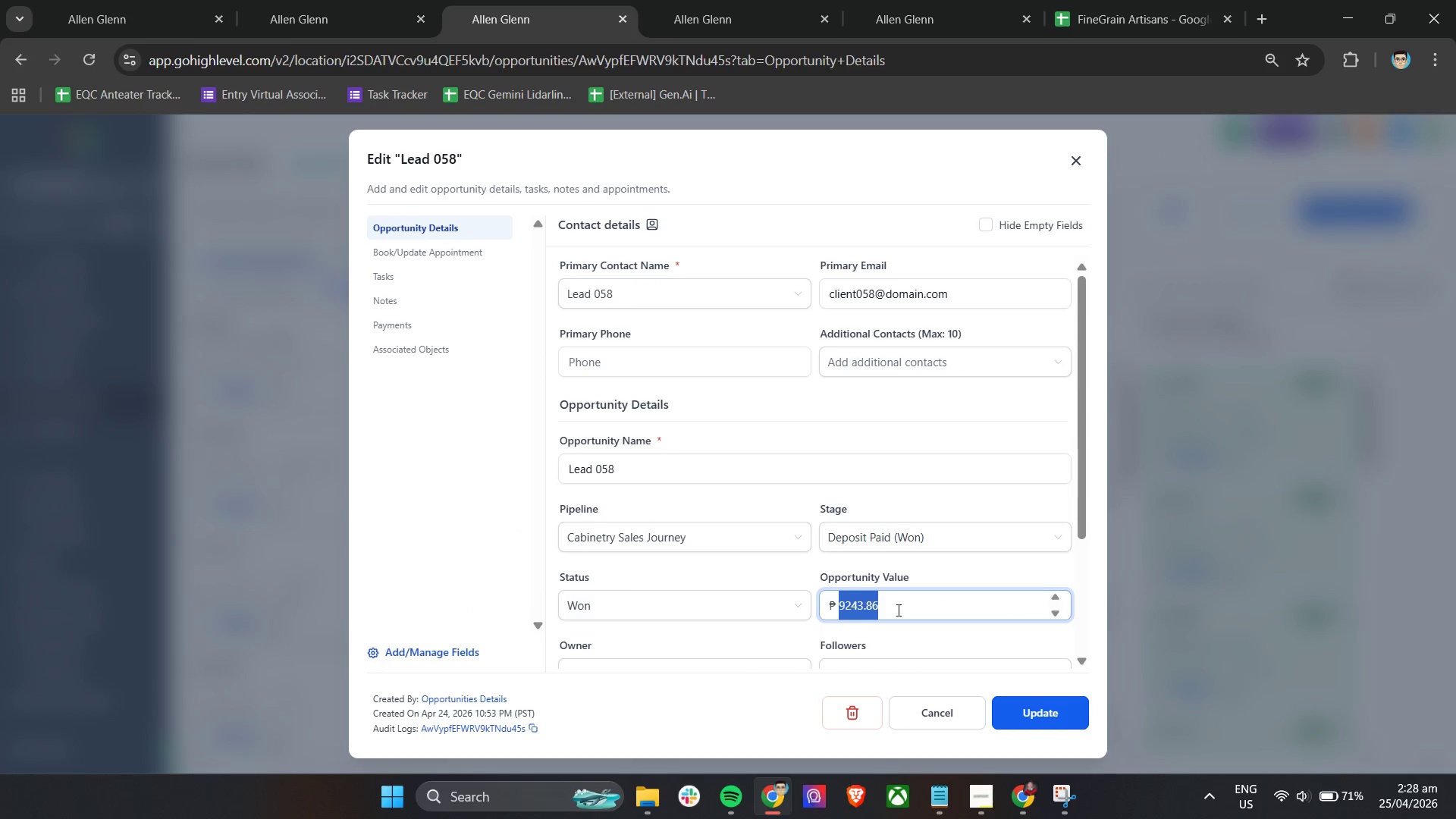 
key(Control+V)
 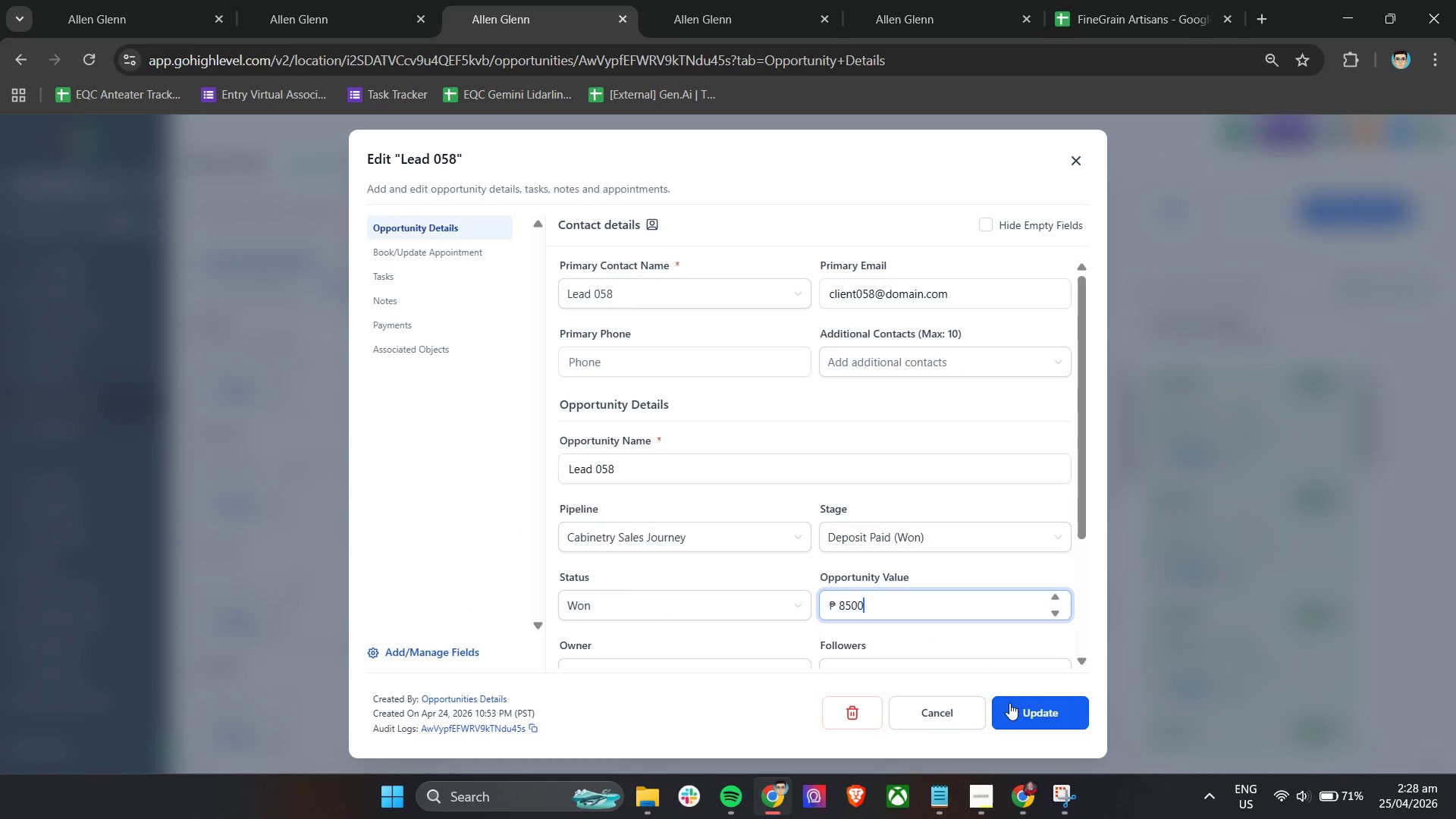 
left_click([1014, 708])
 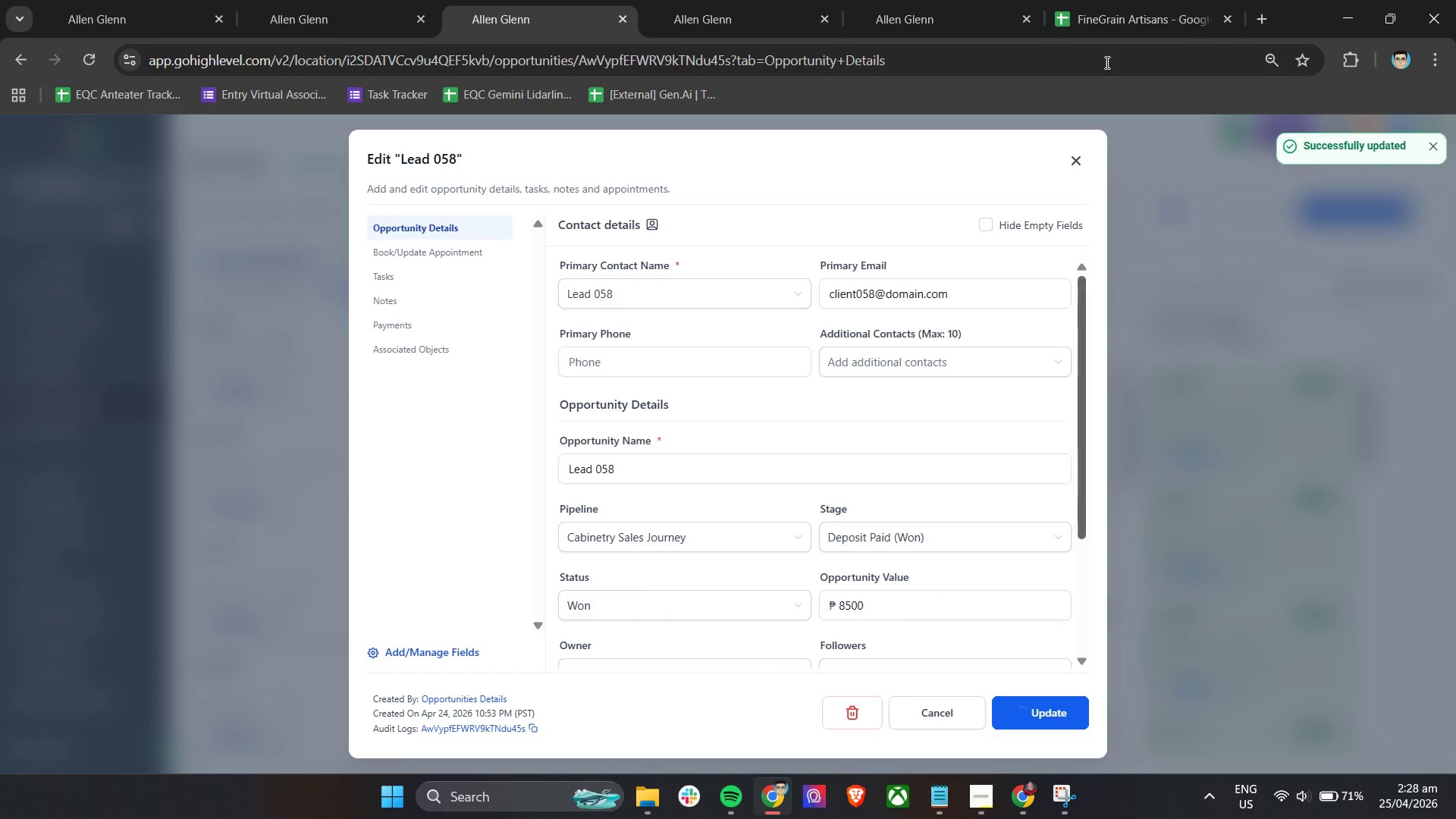 
left_click([1077, 162])
 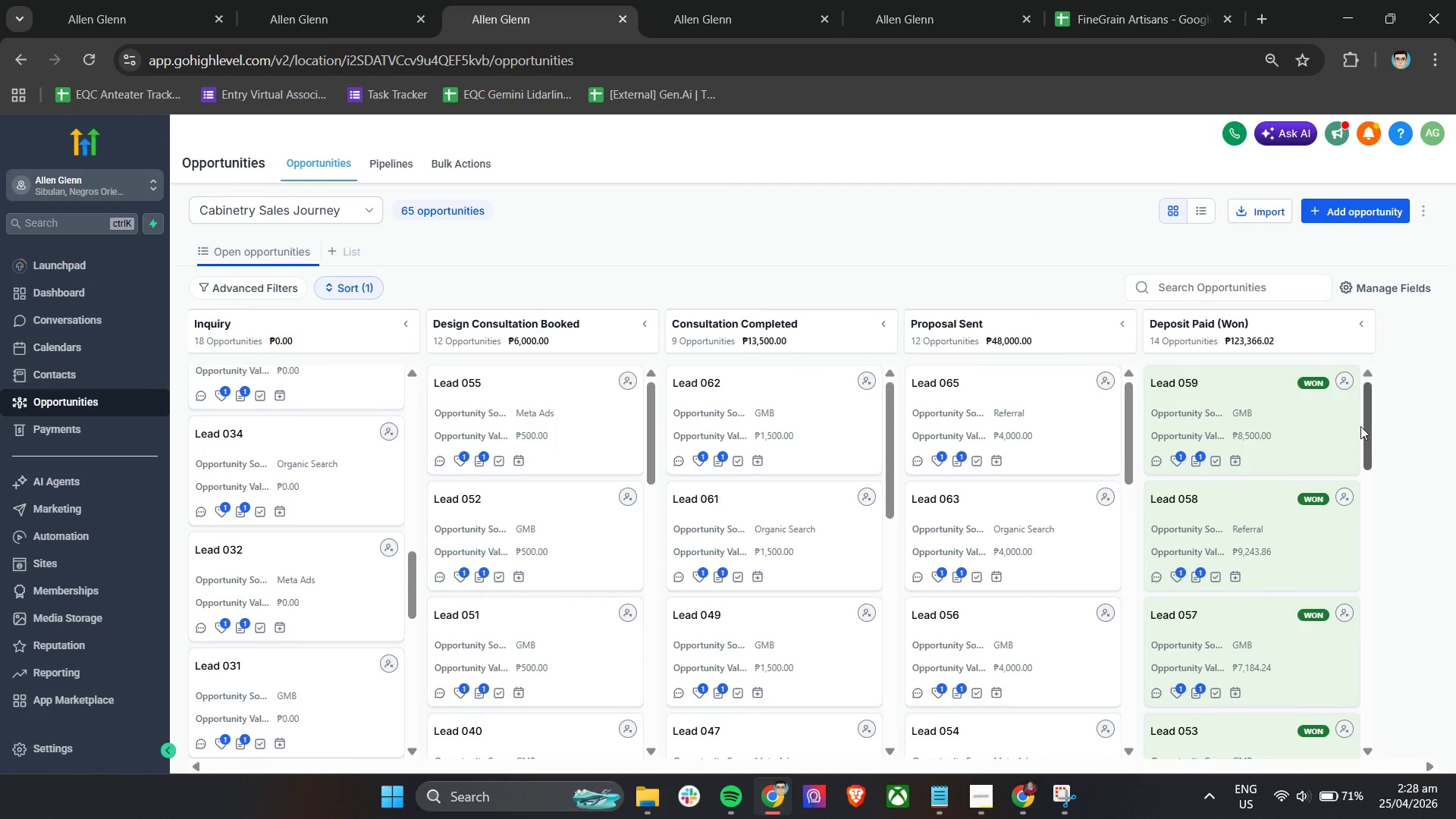 
left_click([1280, 661])
 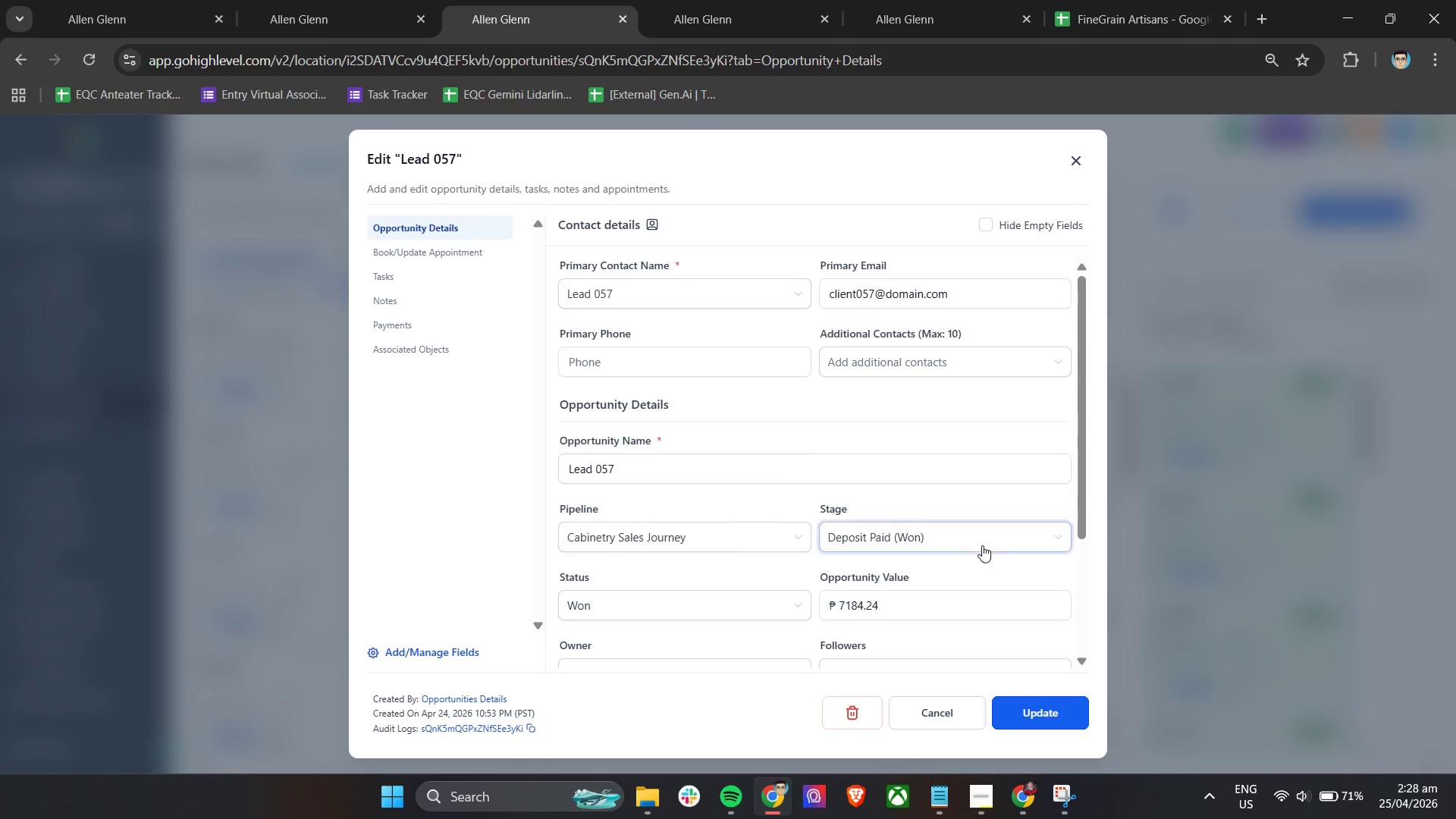 
left_click([915, 610])
 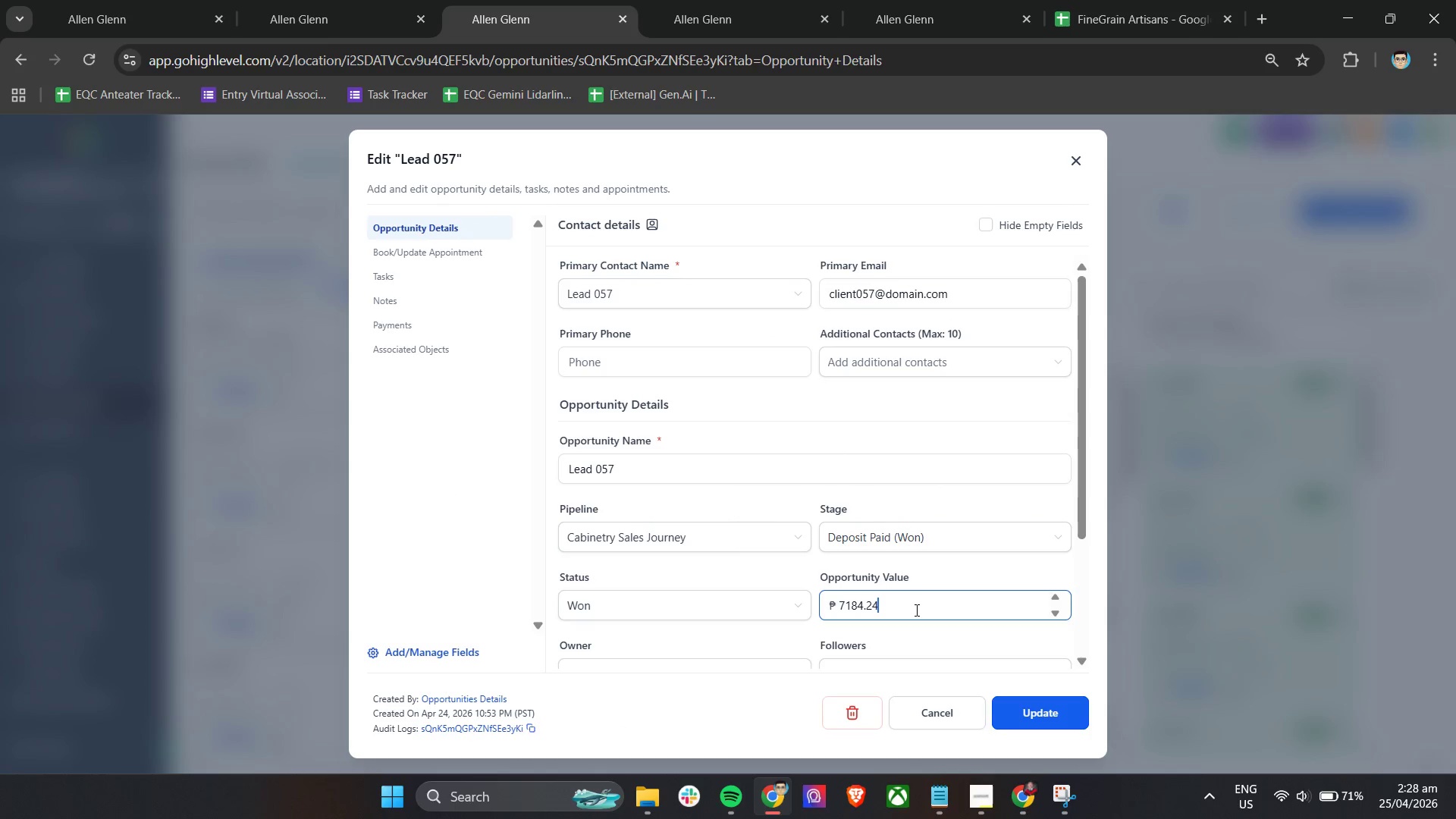 
key(Control+A)
 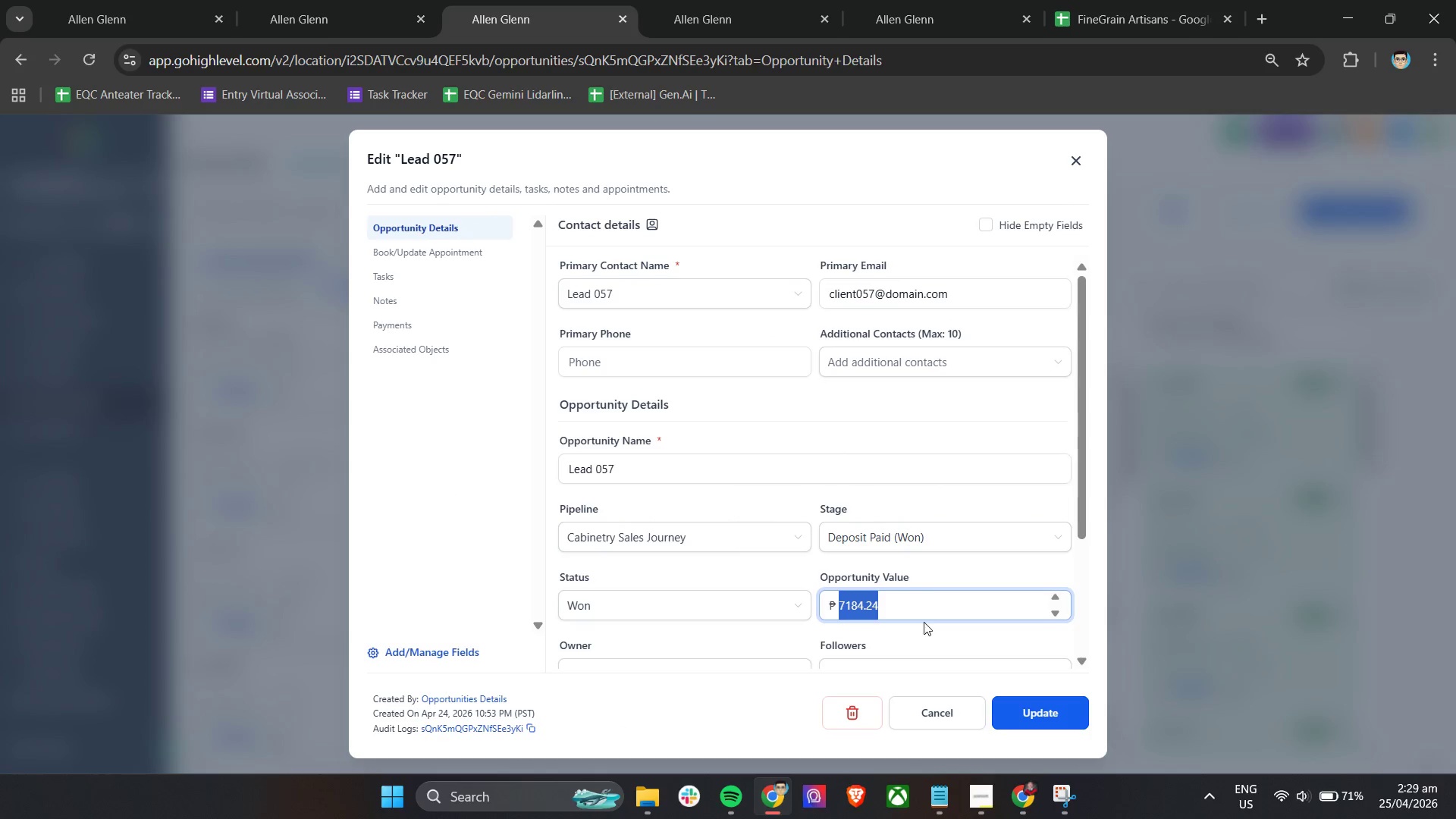 
key(Control+V)
 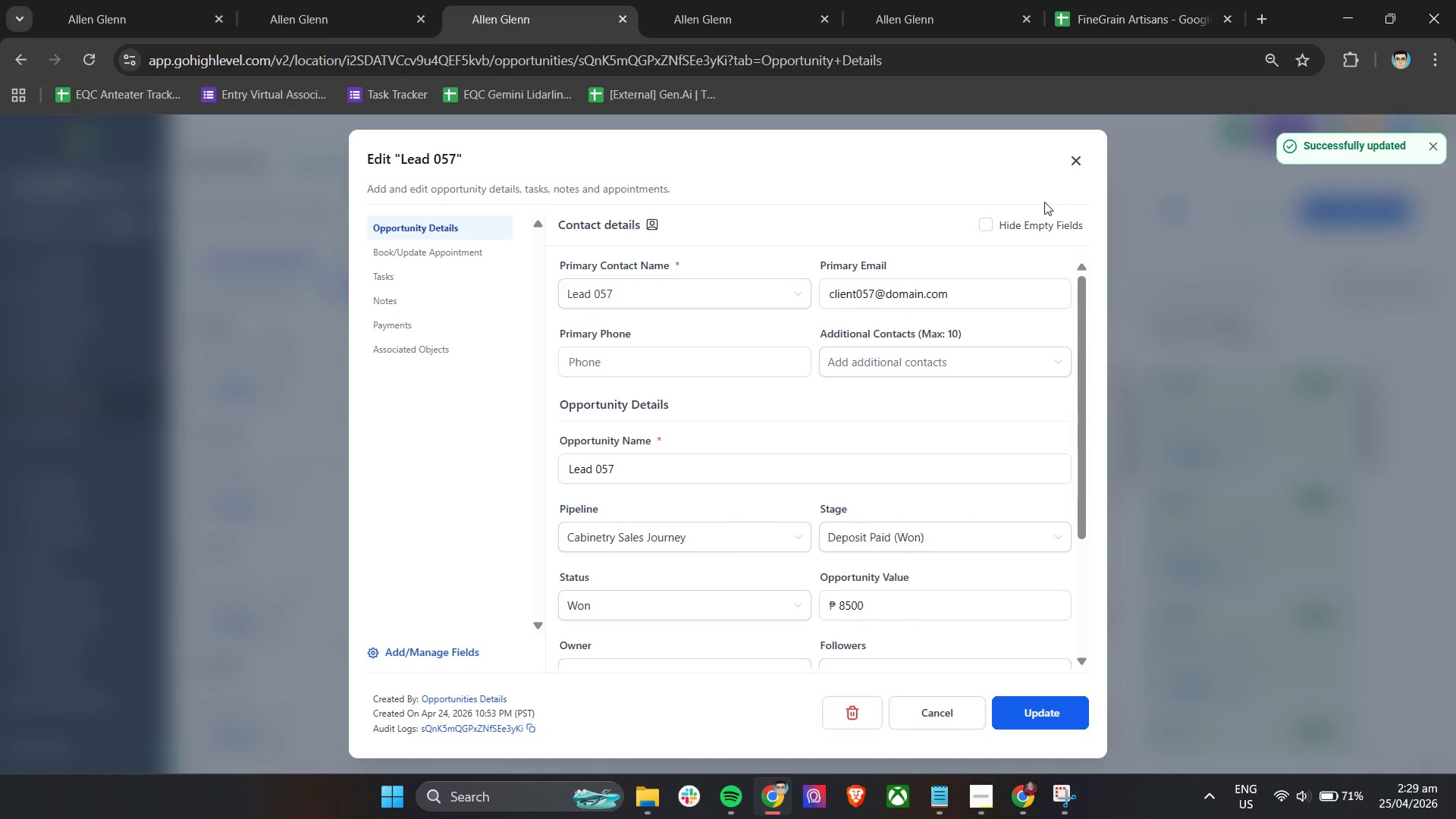 
left_click([1079, 159])
 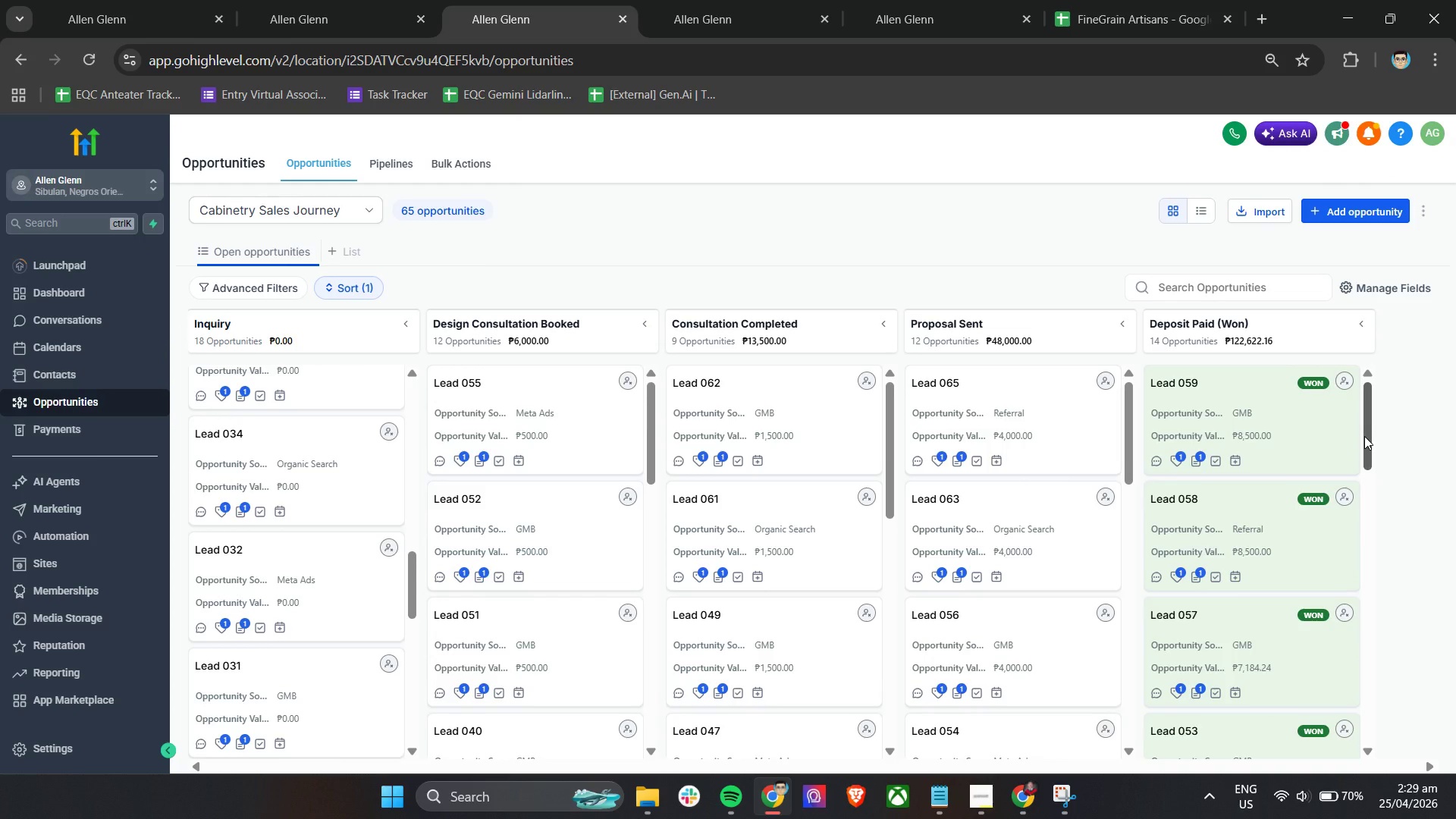 
wait(7.84)
 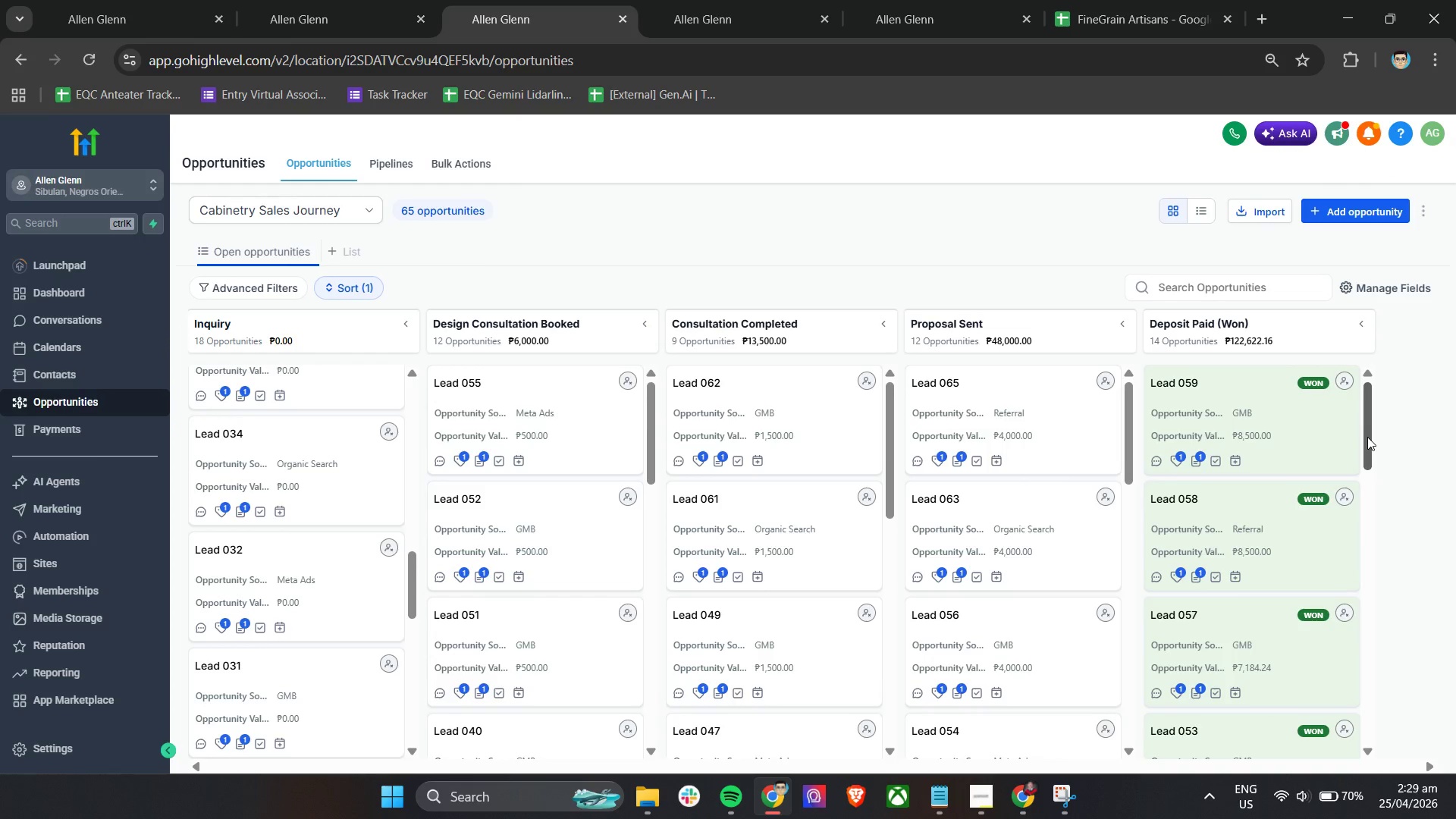 
left_click_drag(start_coordinate=[1364, 437], to_coordinate=[1369, 497])
 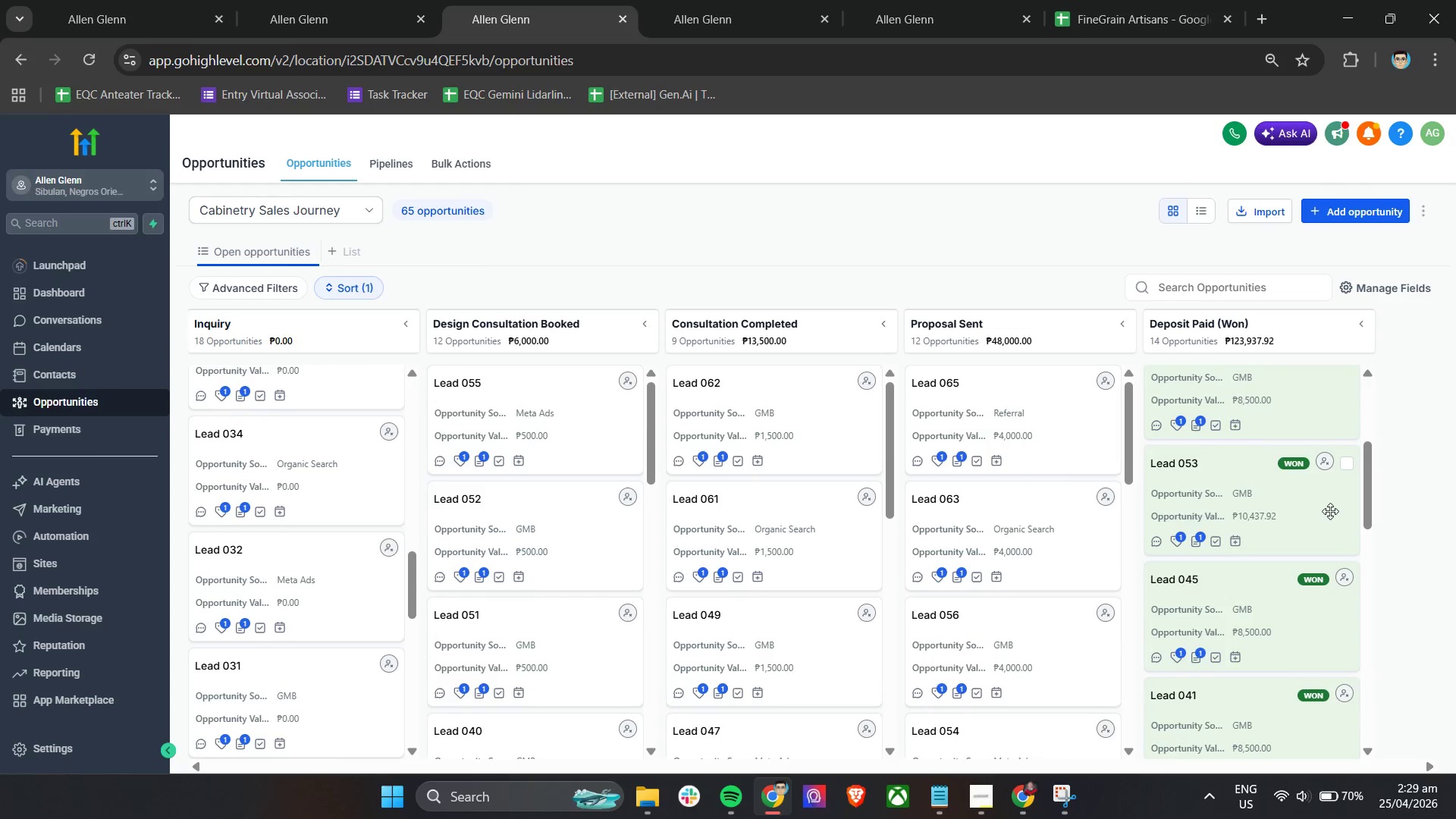 
left_click([1327, 511])
 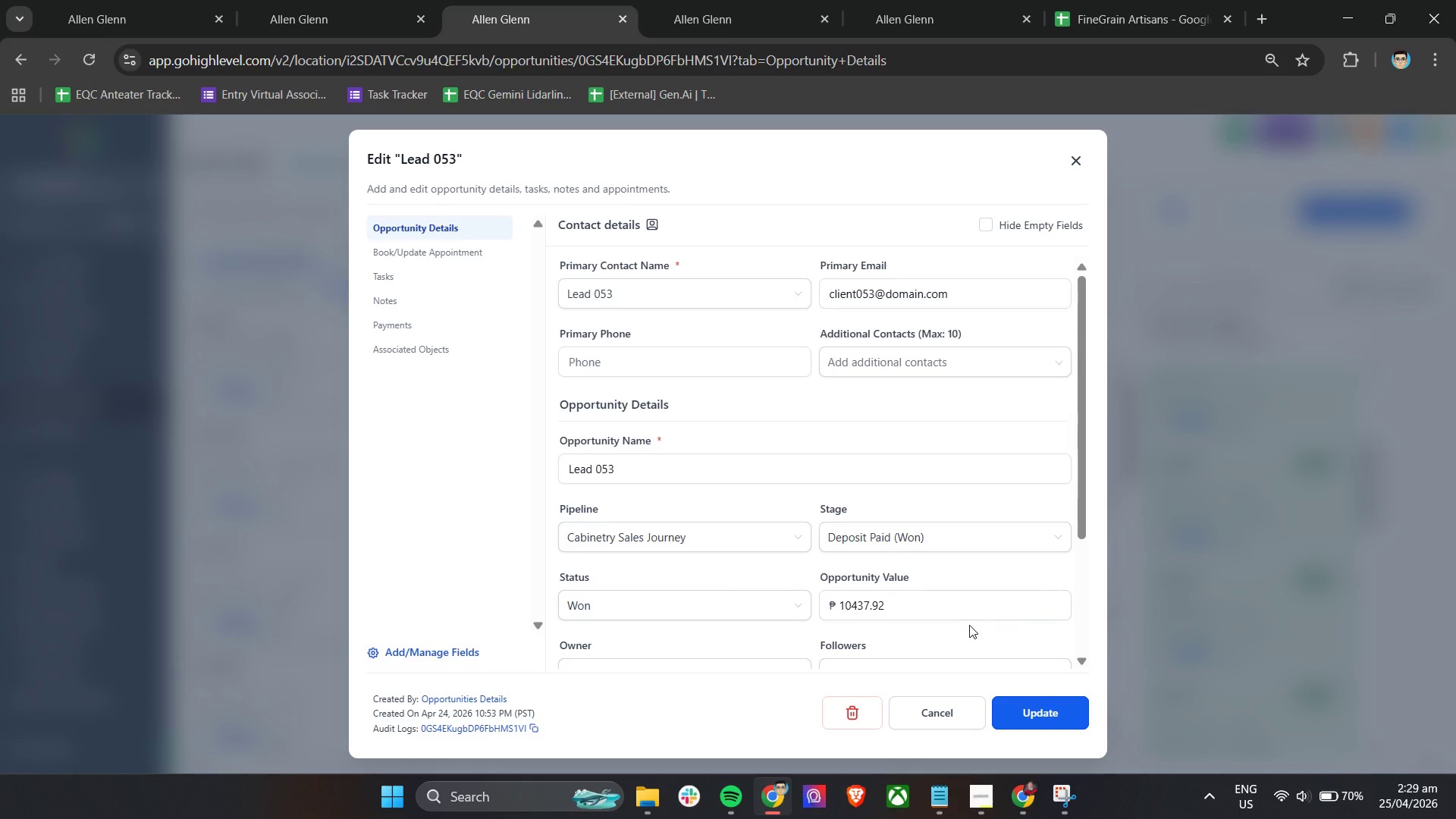 
left_click([962, 611])
 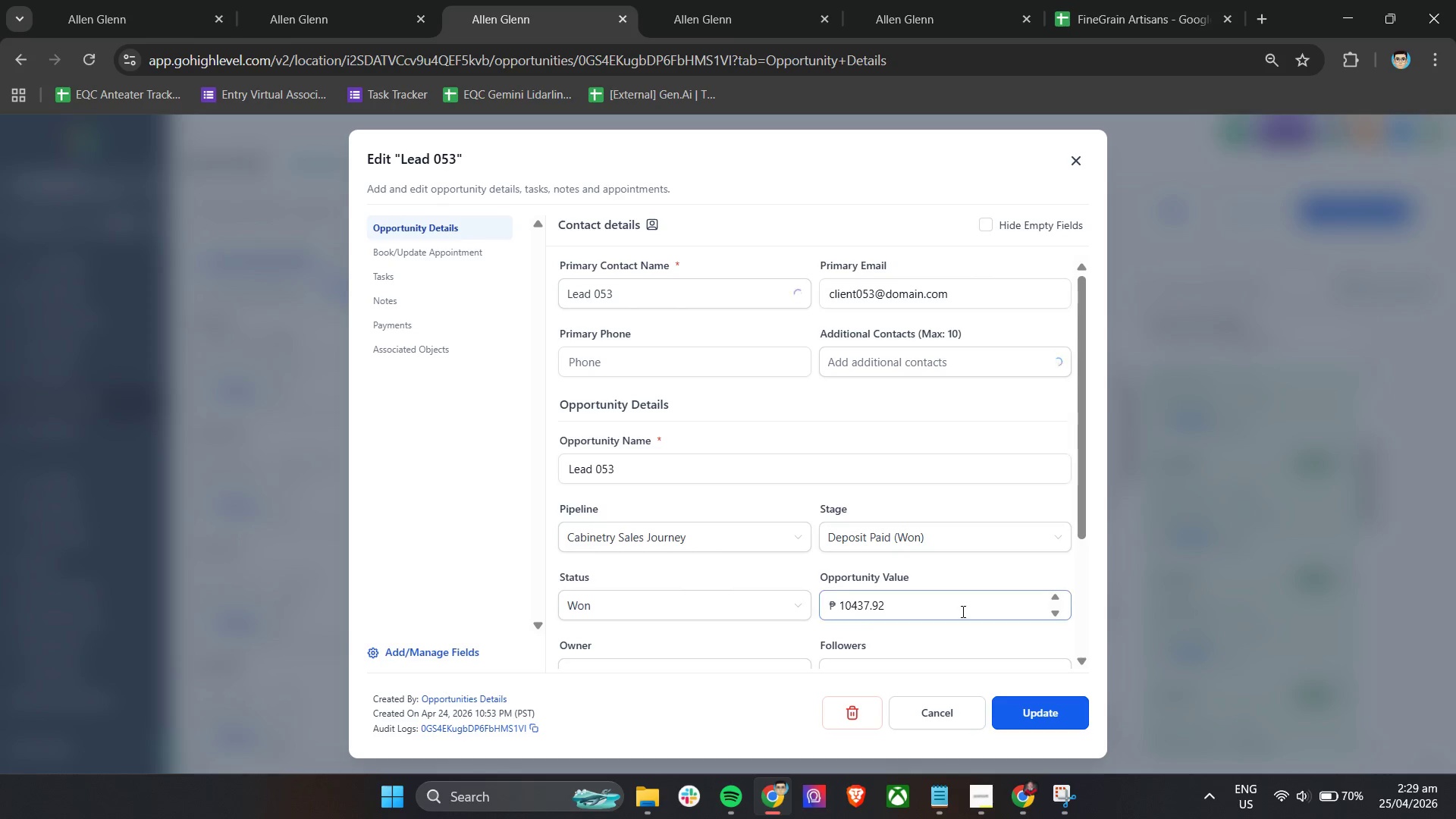 
key(Control+A)
 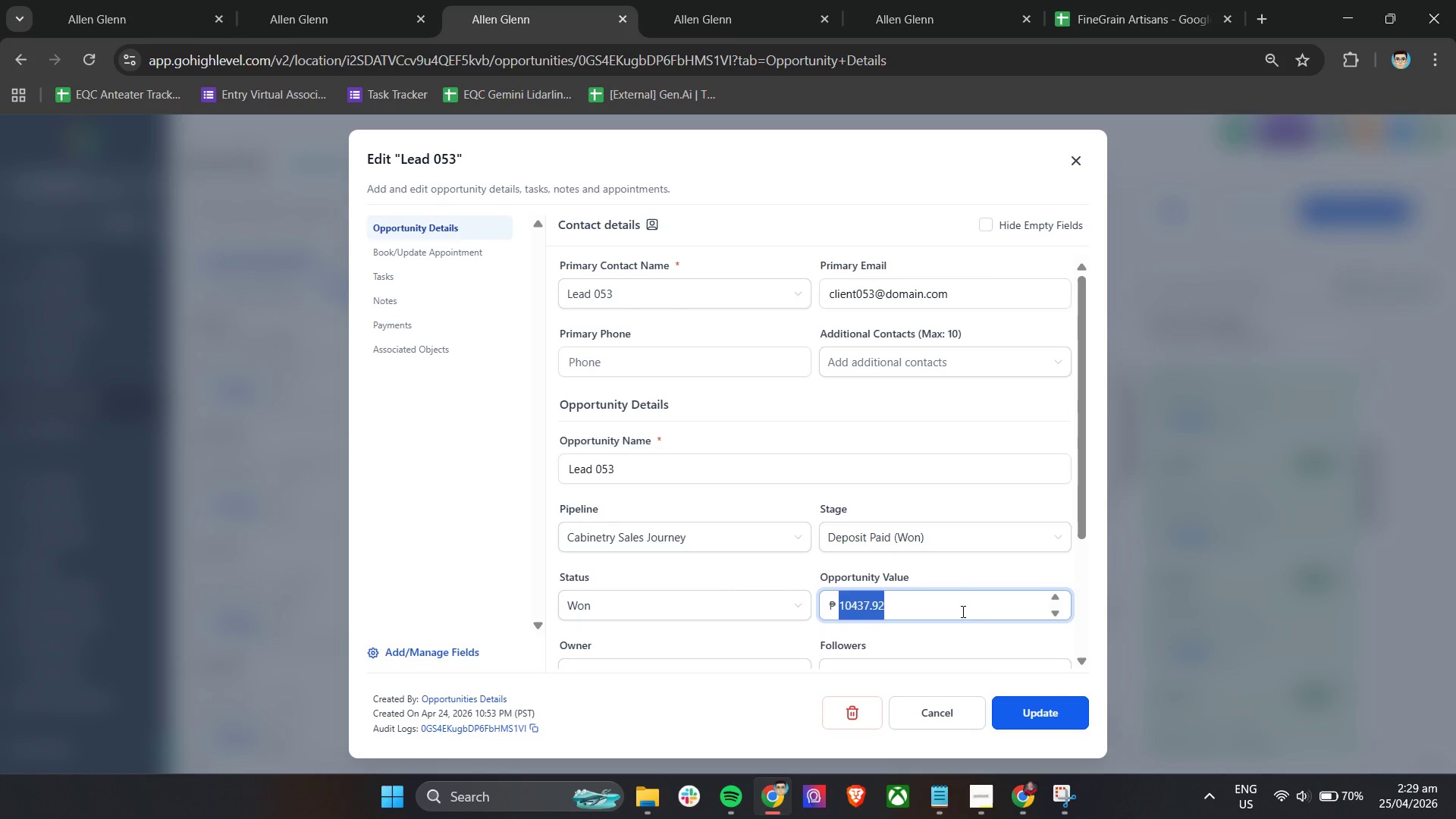 
key(Control+V)
 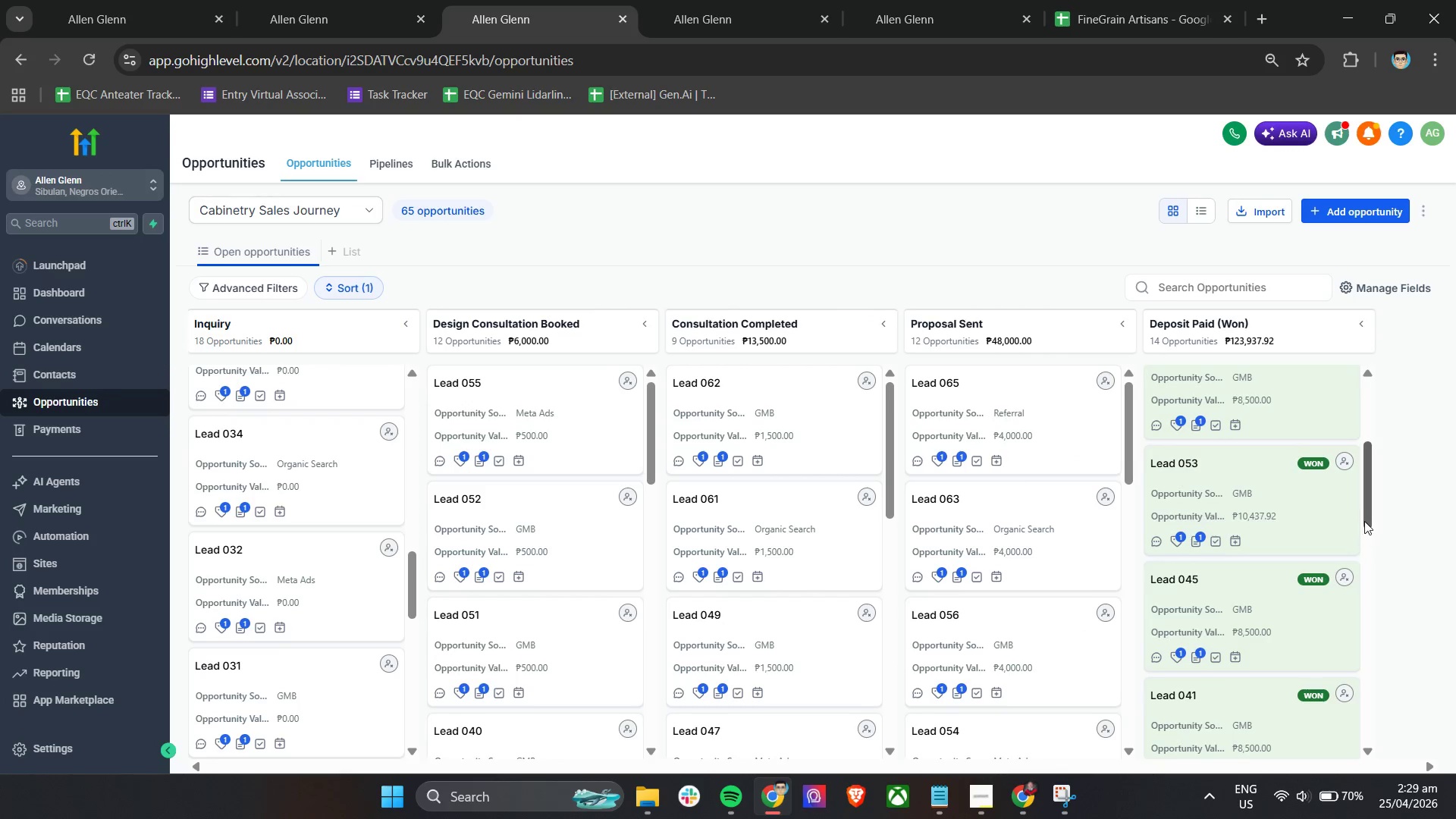 
wait(6.73)
 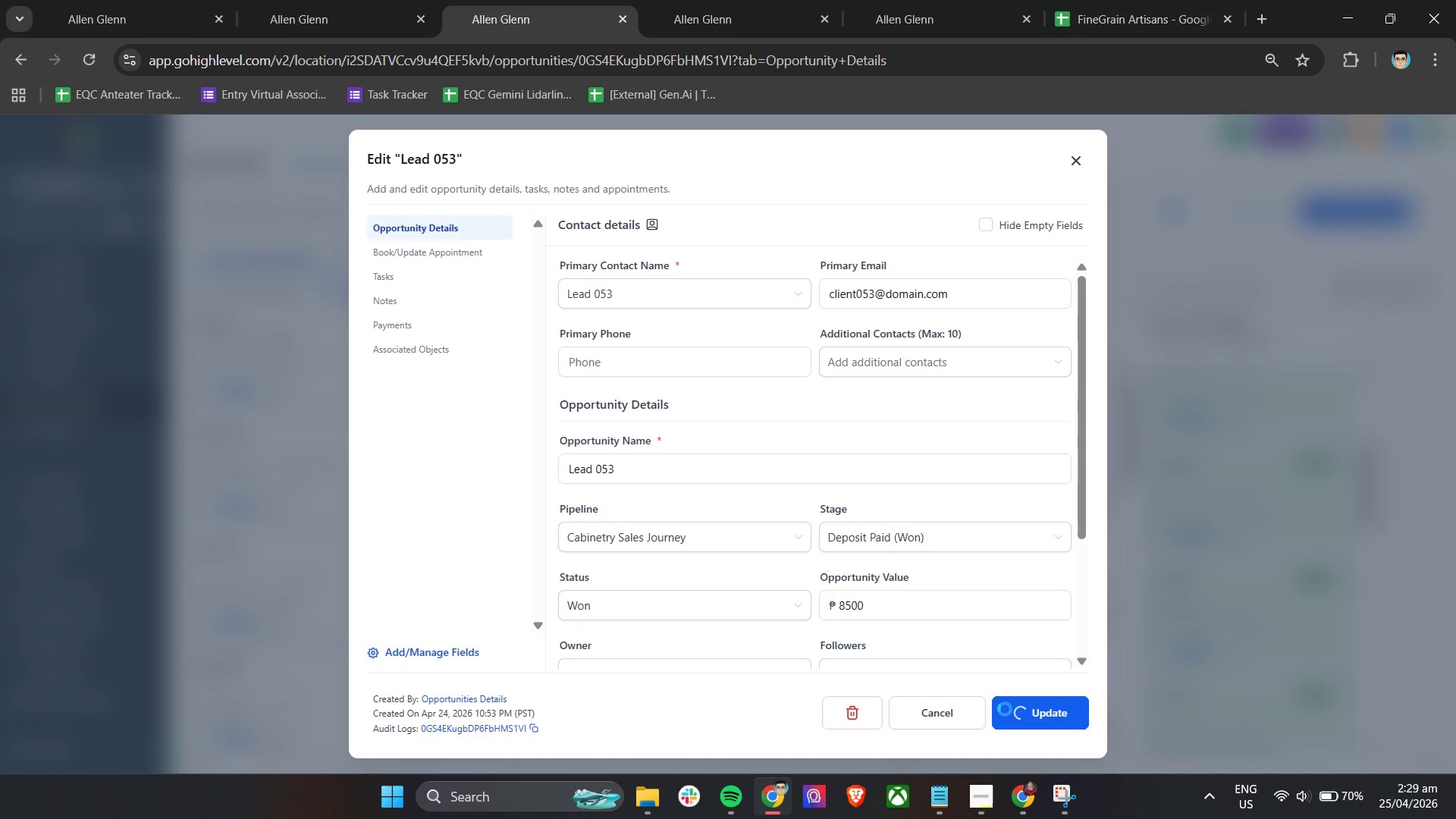 
left_click_drag(start_coordinate=[1368, 504], to_coordinate=[1363, 736])
 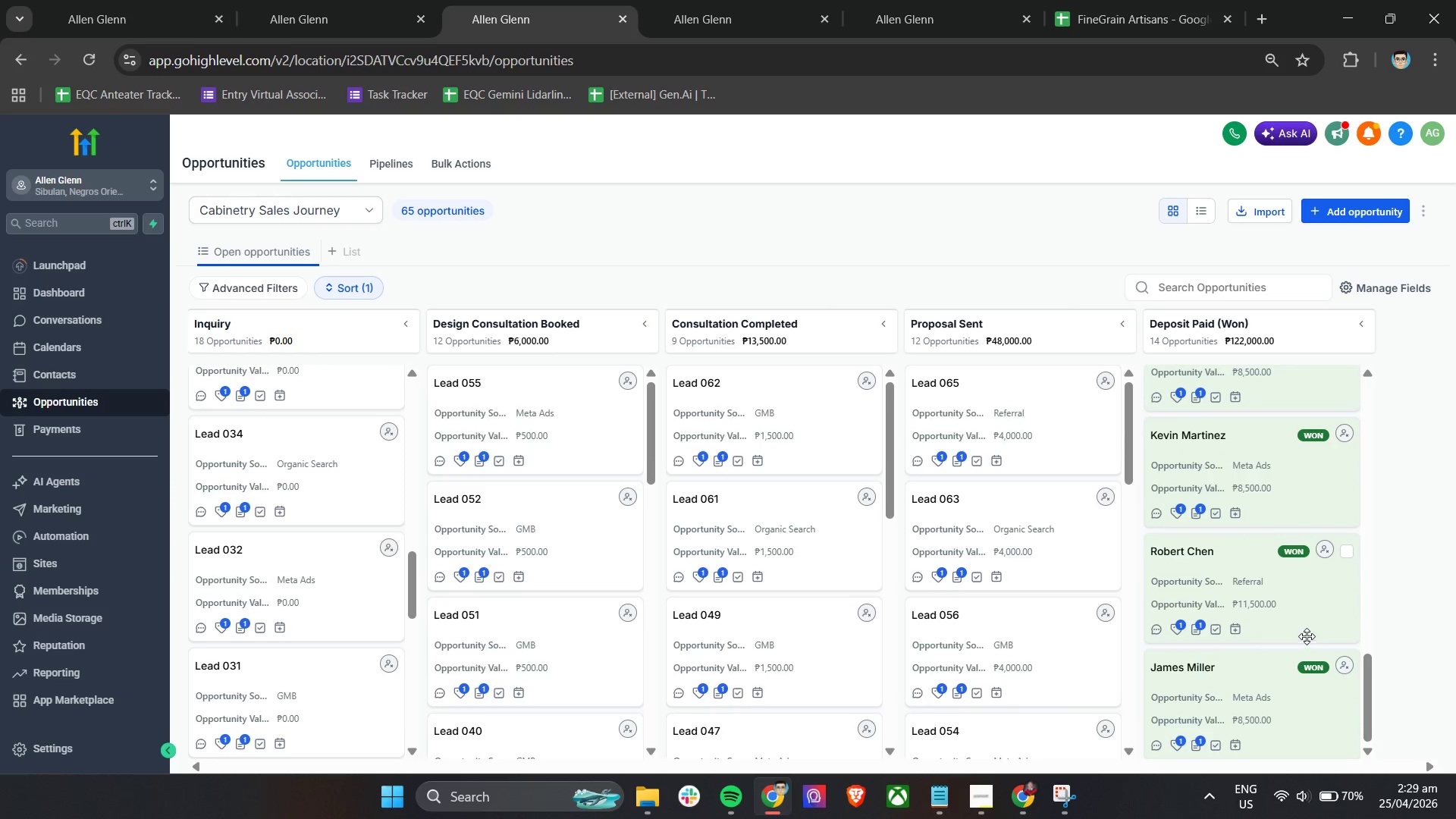 
left_click([1304, 621])
 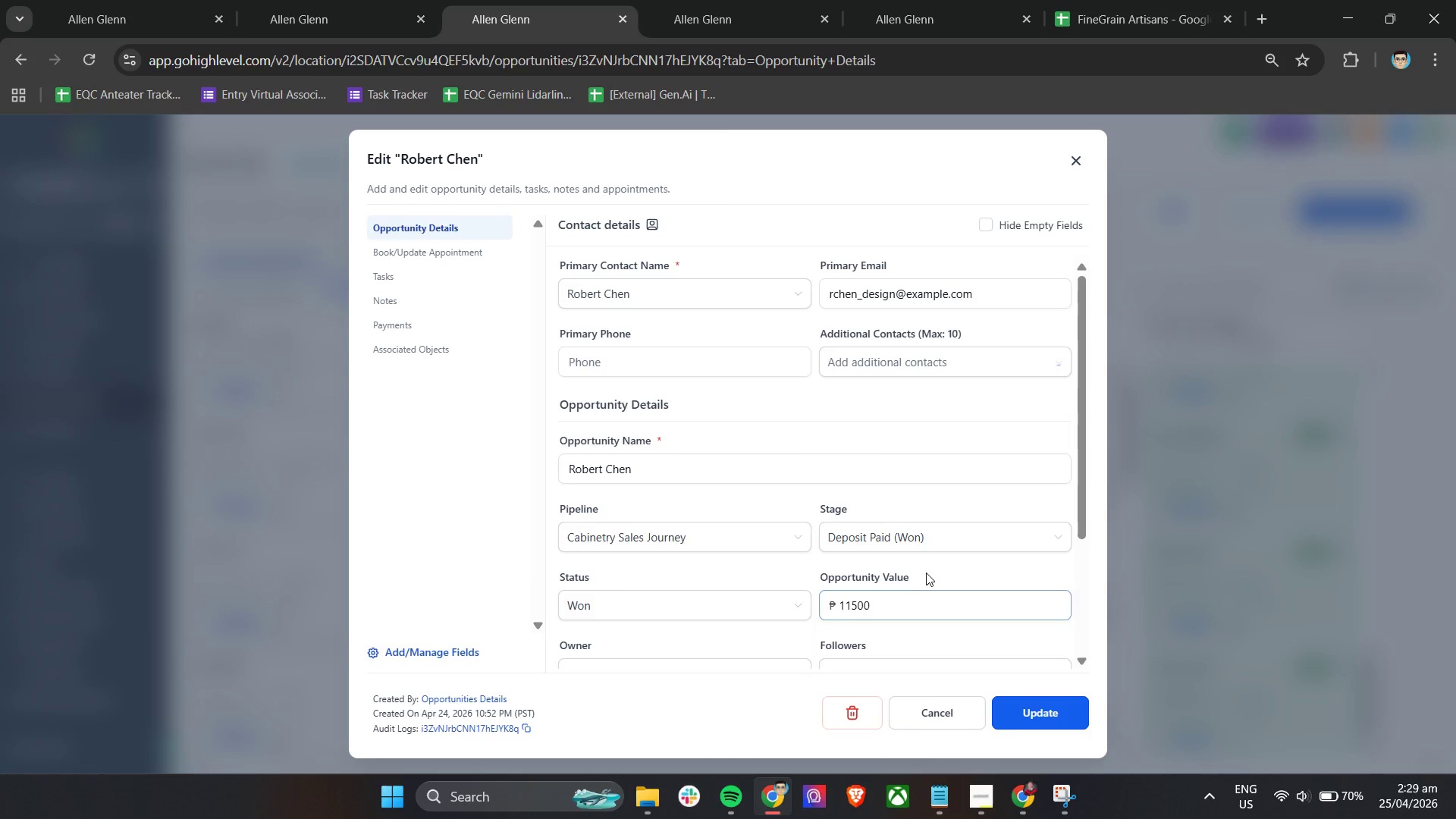 
left_click([922, 601])
 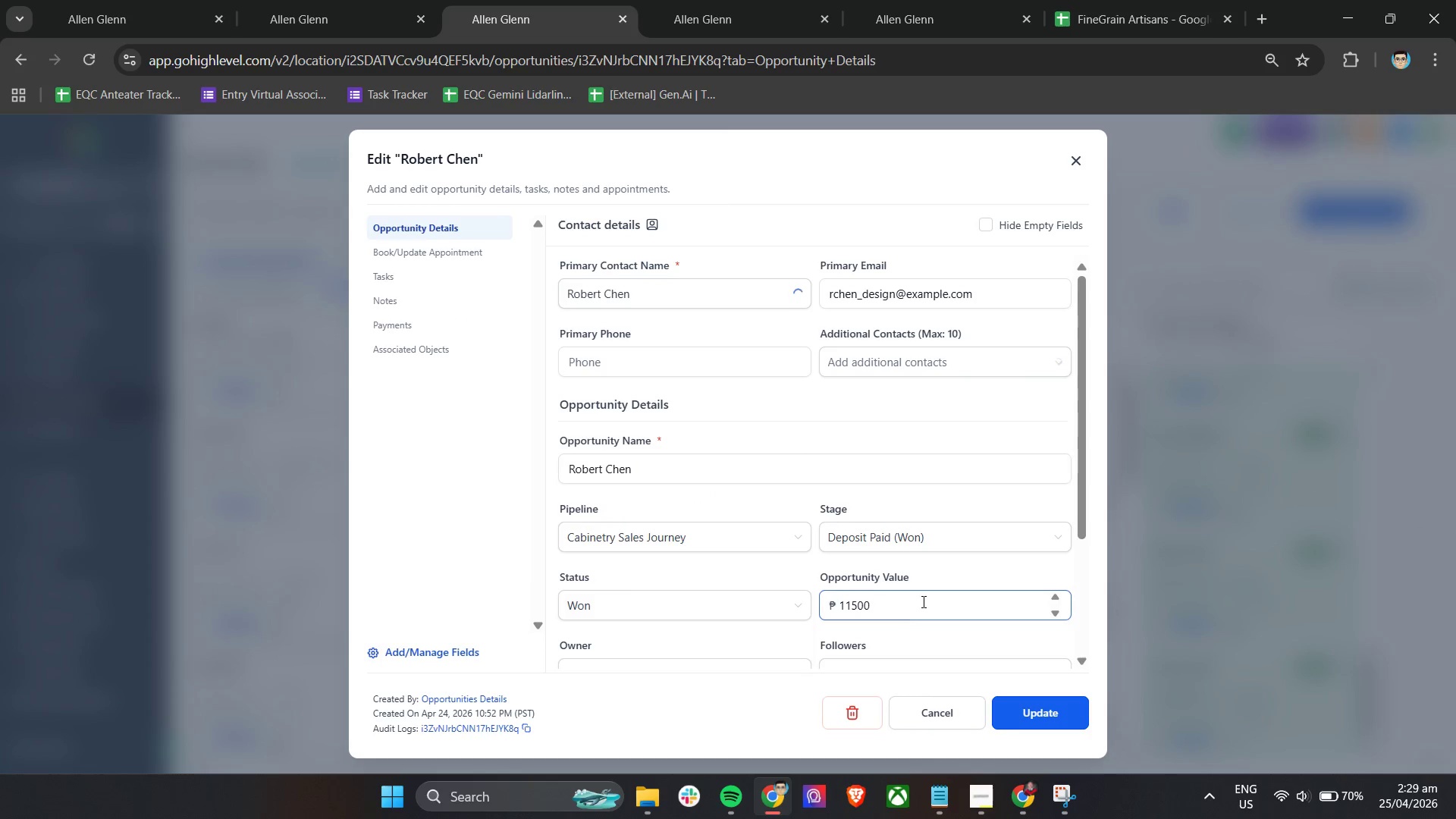 
key(Control+A)
 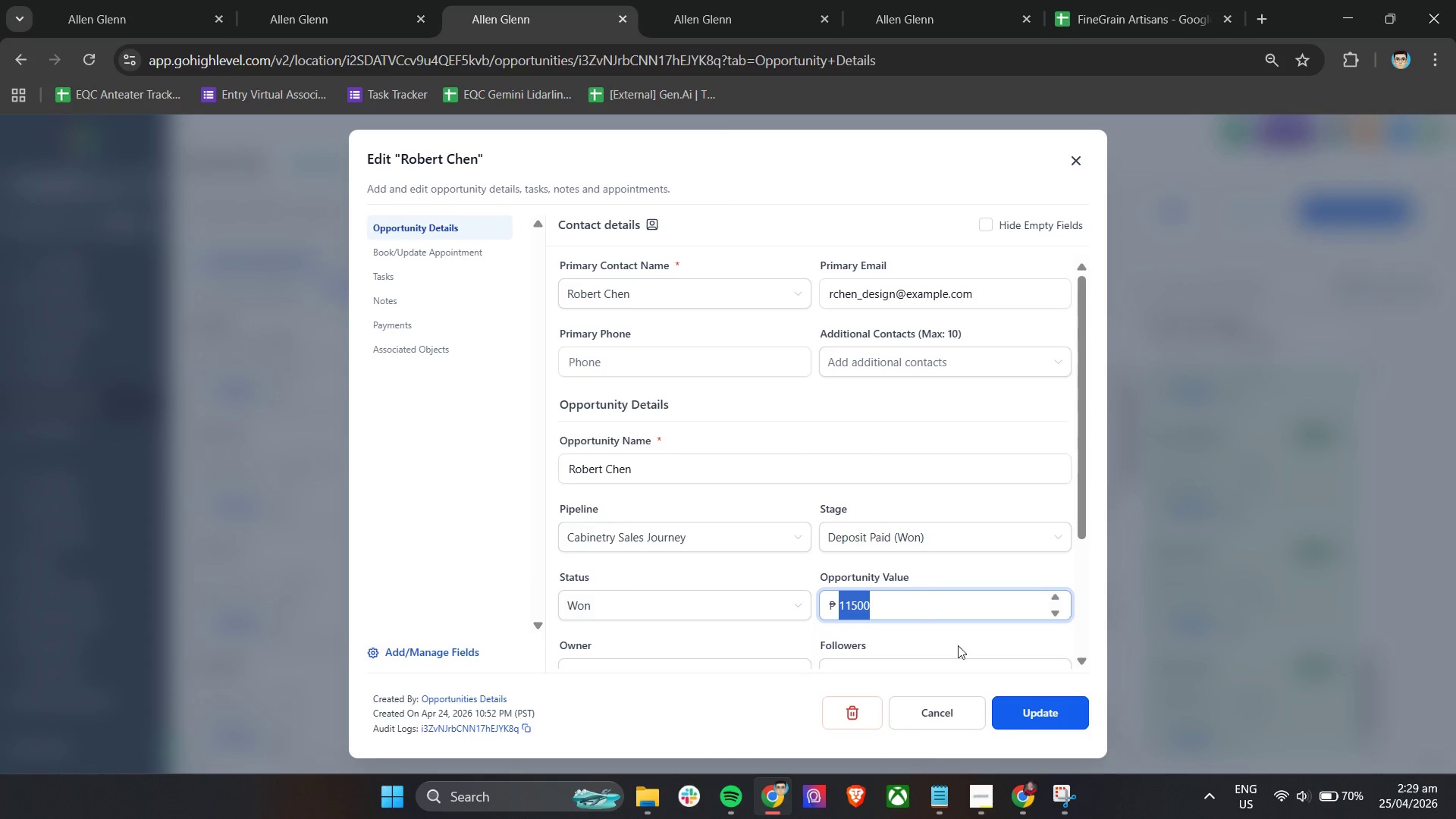 
key(Control+V)
 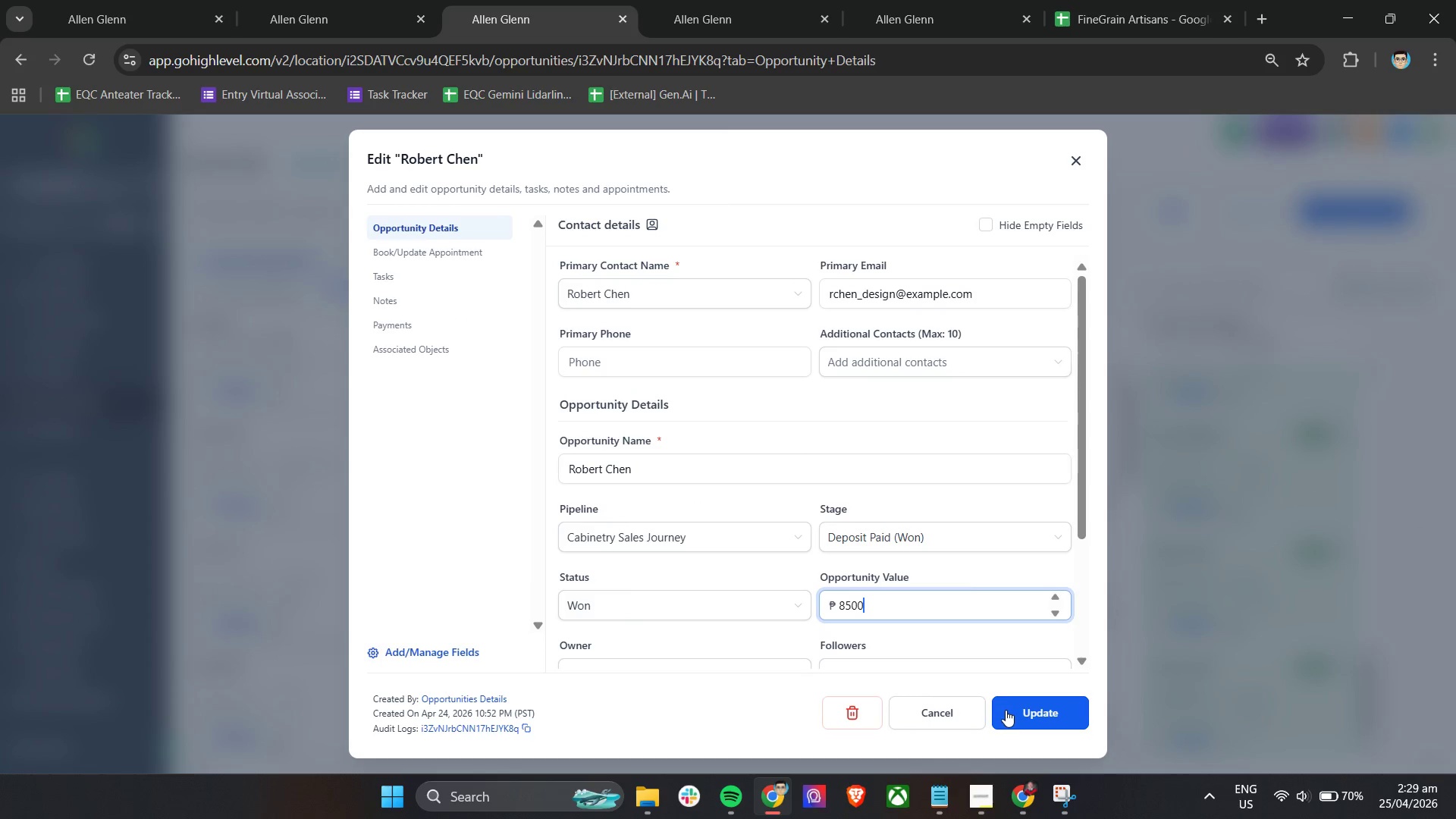 
left_click([1015, 716])
 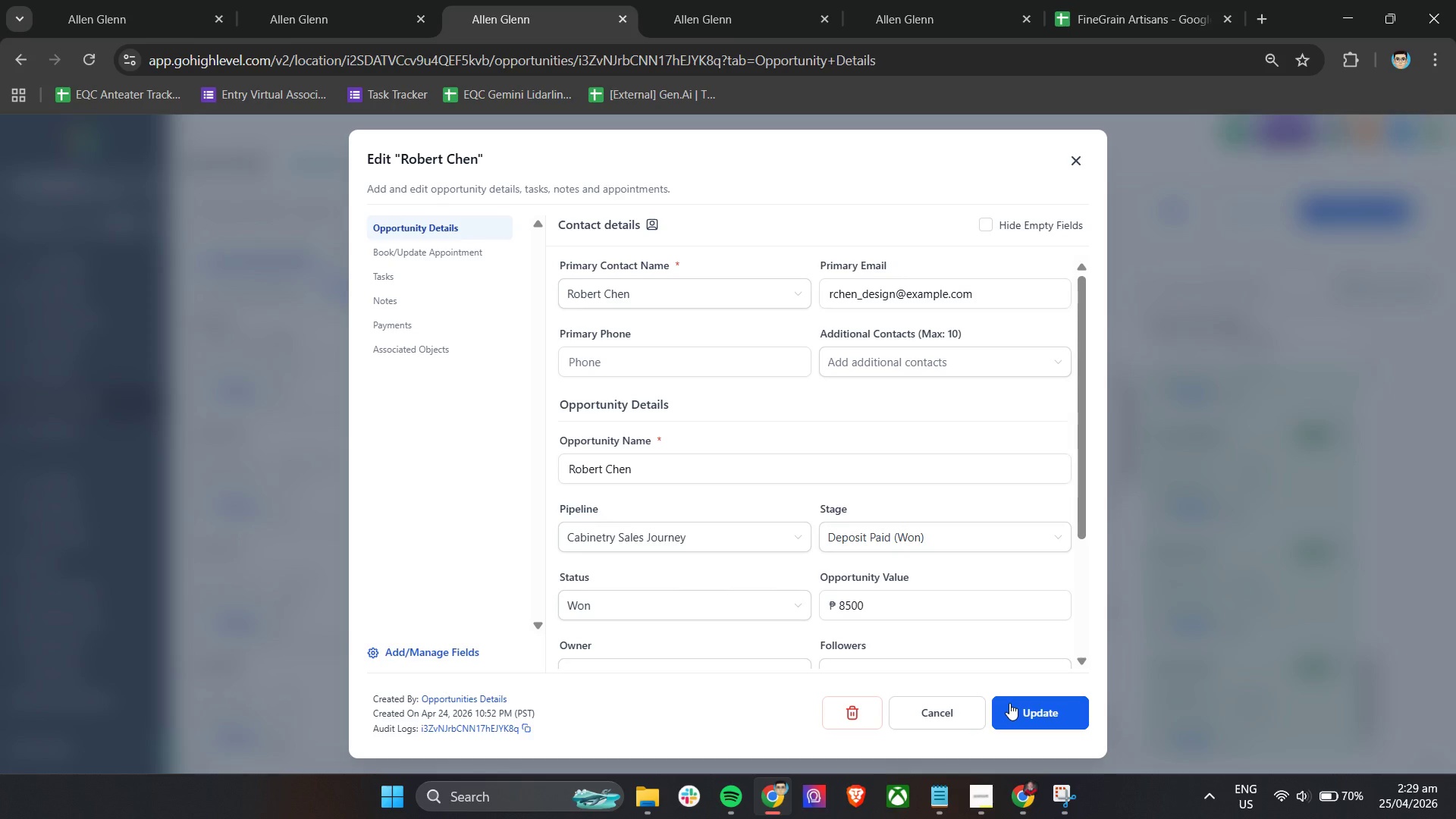 
wait(5.51)
 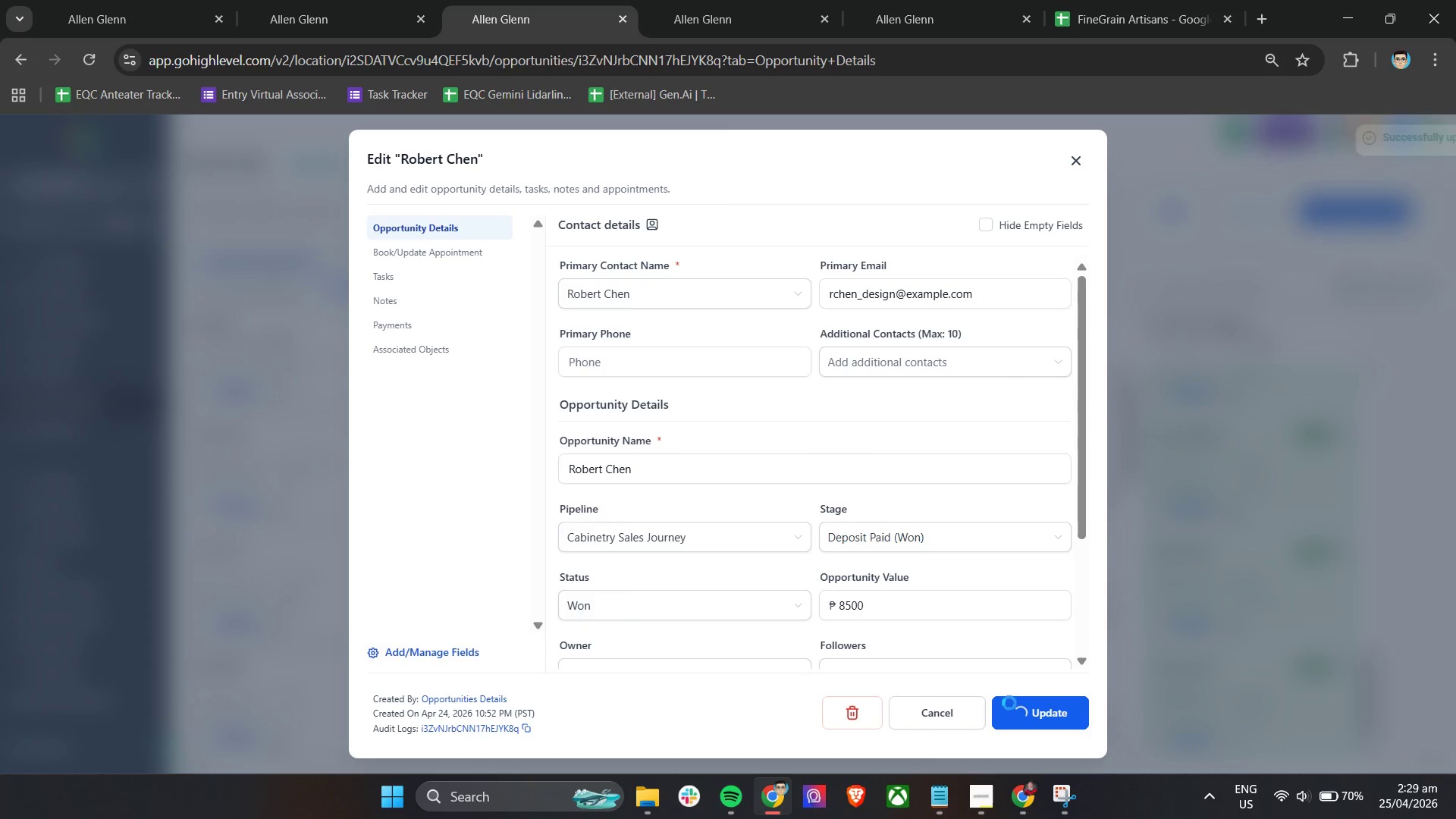 
left_click([1080, 159])
 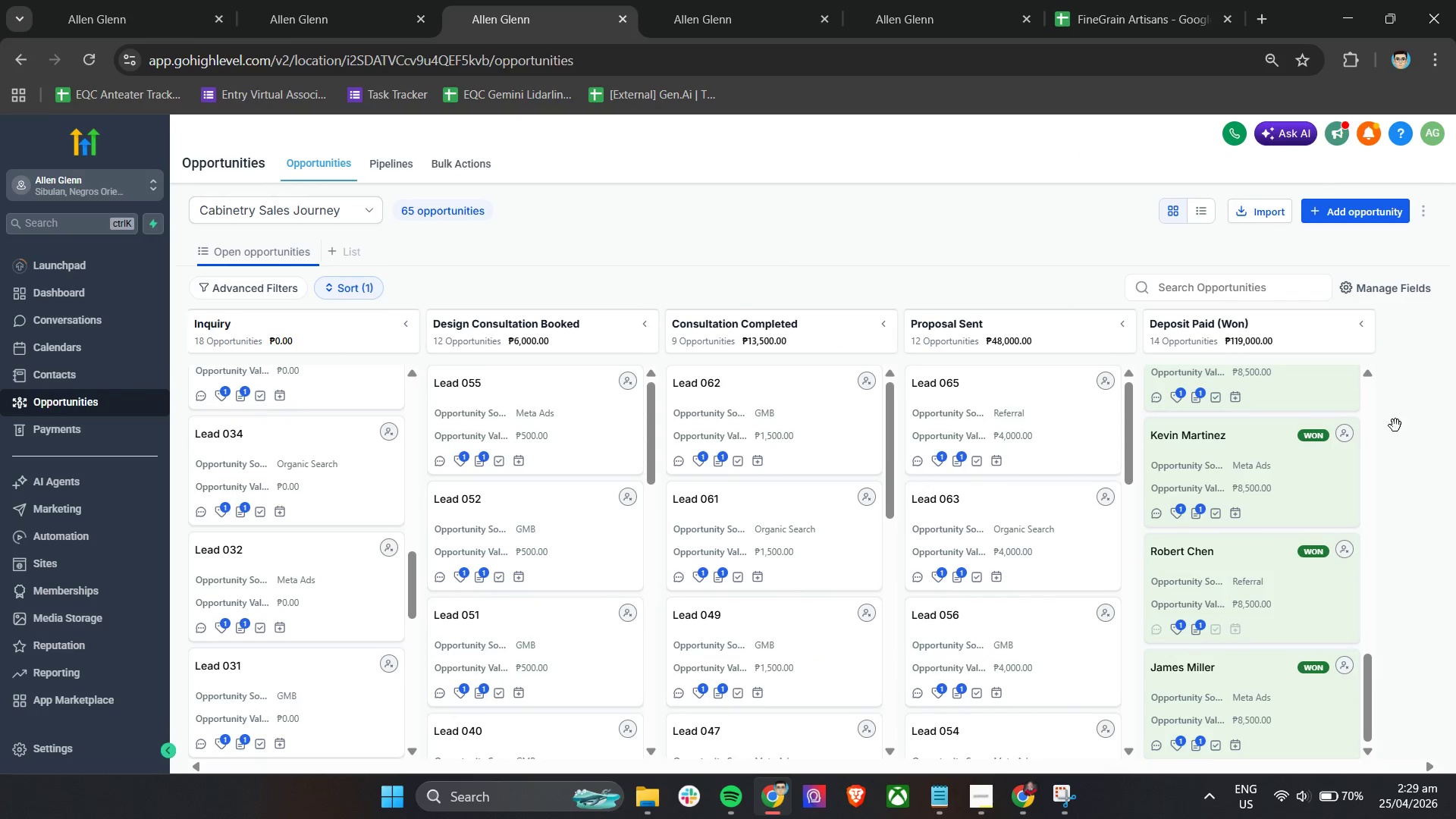 
wait(6.11)
 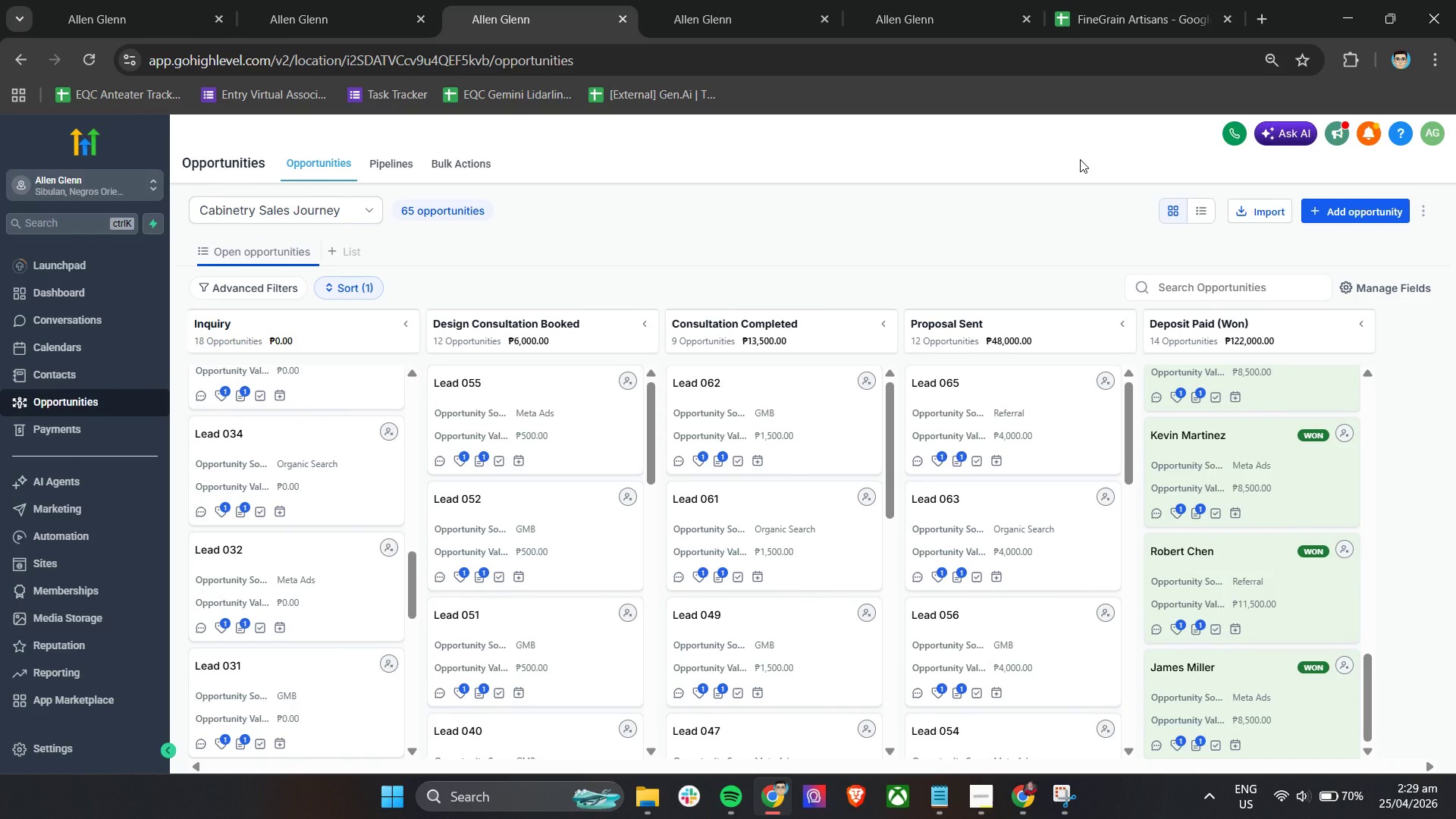 
left_click_drag(start_coordinate=[1368, 679], to_coordinate=[1372, 394])
 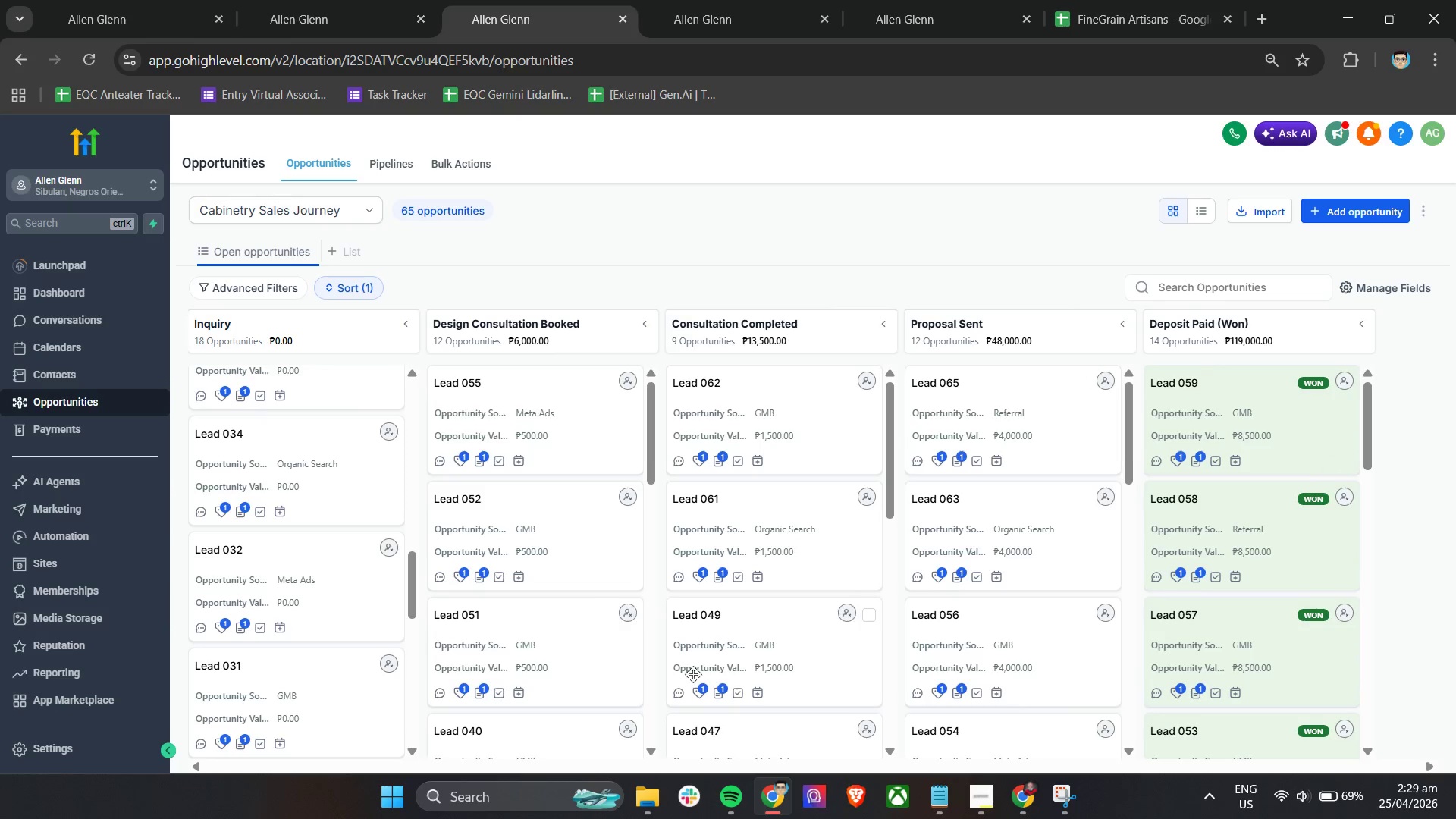 
scroll: coordinate [320, 548], scroll_direction: up, amount: 26.0
 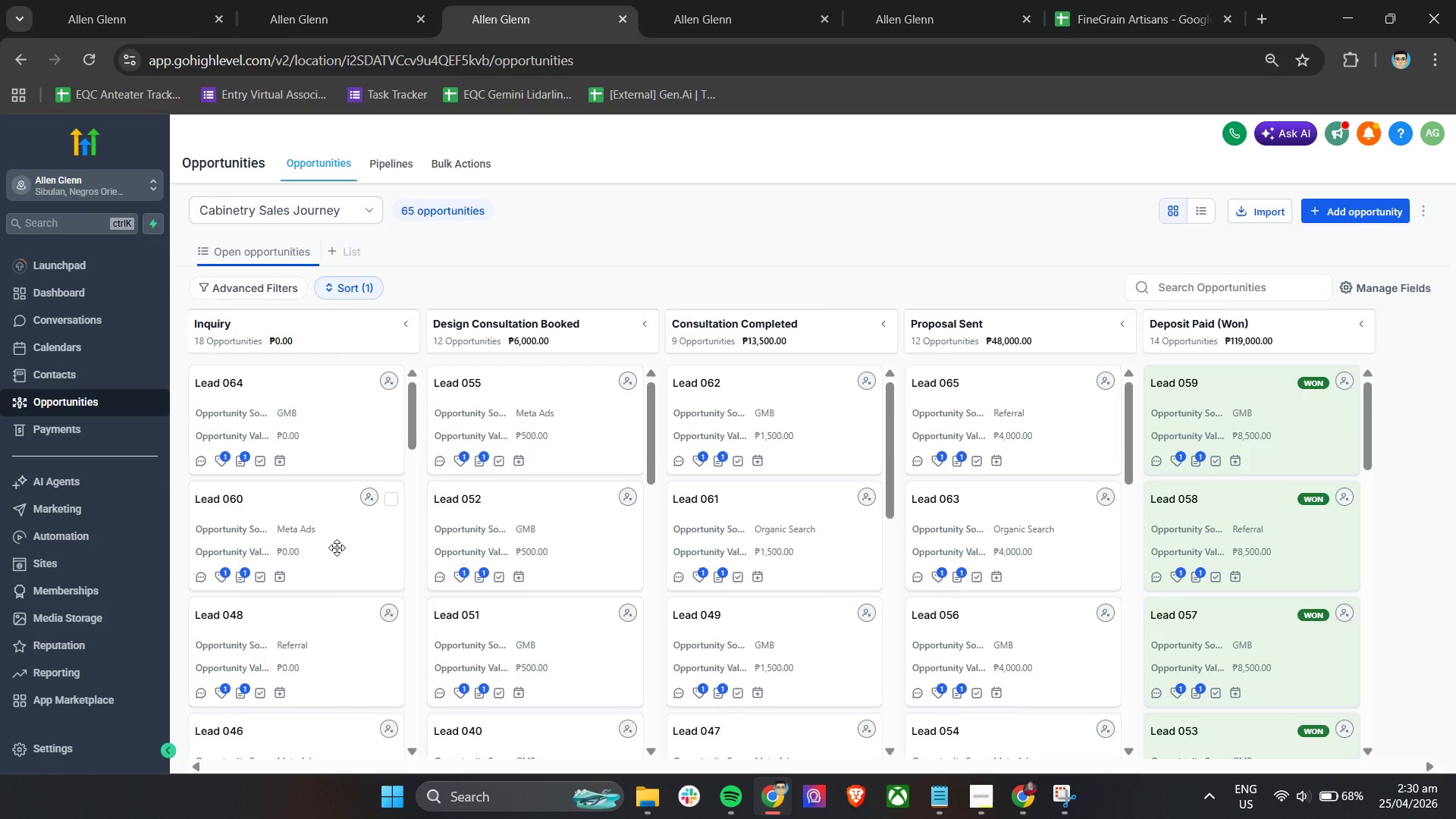 
wait(45.39)
 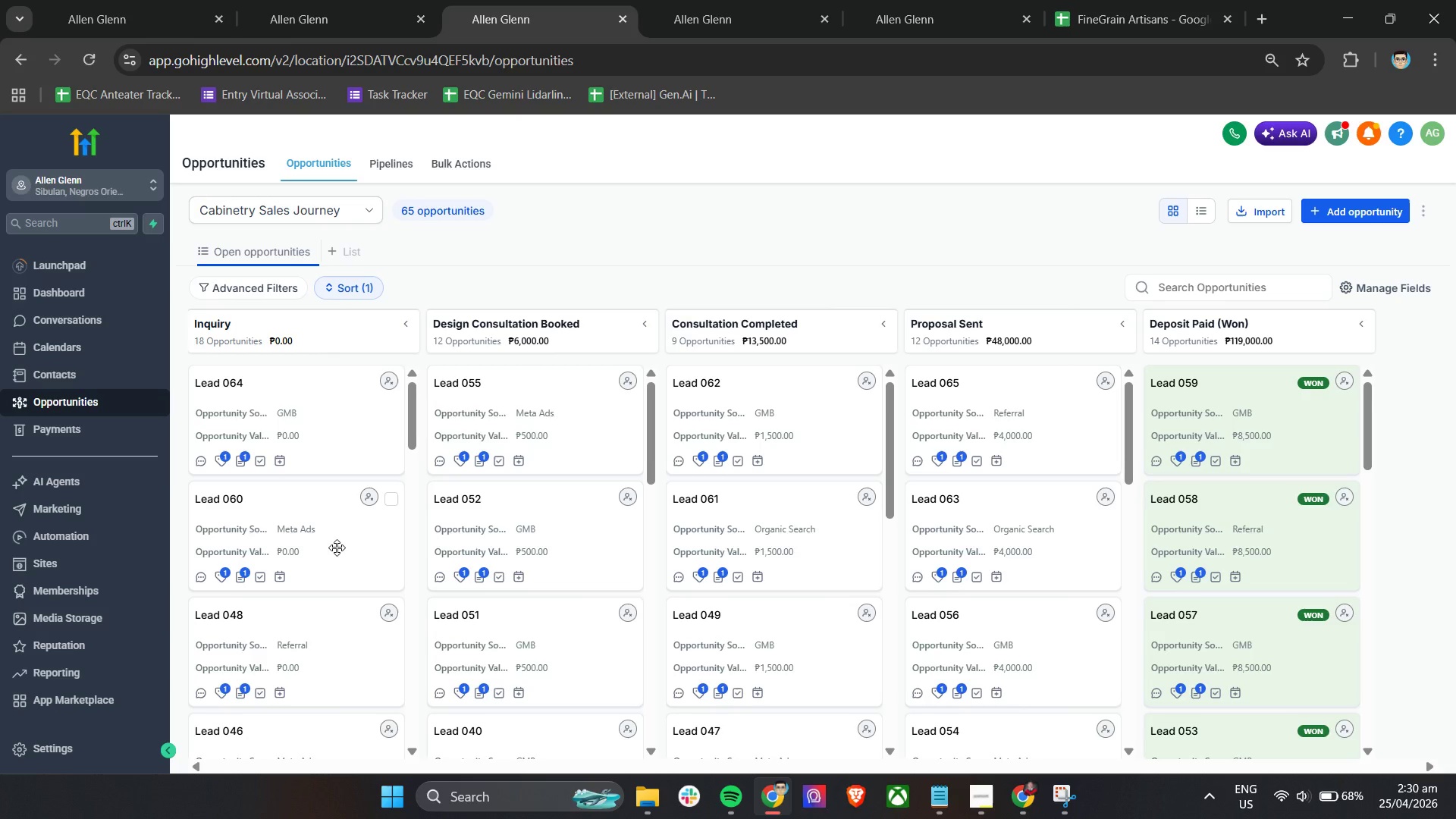 
scroll: coordinate [1087, 445], scroll_direction: up, amount: 18.0
 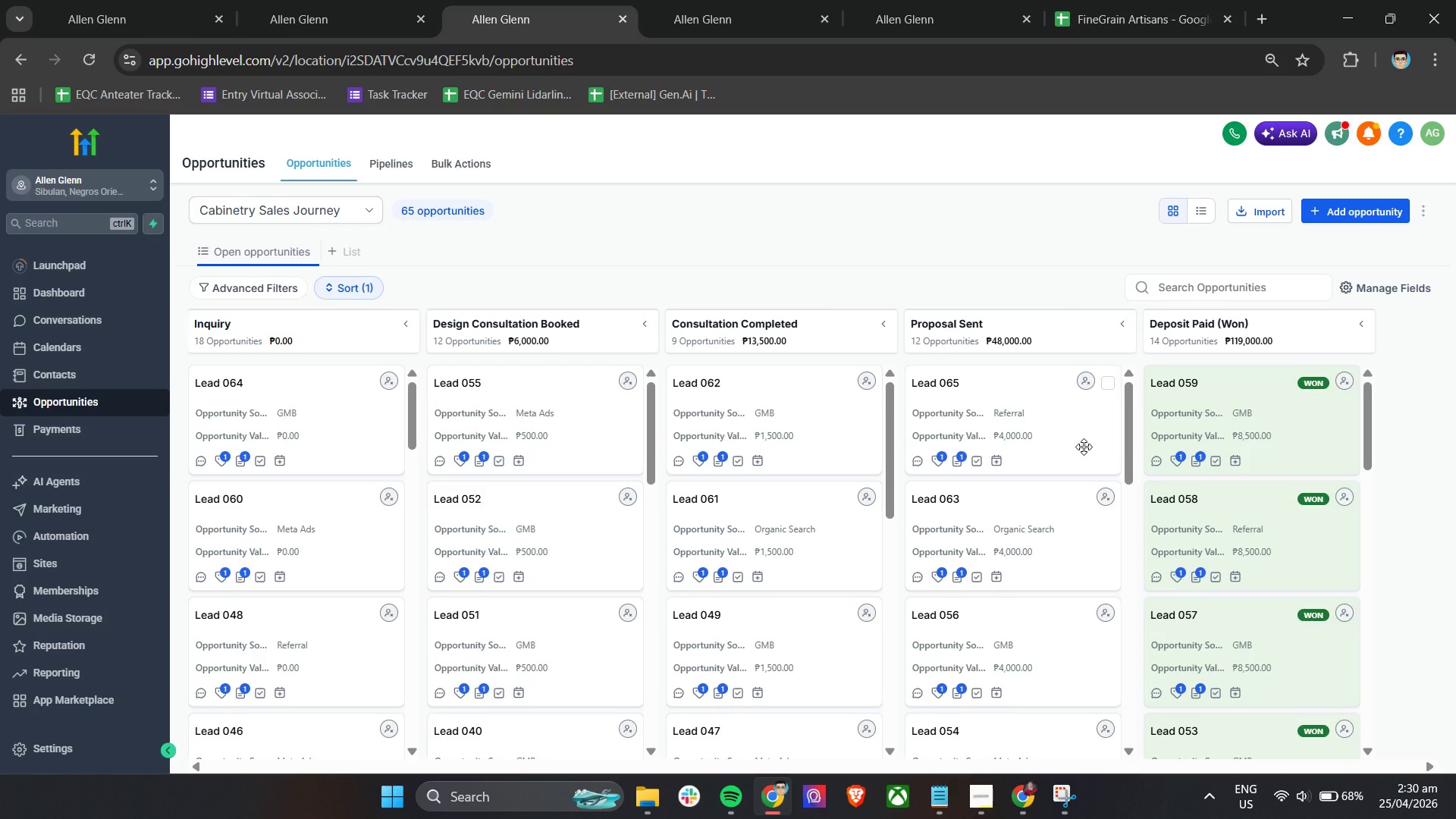 
wait(8.48)
 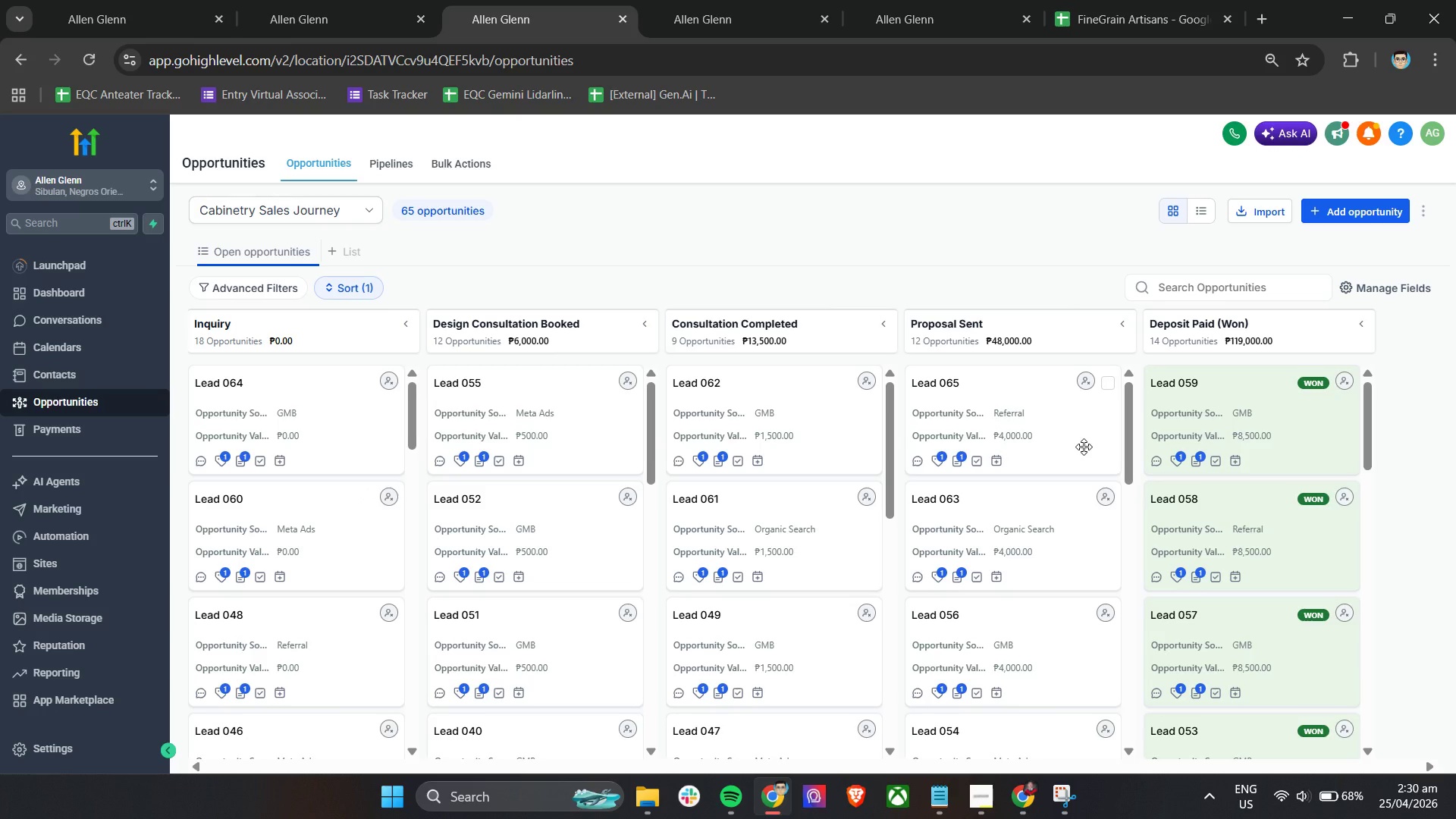 
left_click_drag(start_coordinate=[410, 405], to_coordinate=[413, 466])
 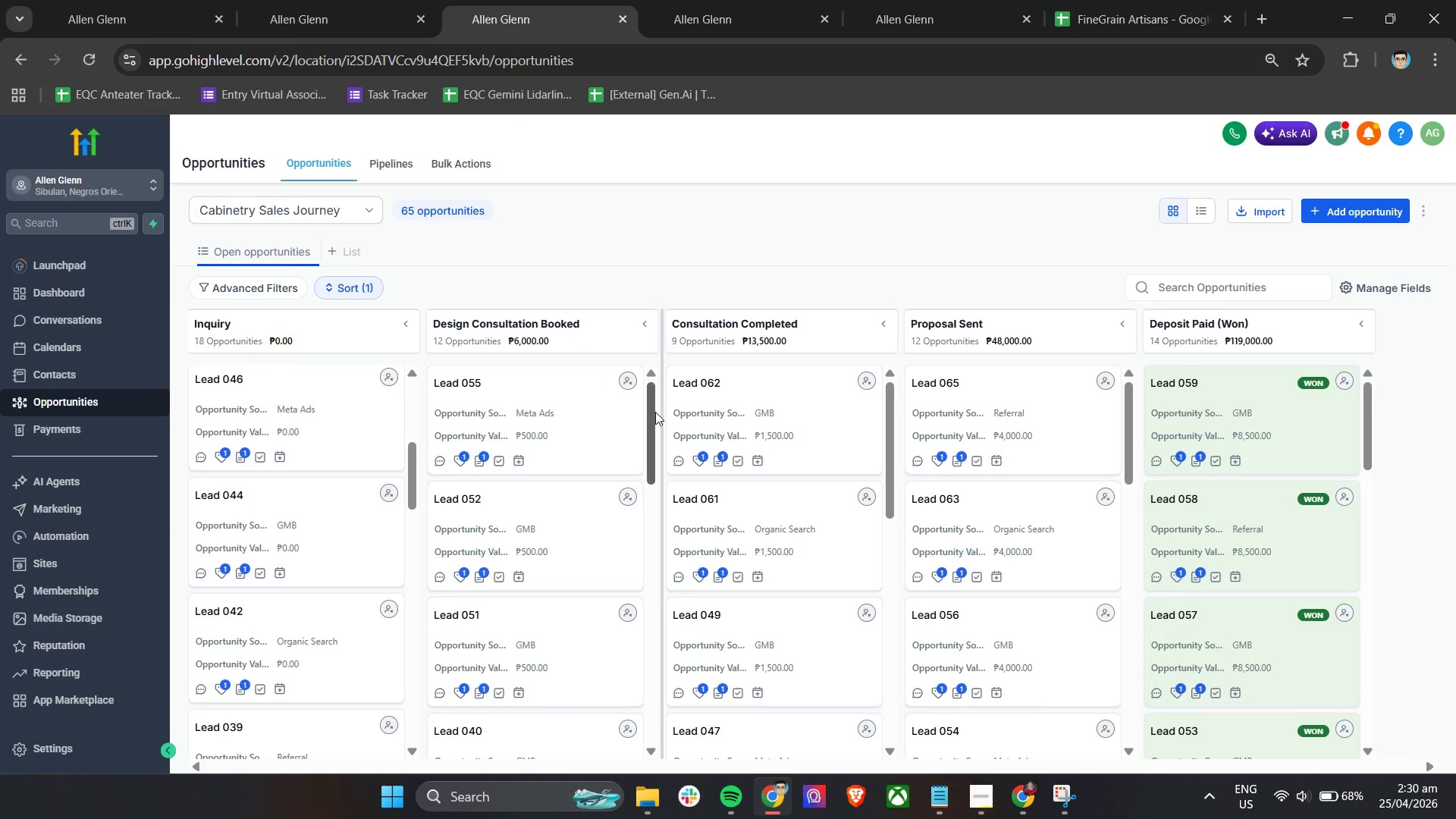 
left_click_drag(start_coordinate=[650, 410], to_coordinate=[645, 503])
 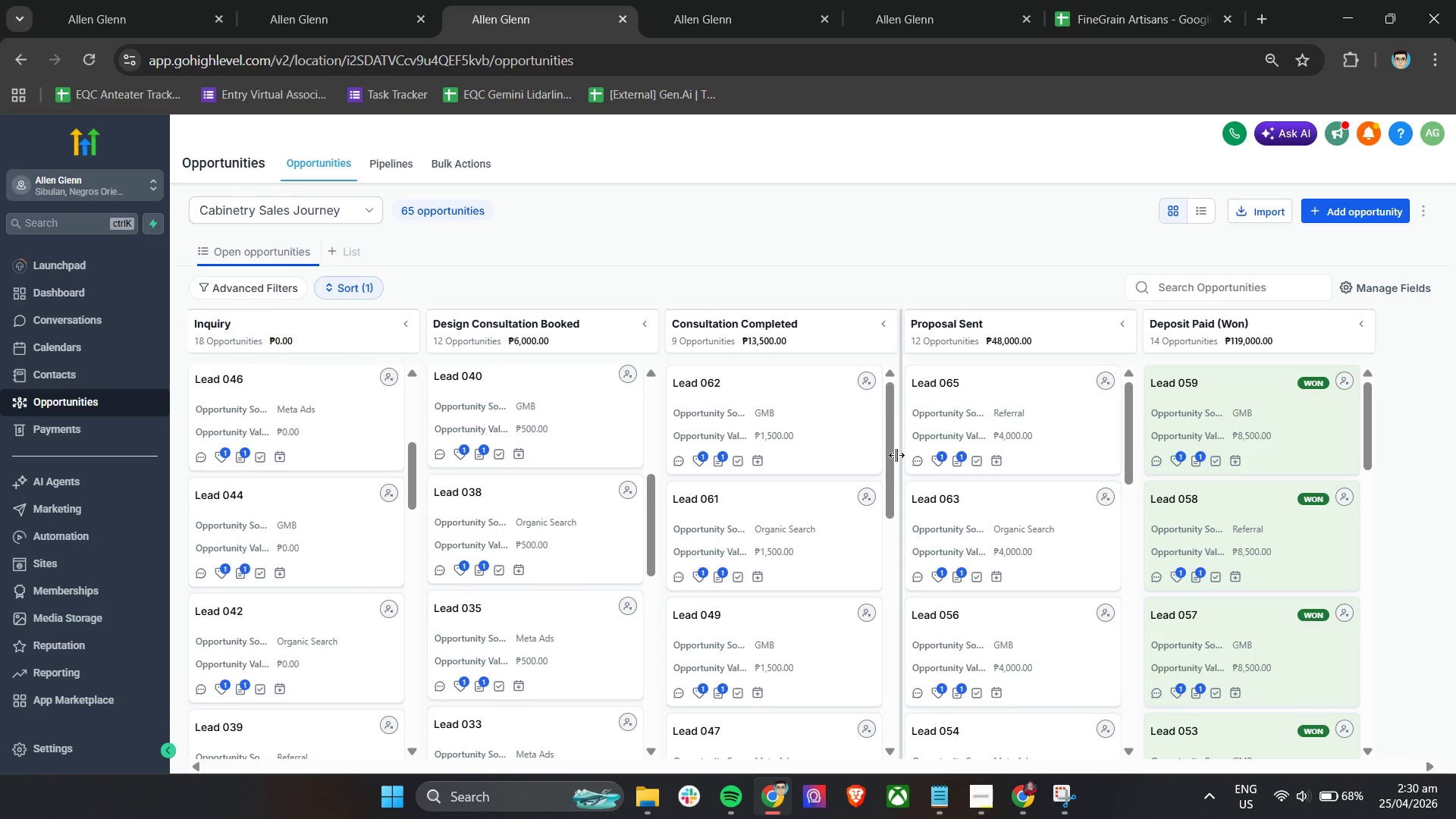 
left_click_drag(start_coordinate=[889, 445], to_coordinate=[884, 564])
 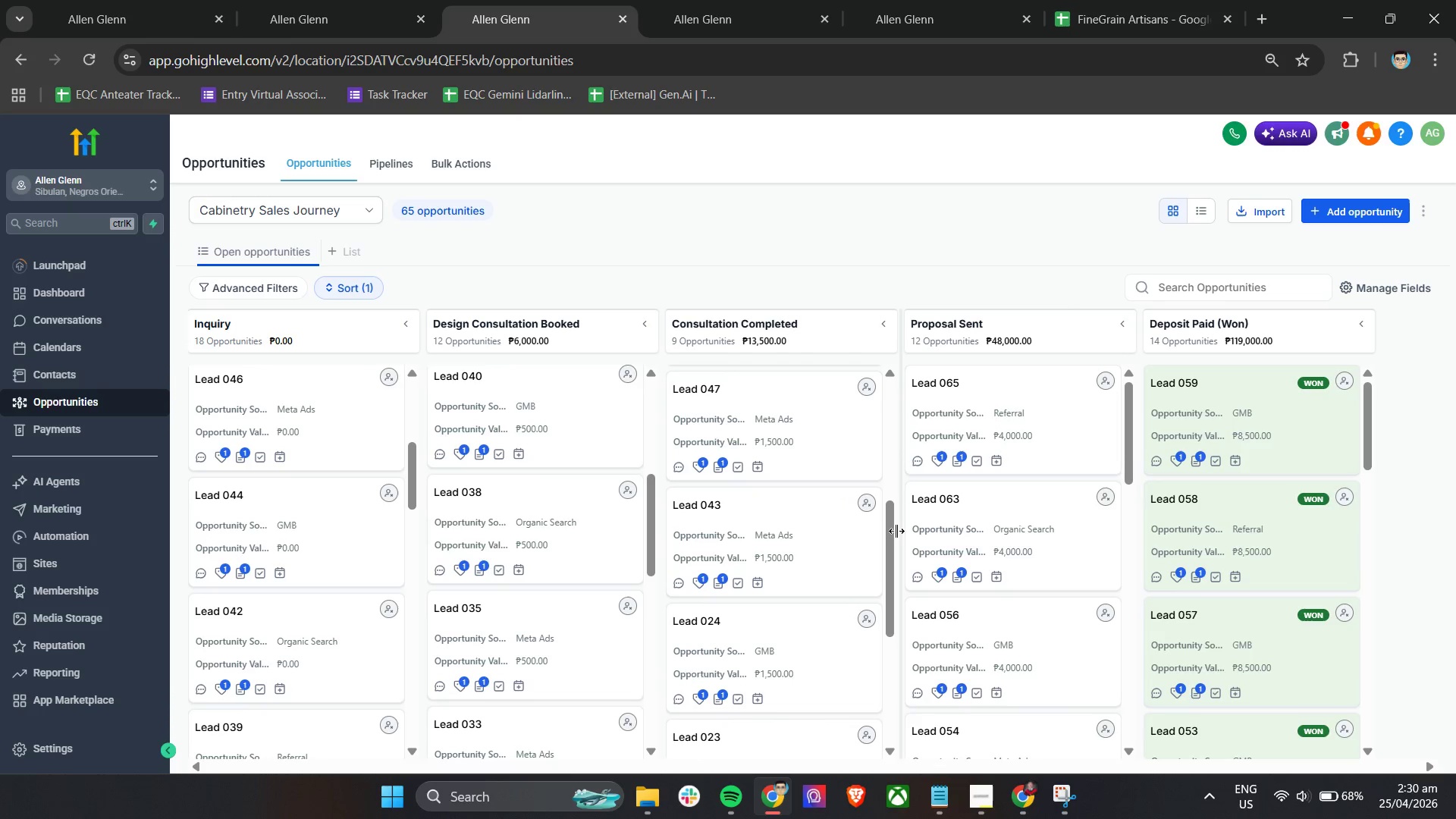 
left_click_drag(start_coordinate=[891, 529], to_coordinate=[891, 534])
 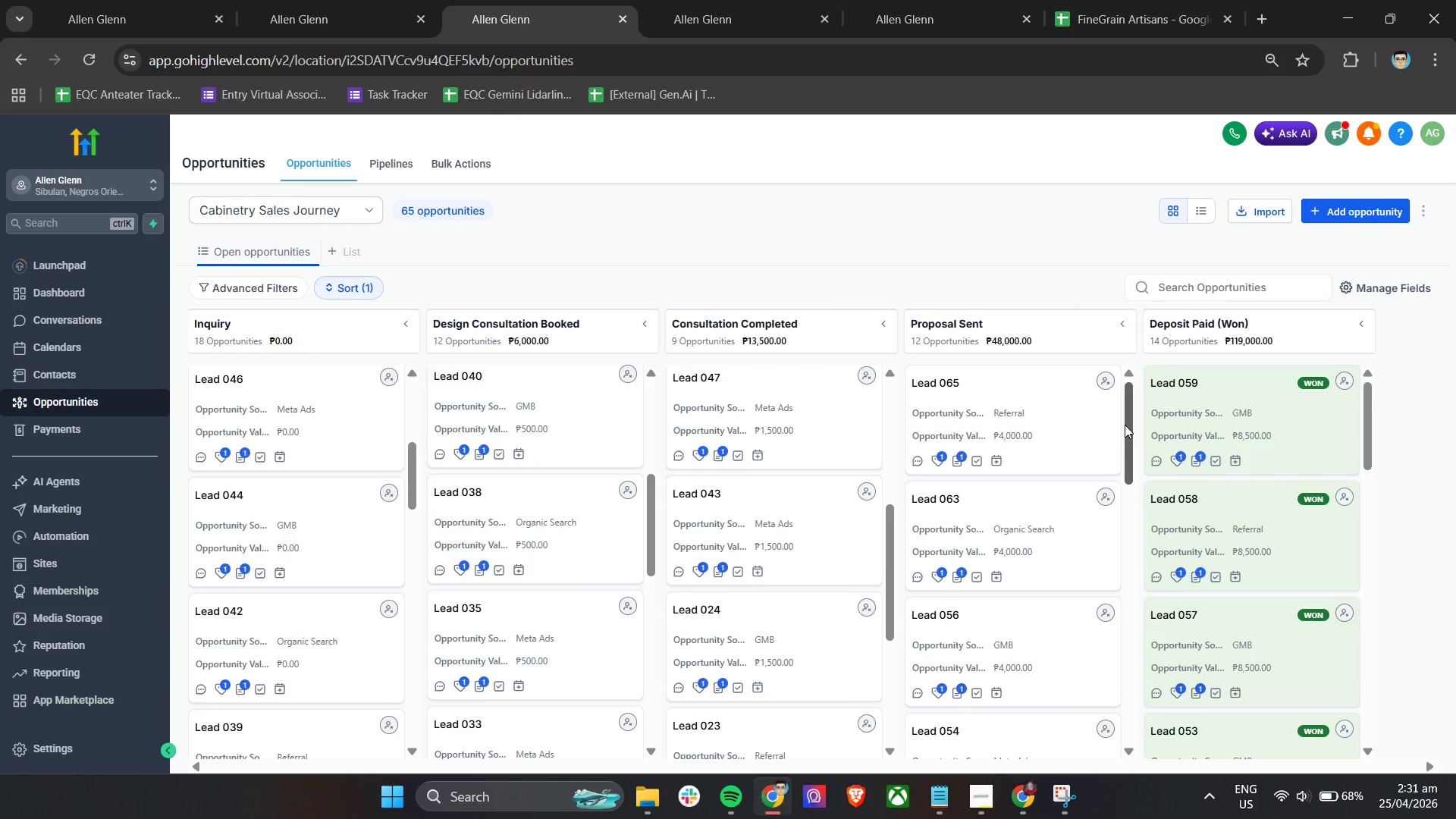 
left_click_drag(start_coordinate=[1127, 425], to_coordinate=[1136, 517])
 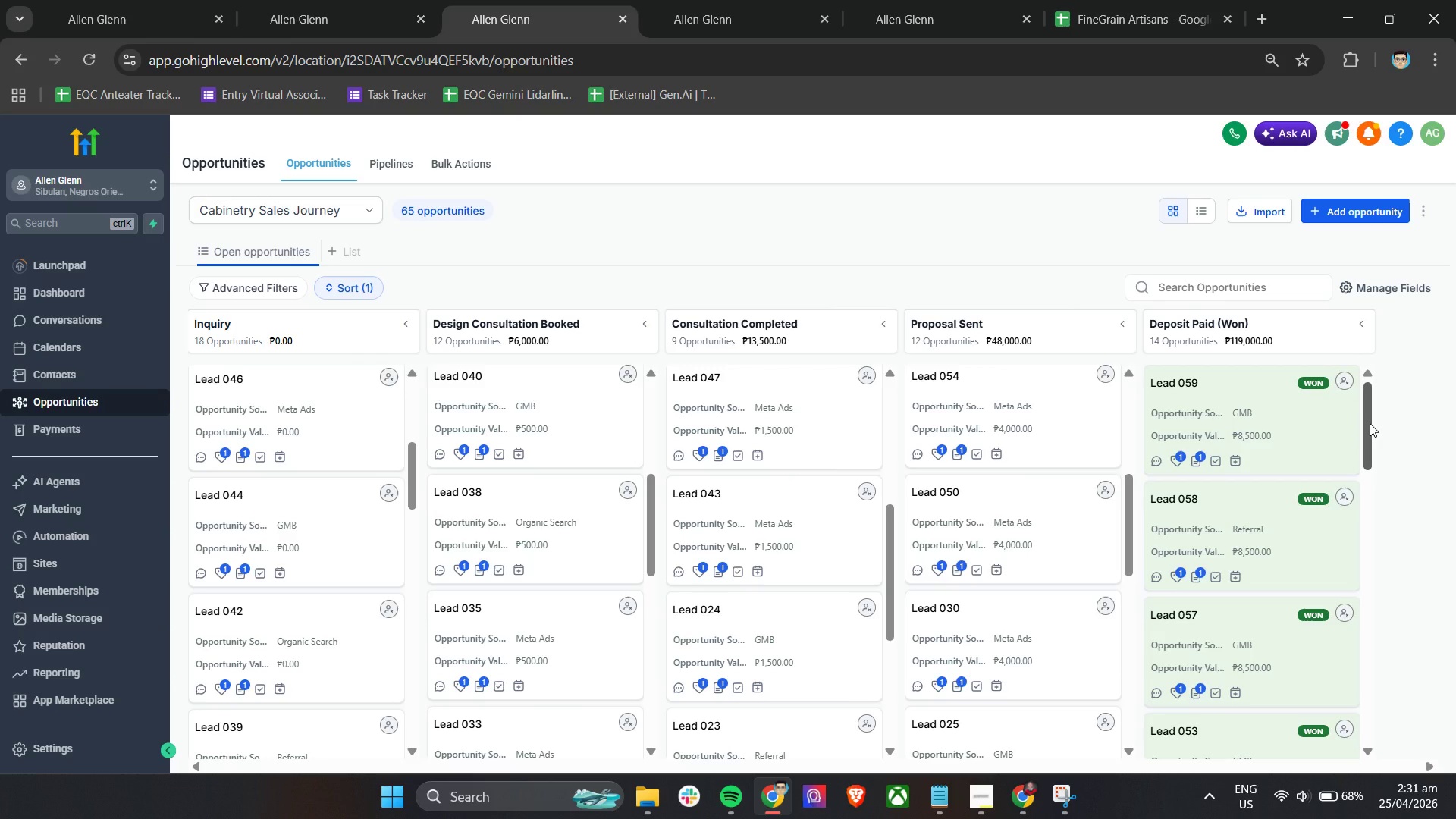 
left_click_drag(start_coordinate=[1370, 423], to_coordinate=[1367, 501])
 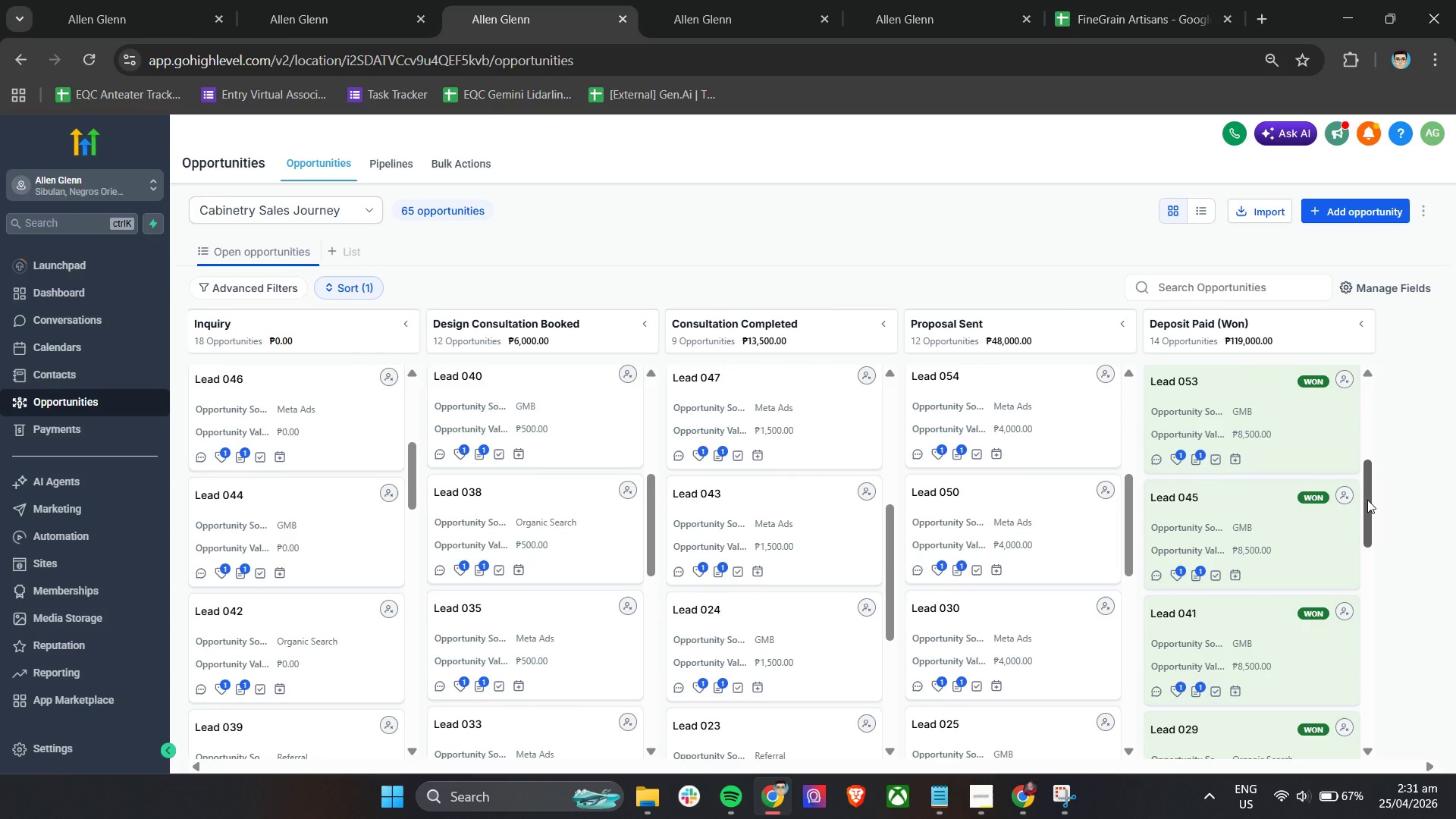 
wait(9.8)
 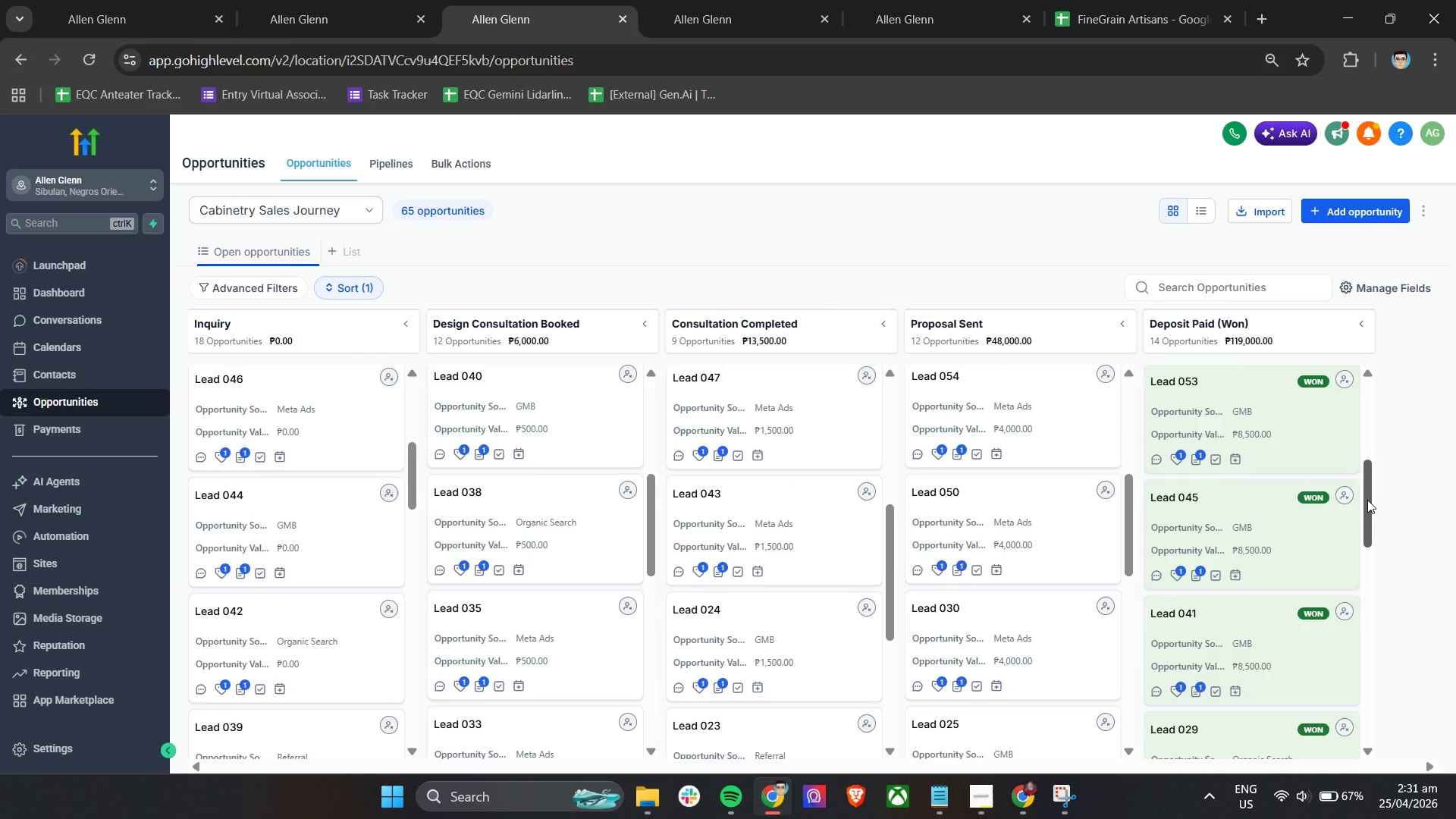 
left_click_drag(start_coordinate=[413, 472], to_coordinate=[412, 532])
 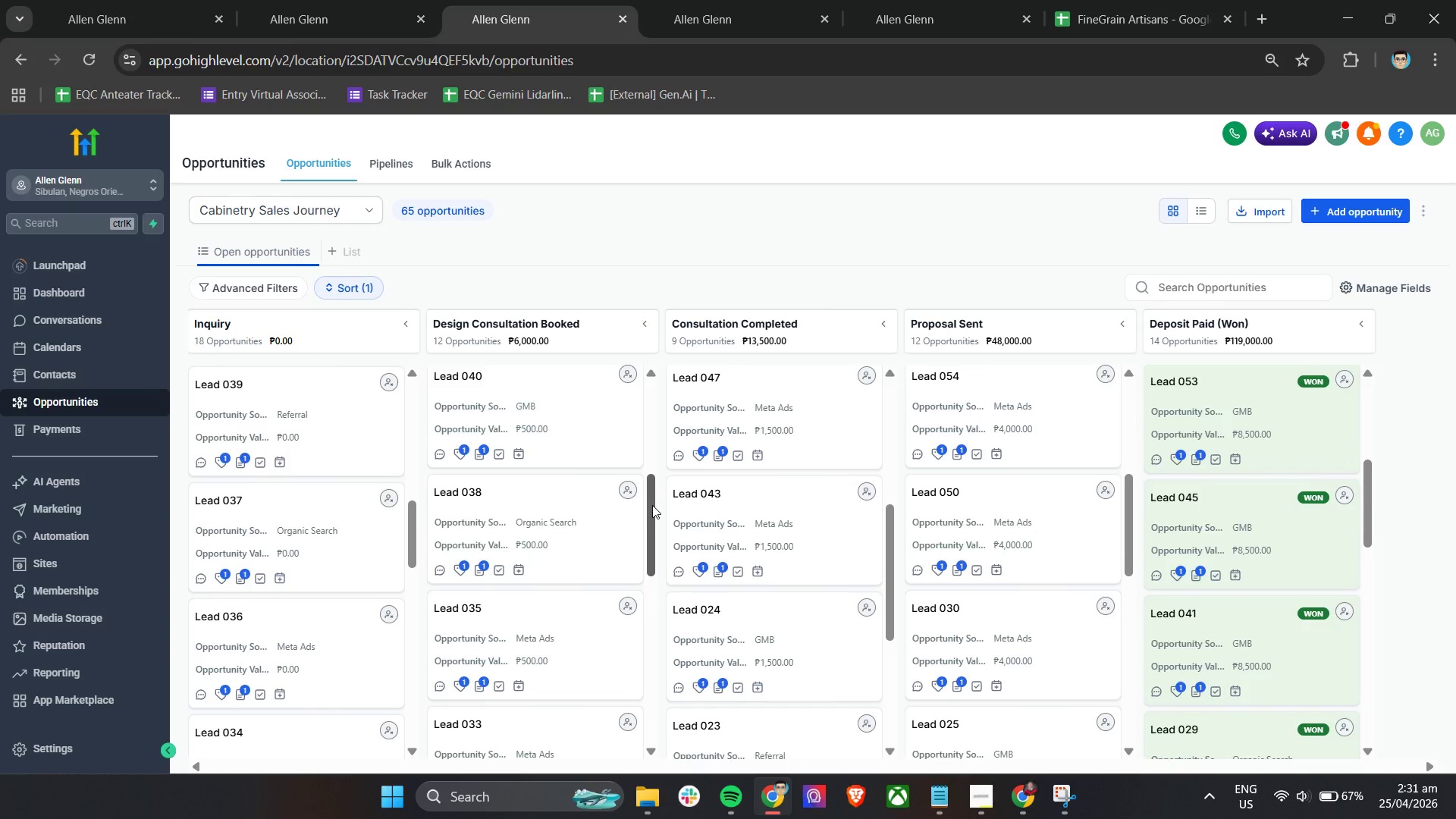 
left_click_drag(start_coordinate=[652, 505], to_coordinate=[647, 595])
 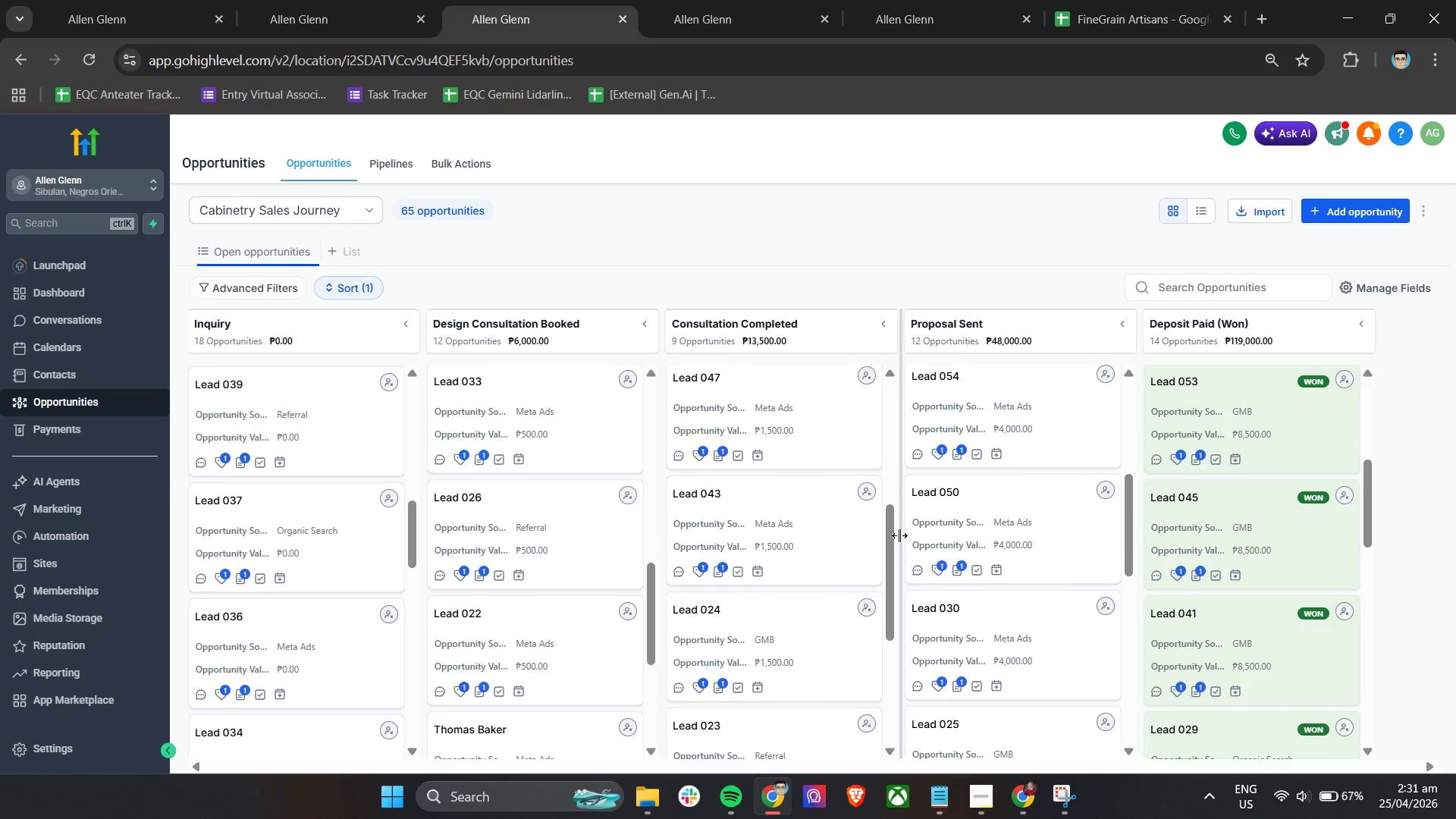 
left_click_drag(start_coordinate=[892, 532], to_coordinate=[885, 651])
 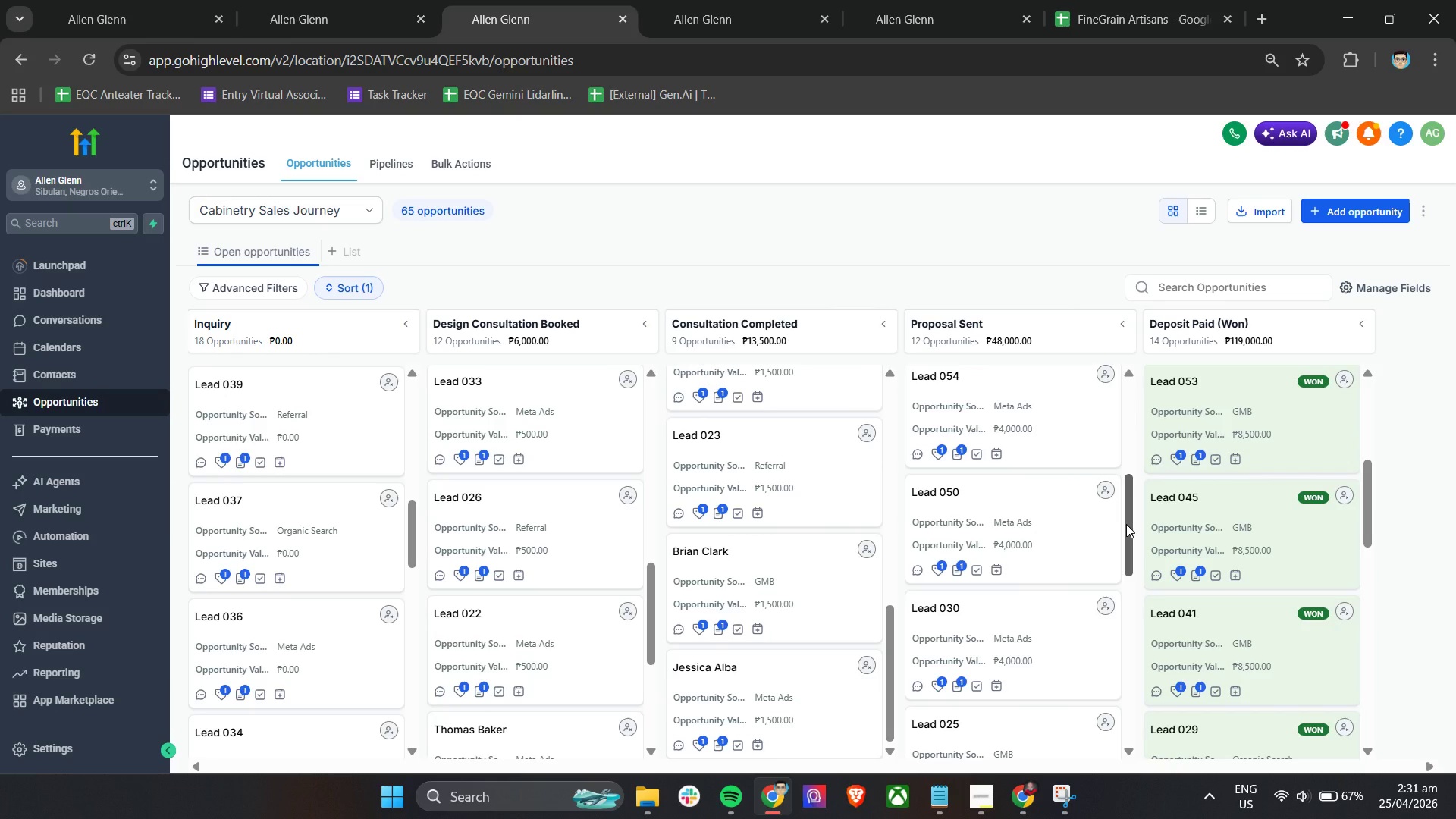 
left_click_drag(start_coordinate=[1126, 524], to_coordinate=[1121, 613])
 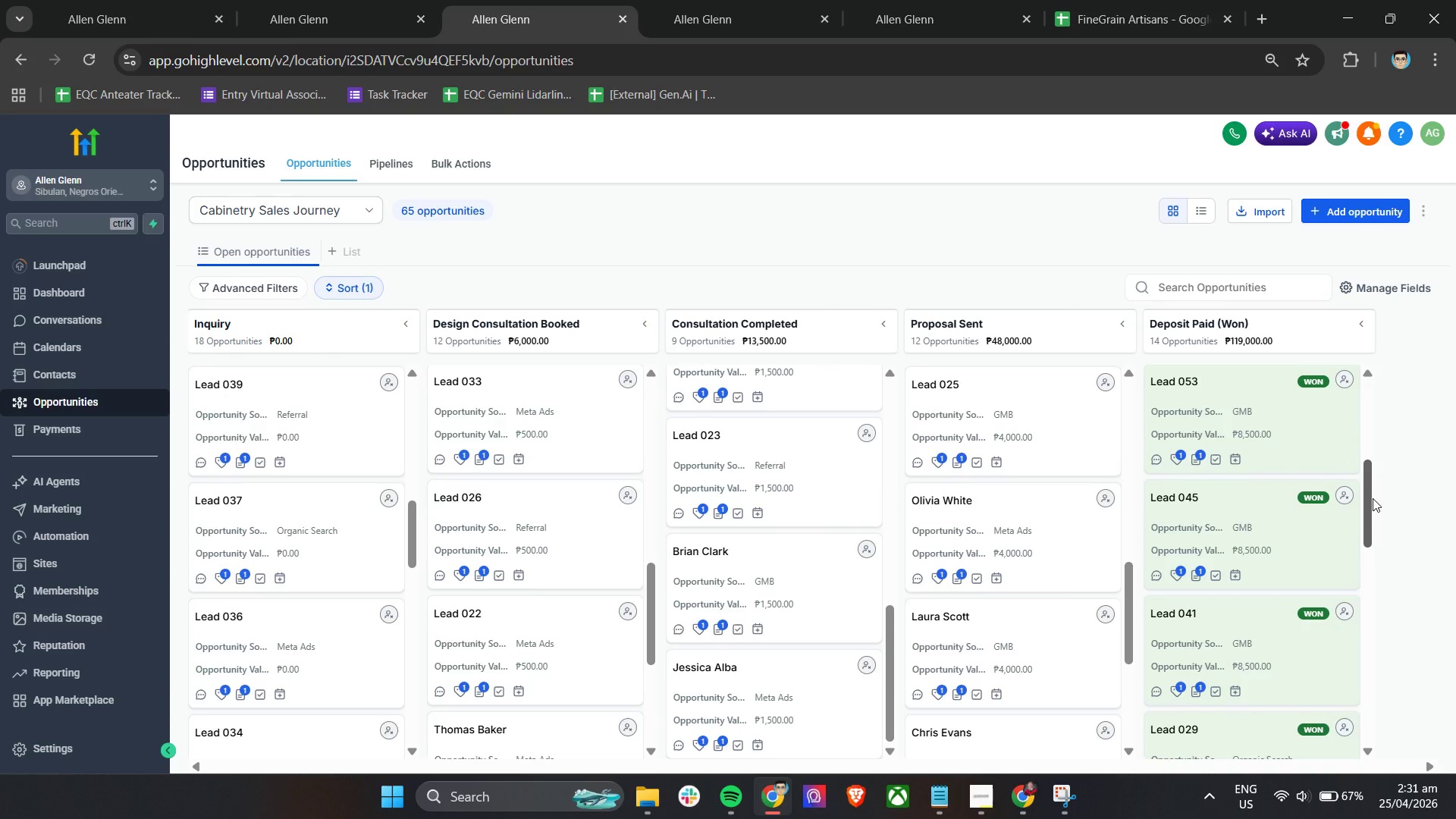 
left_click_drag(start_coordinate=[1373, 498], to_coordinate=[1375, 576])
 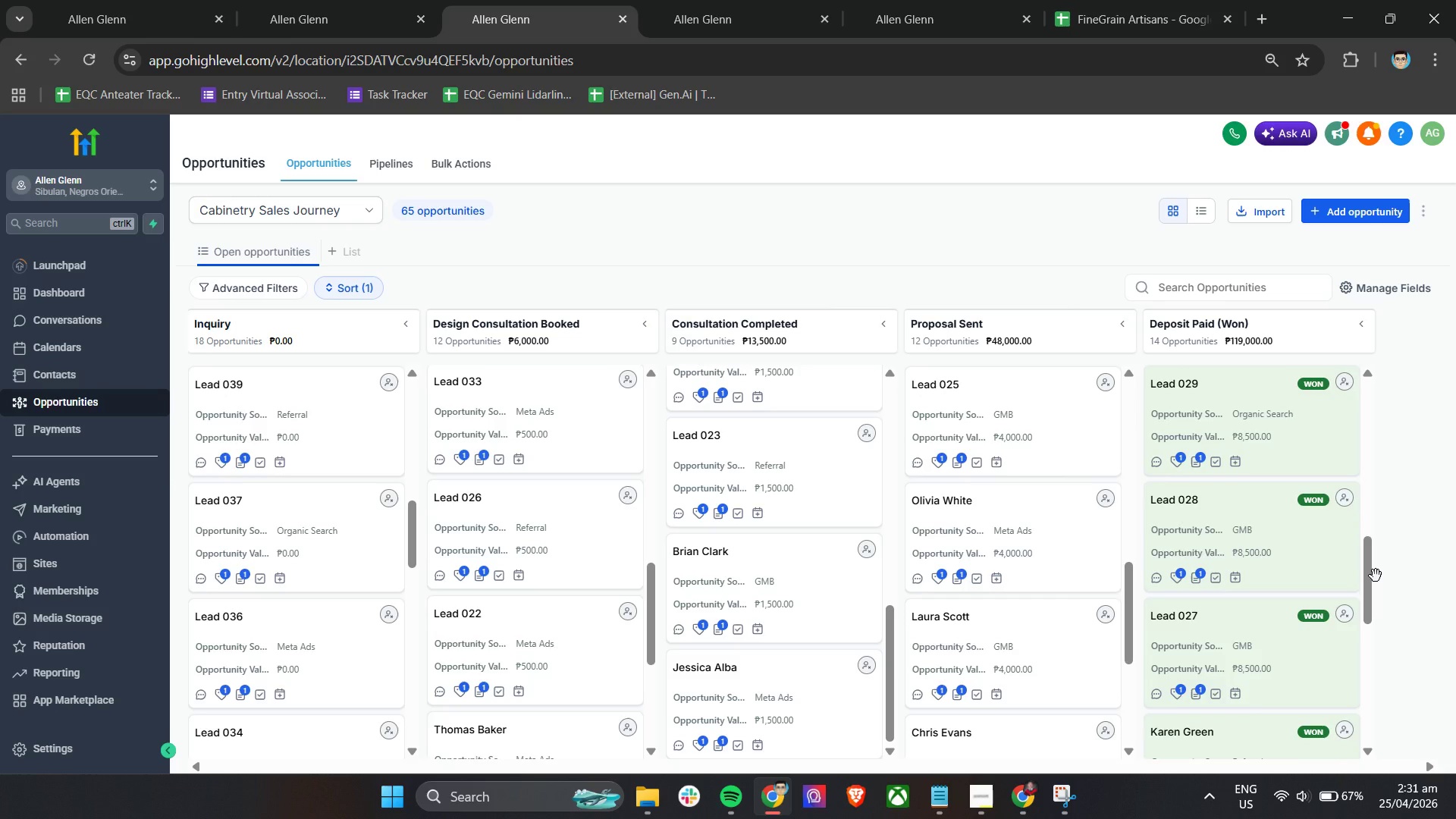 
wait(9.73)
 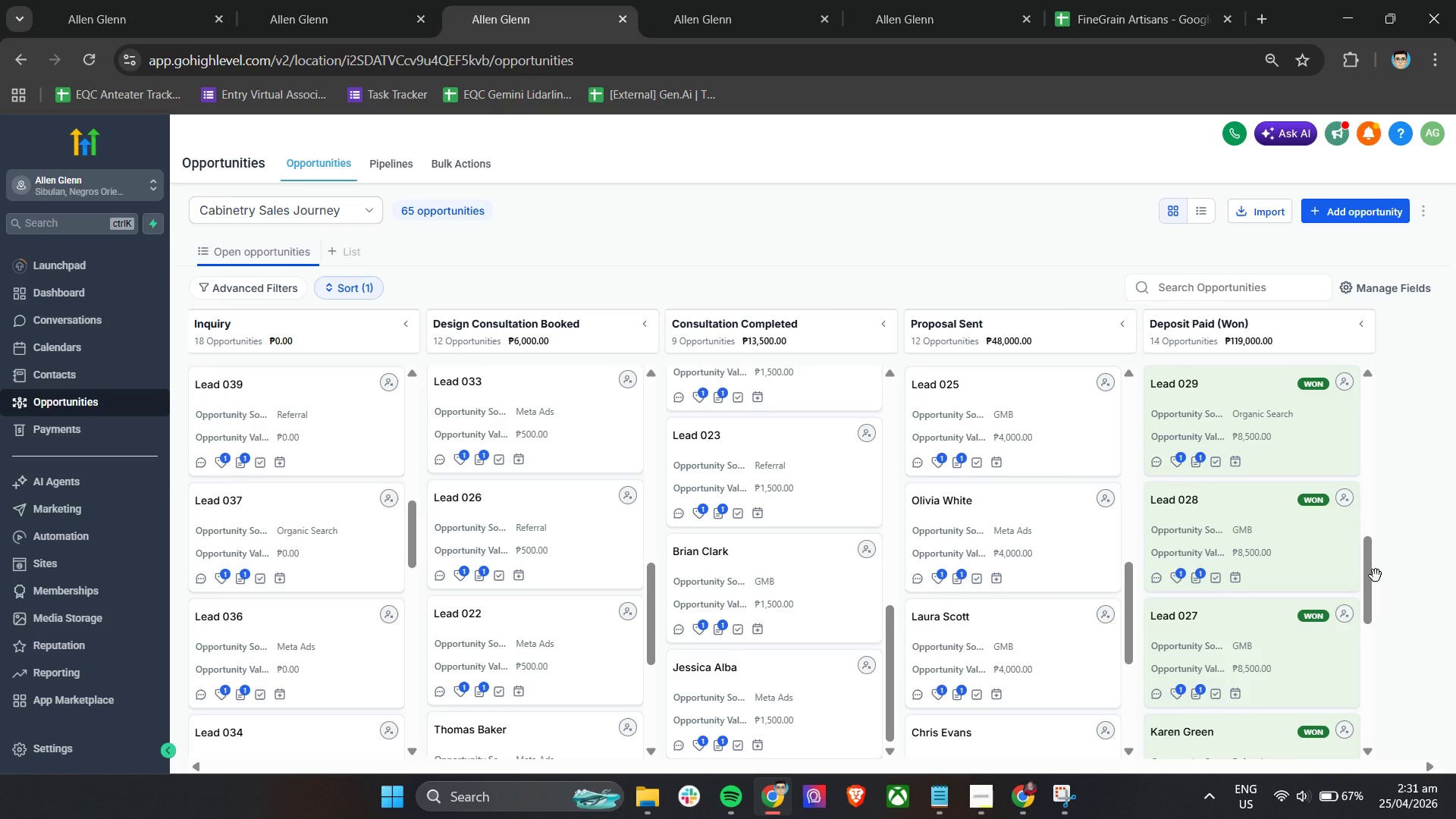 
left_click_drag(start_coordinate=[411, 525], to_coordinate=[413, 586])
 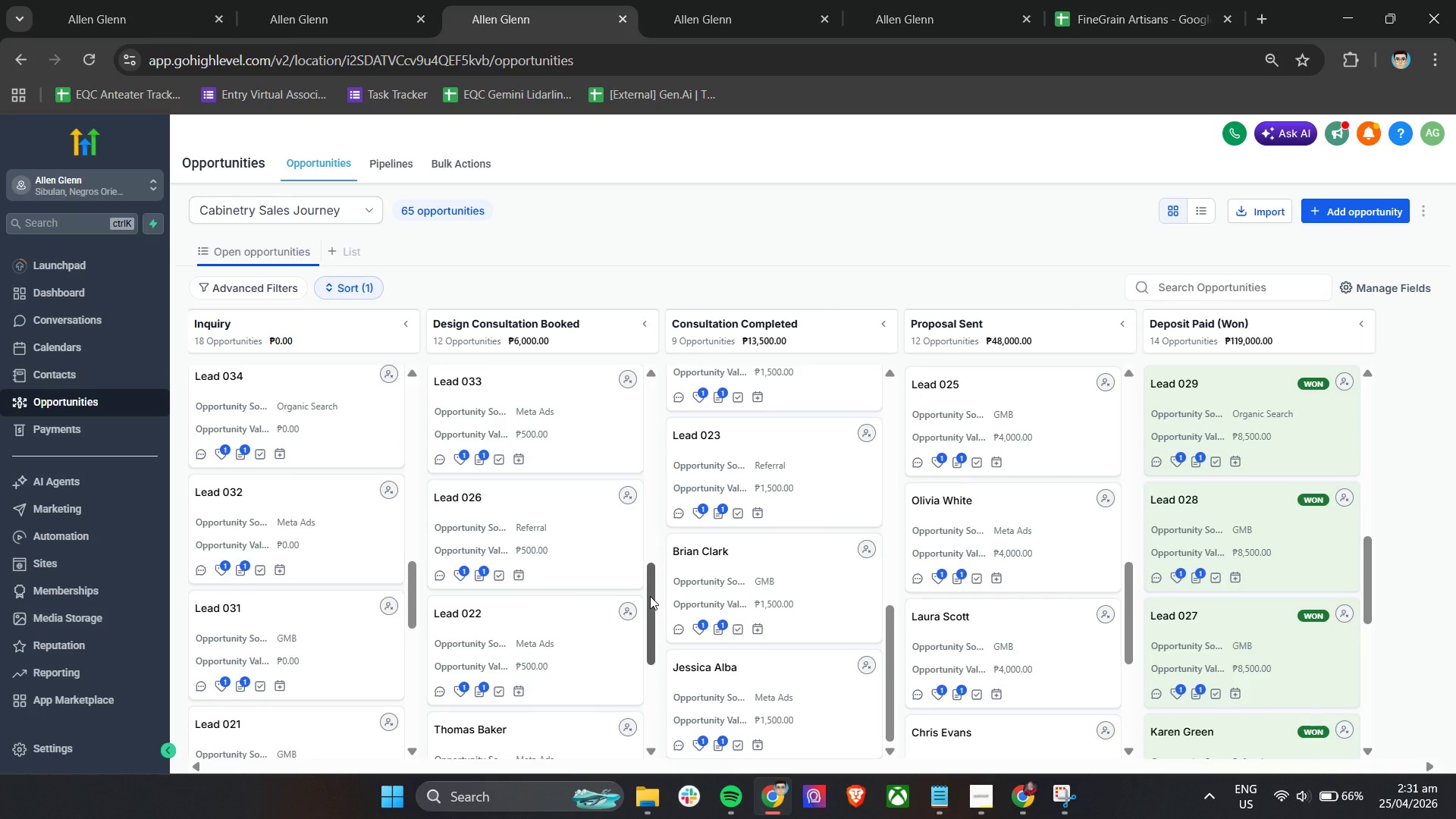 
wait(5.41)
 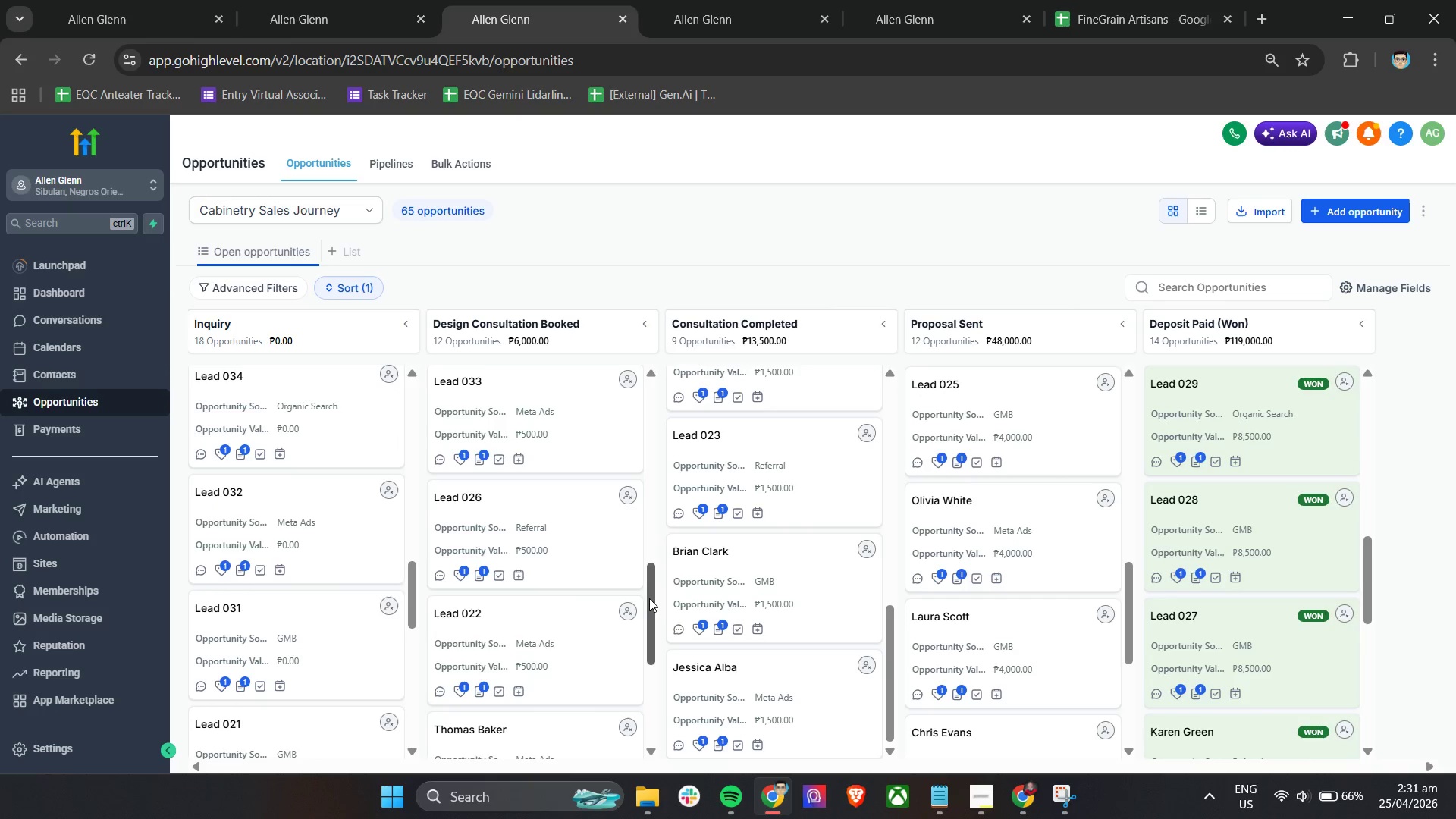 
left_click_drag(start_coordinate=[650, 596], to_coordinate=[647, 692])
 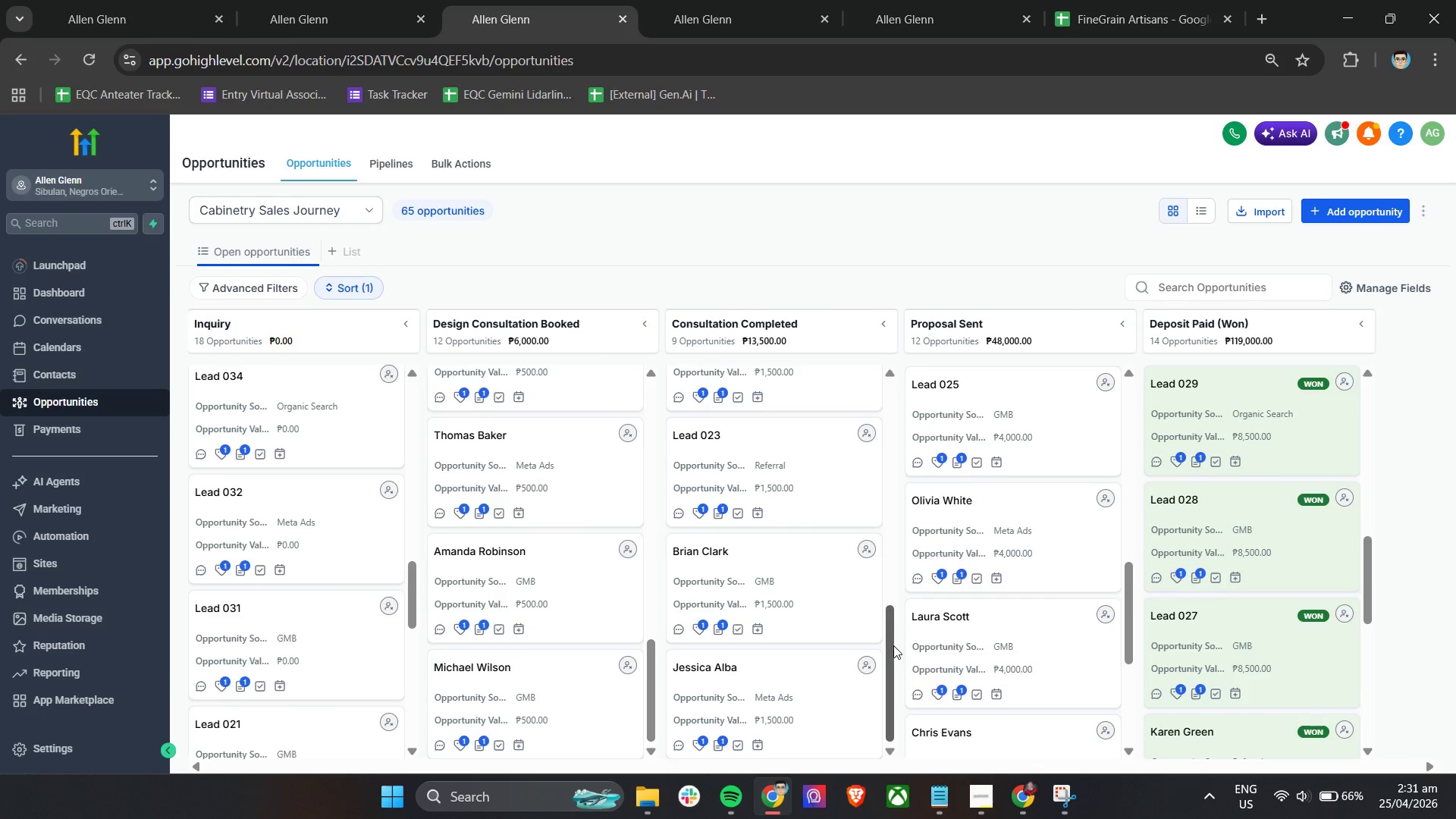 
left_click_drag(start_coordinate=[891, 644], to_coordinate=[883, 678])
 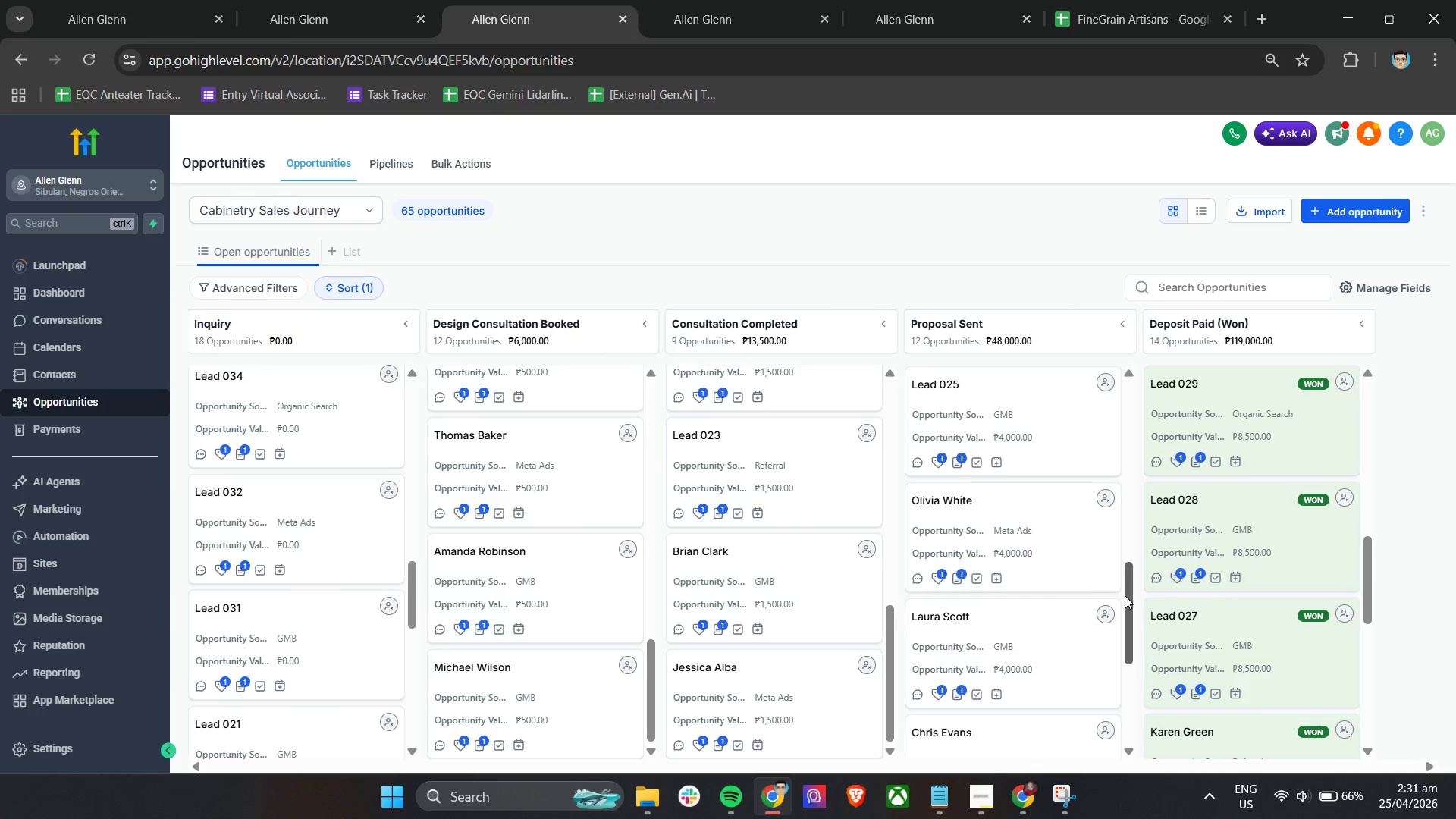 
left_click_drag(start_coordinate=[1128, 595], to_coordinate=[1139, 654])
 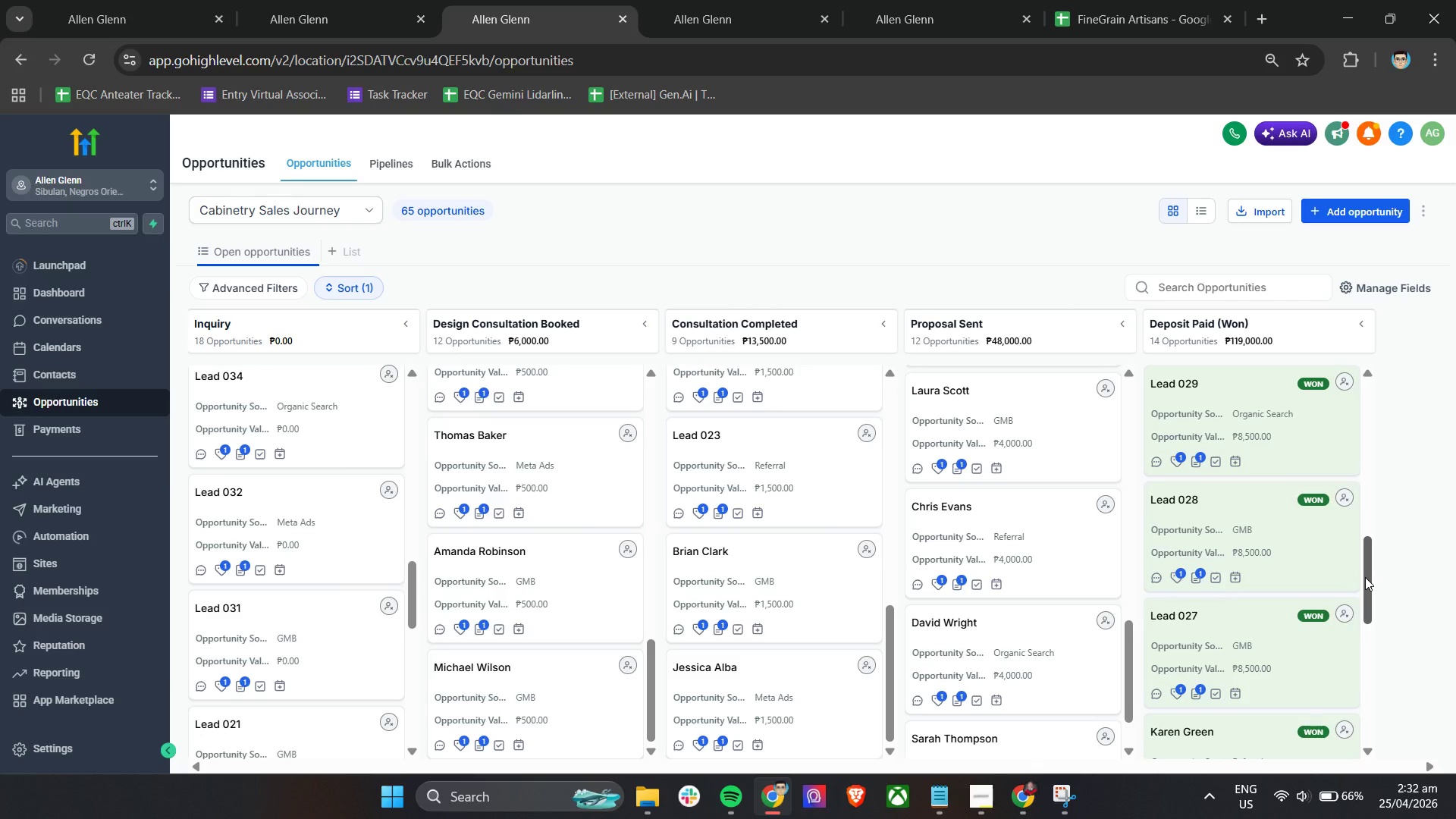 
wait(5.5)
 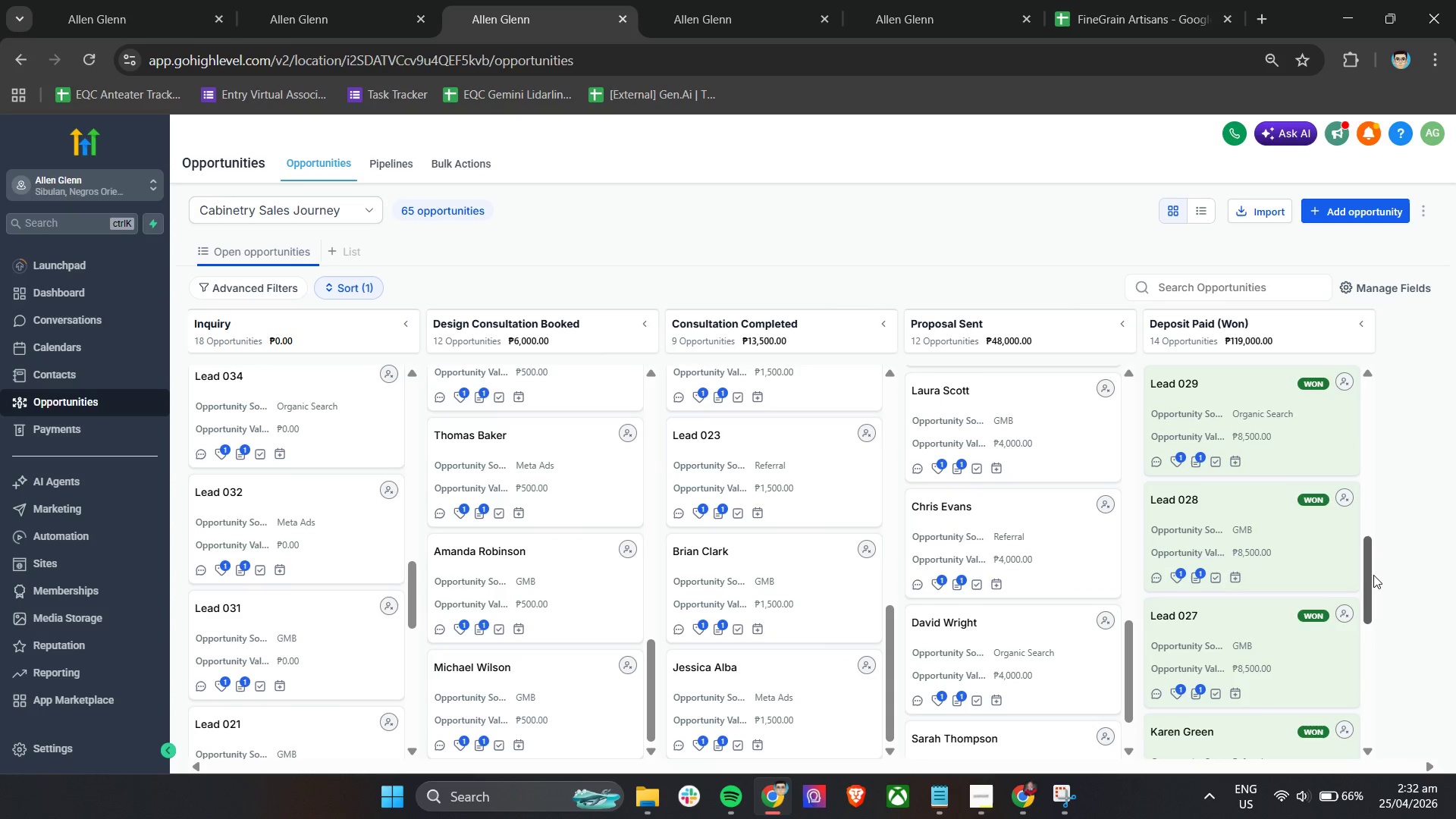 
left_click_drag(start_coordinate=[1371, 576], to_coordinate=[1373, 652])
 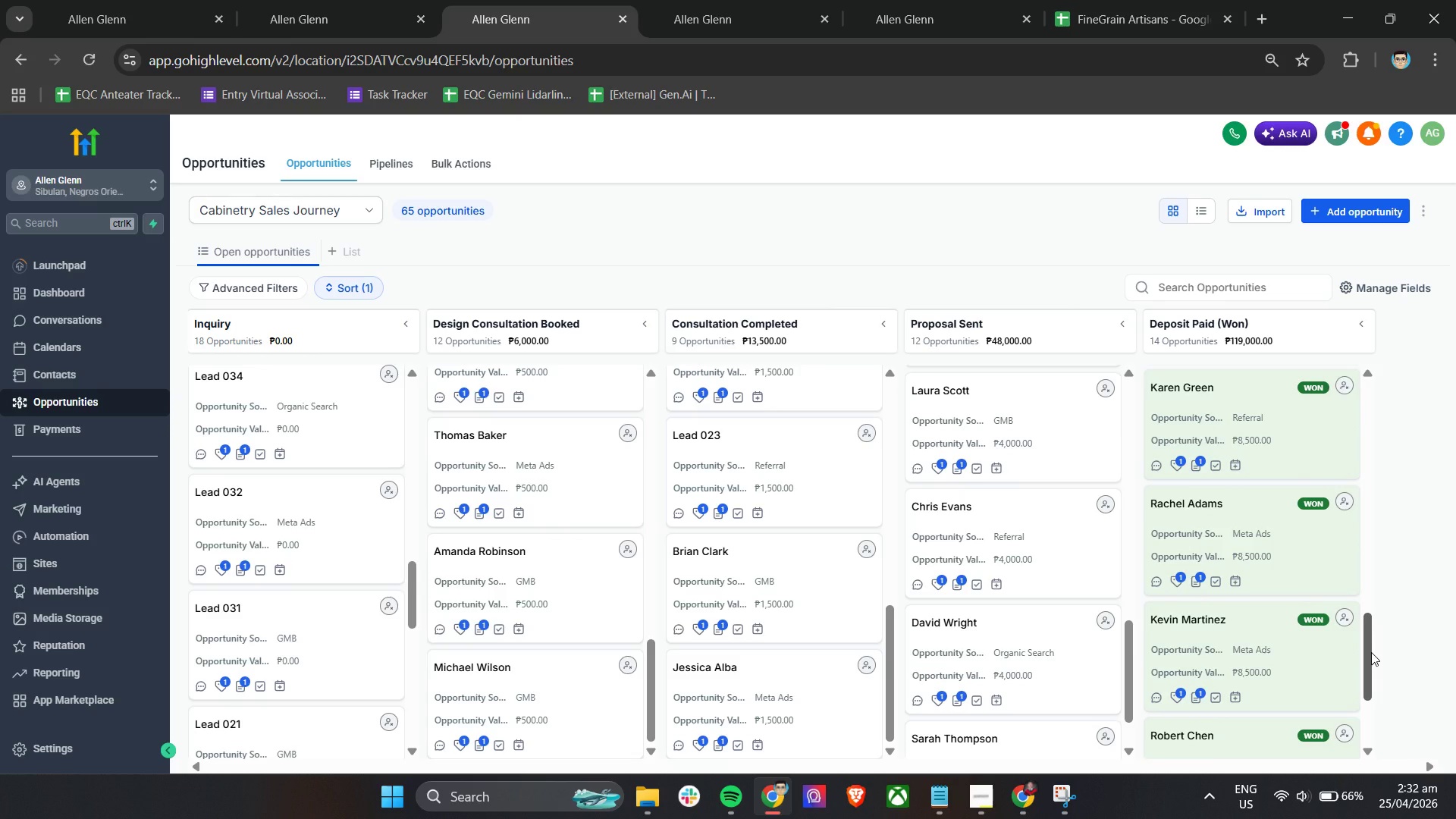 
wait(8.69)
 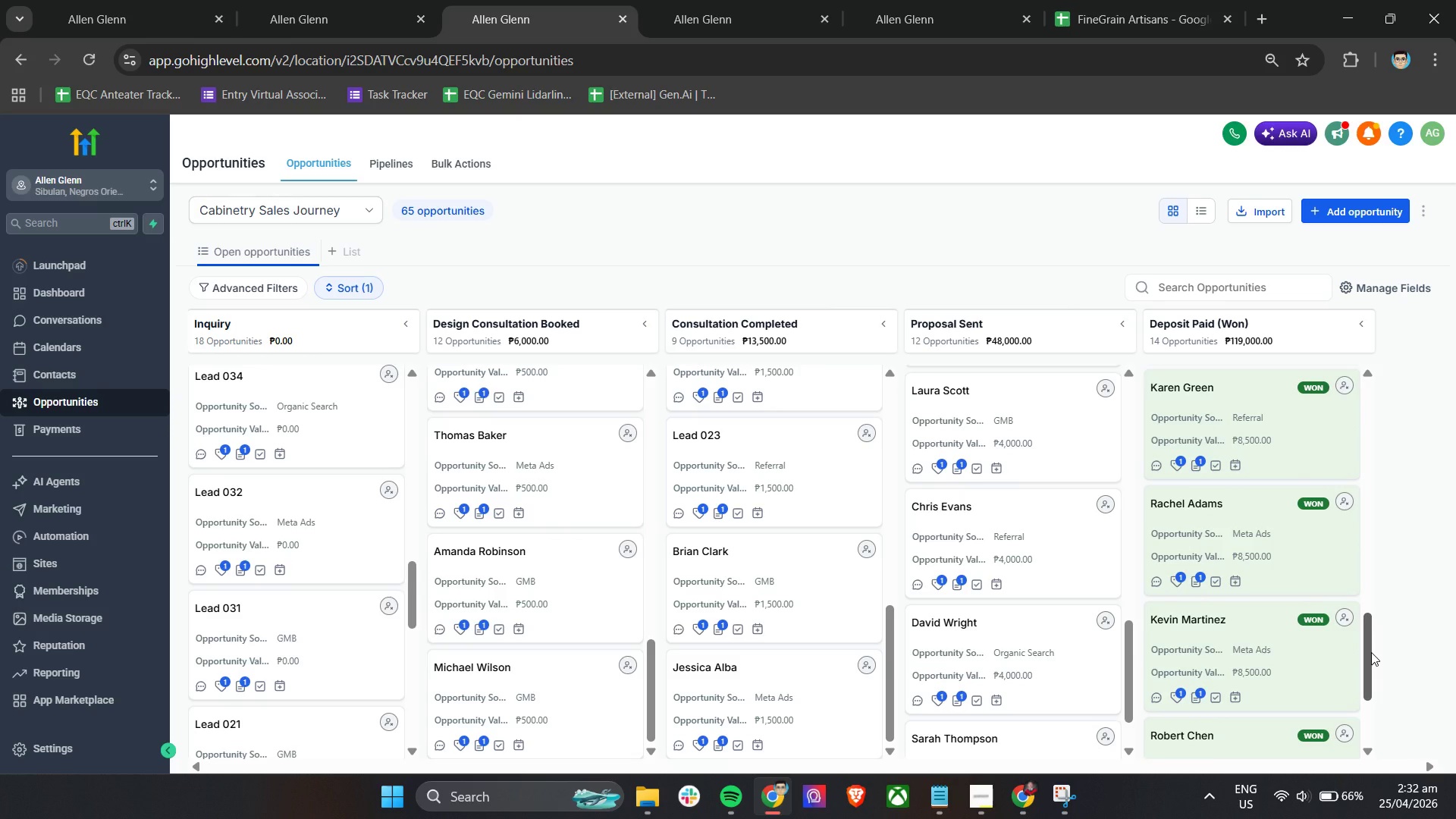 
left_click_drag(start_coordinate=[409, 583], to_coordinate=[399, 642])
 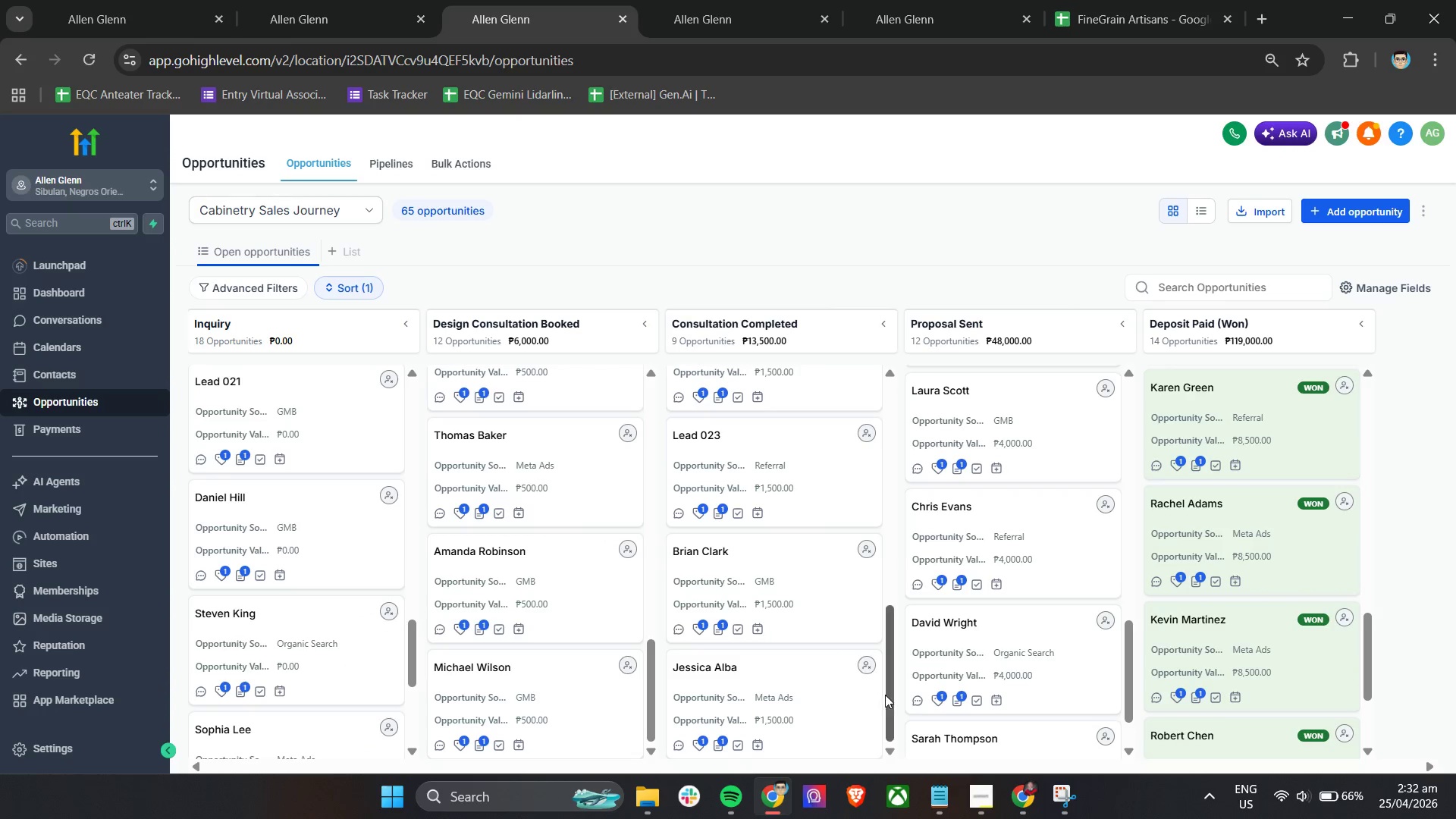 
left_click_drag(start_coordinate=[887, 692], to_coordinate=[884, 718])
 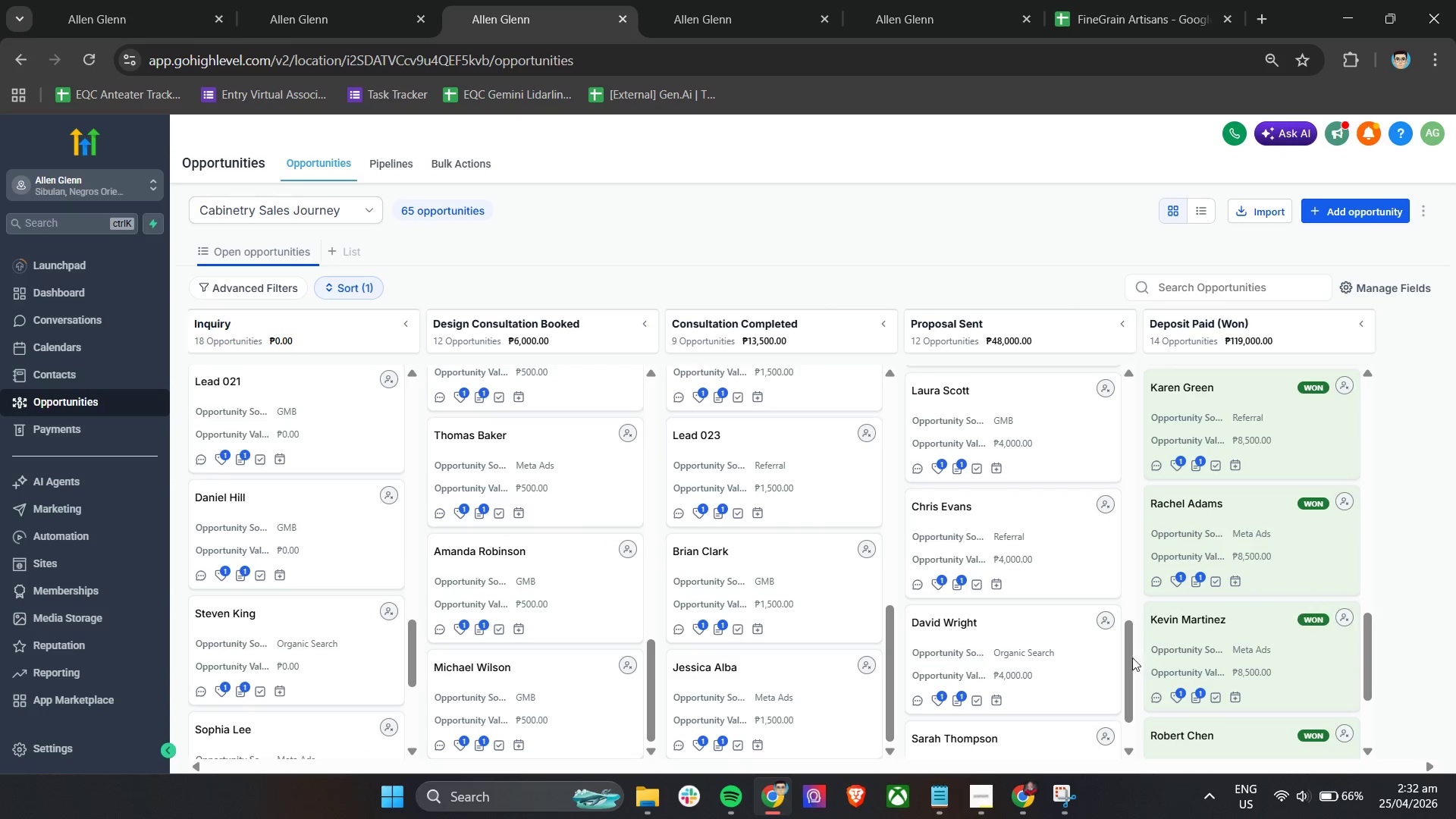 
left_click_drag(start_coordinate=[1130, 657], to_coordinate=[1118, 701])
 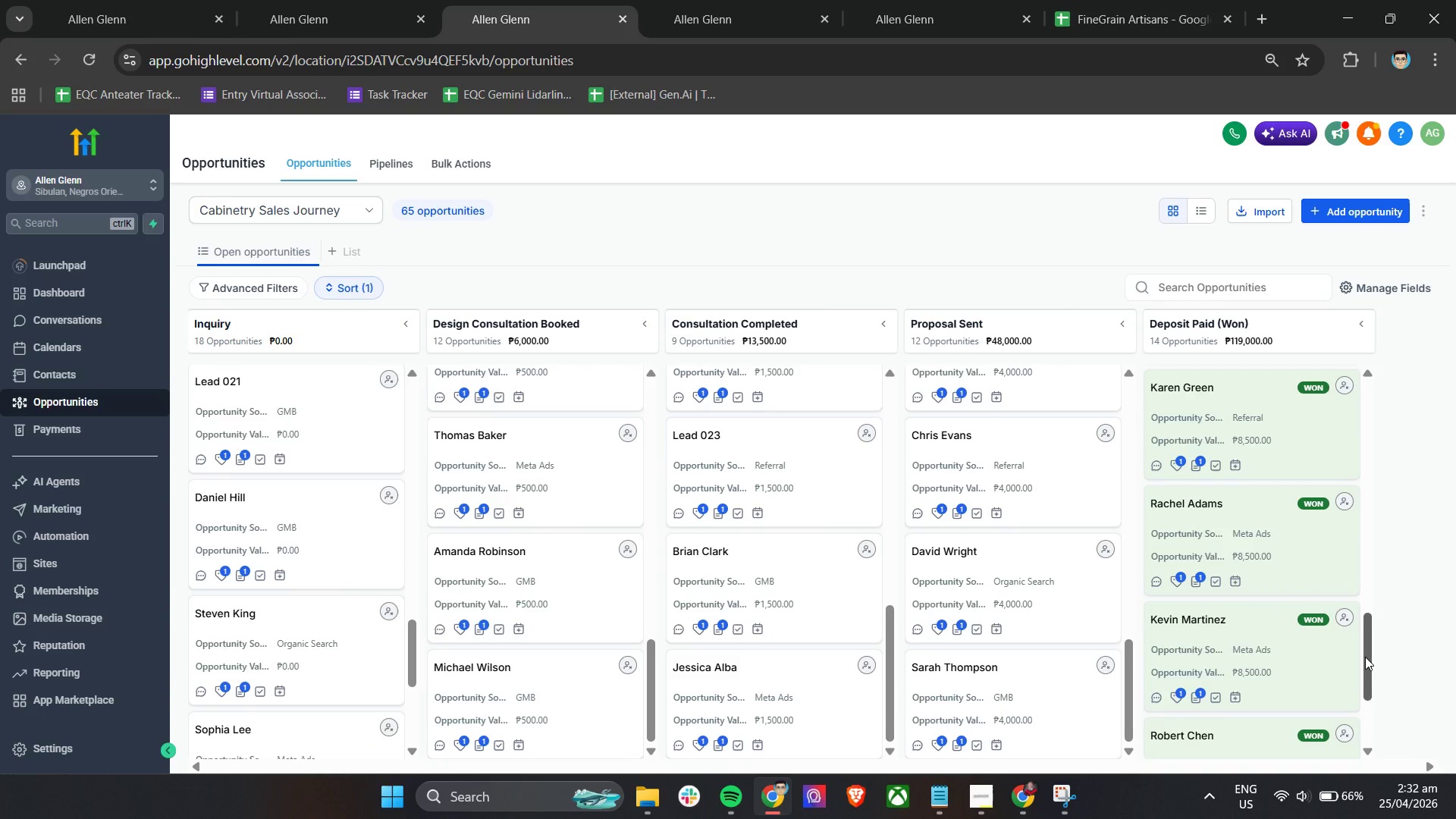 
left_click_drag(start_coordinate=[1365, 657], to_coordinate=[1360, 705])
 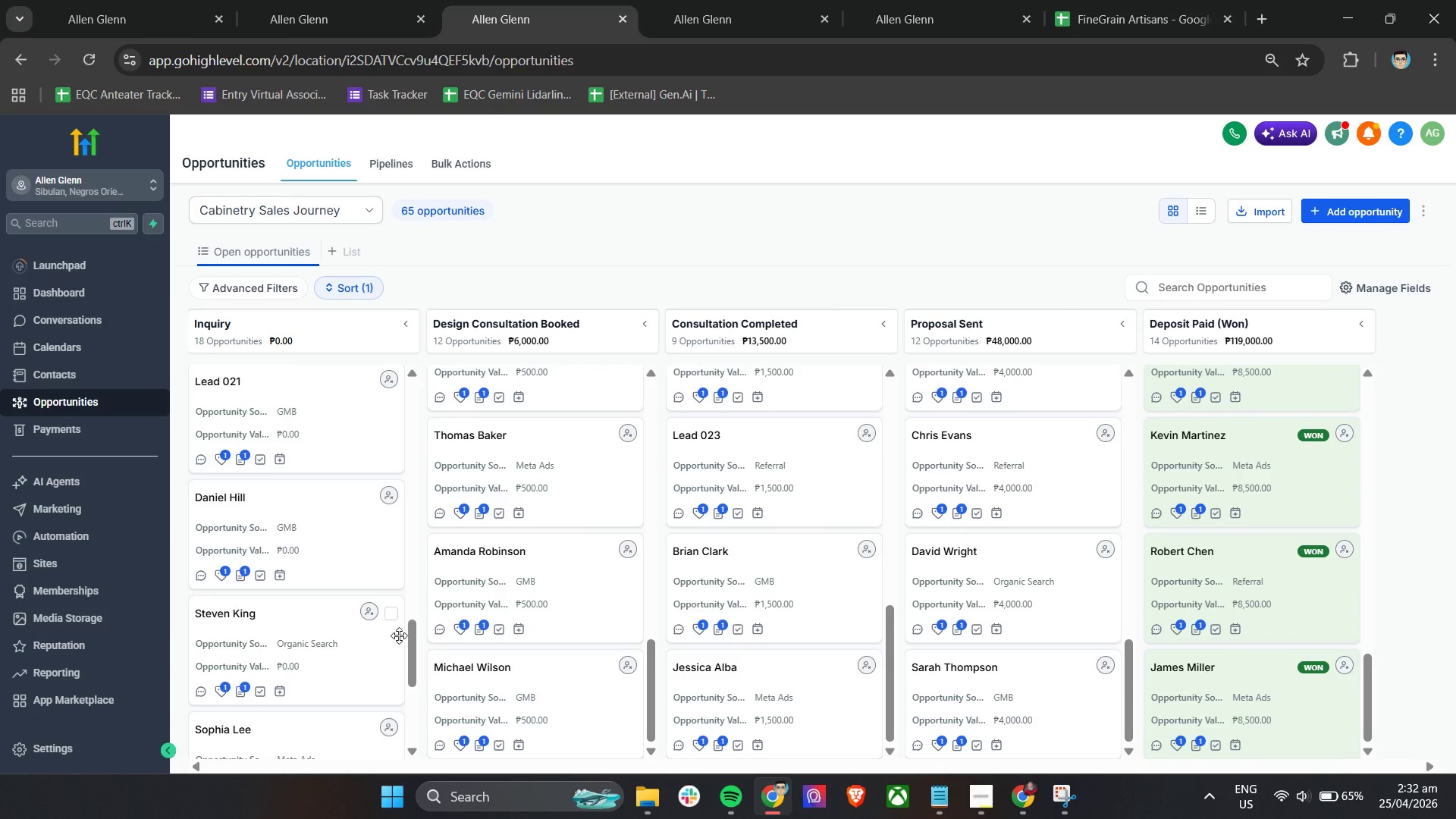 
wait(10.03)
 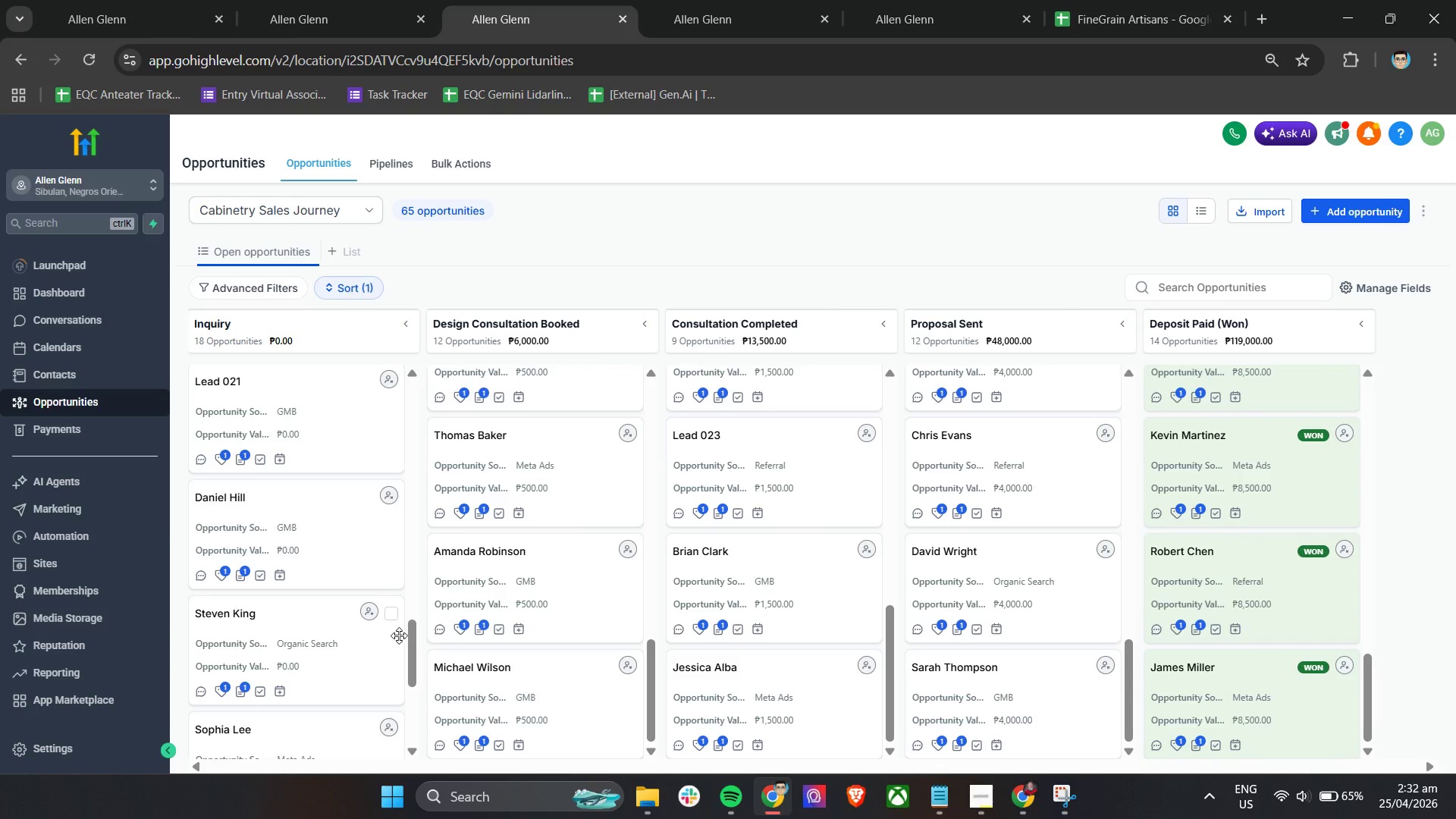 
left_click([410, 638])
 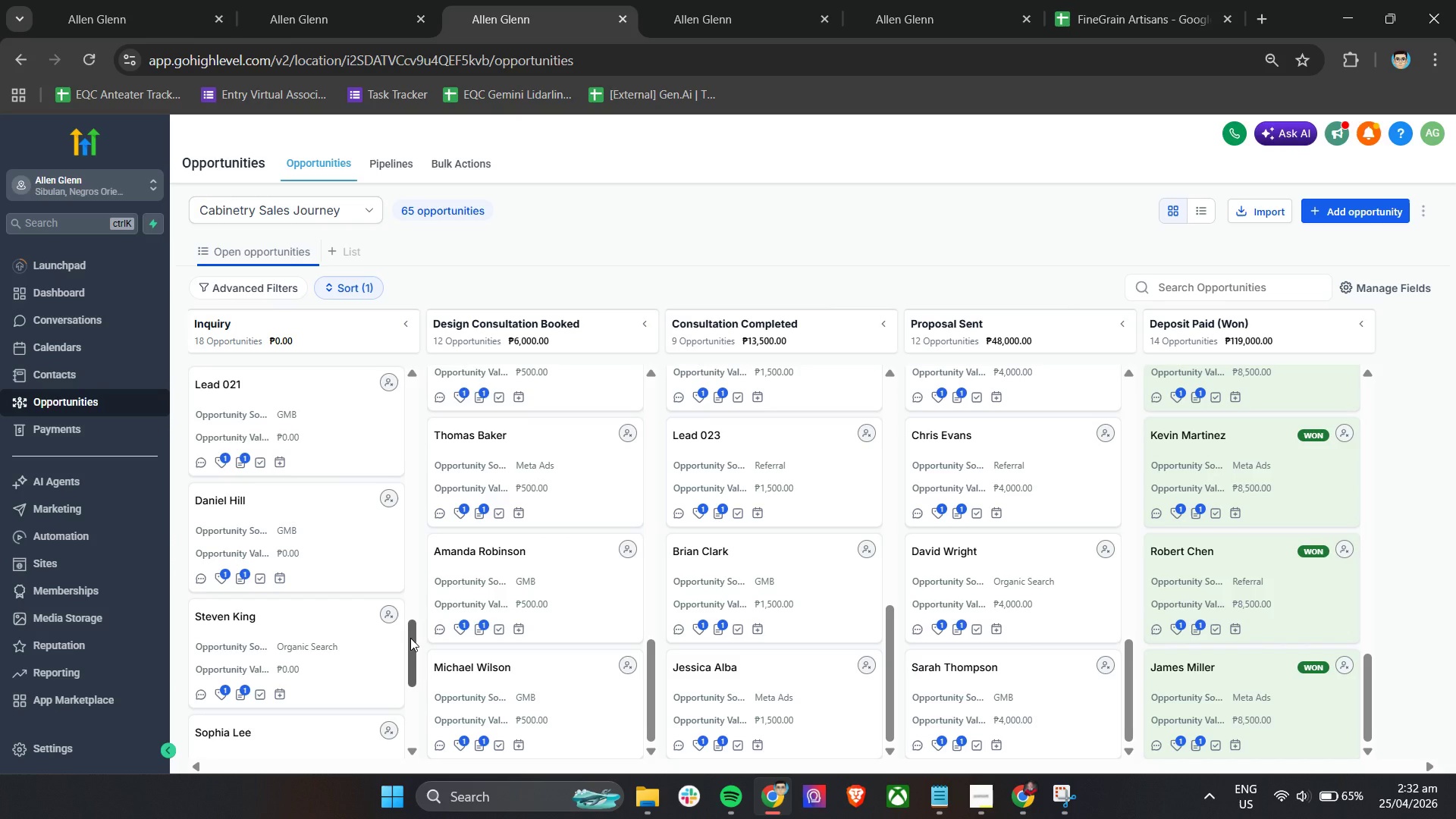 
wait(6.5)
 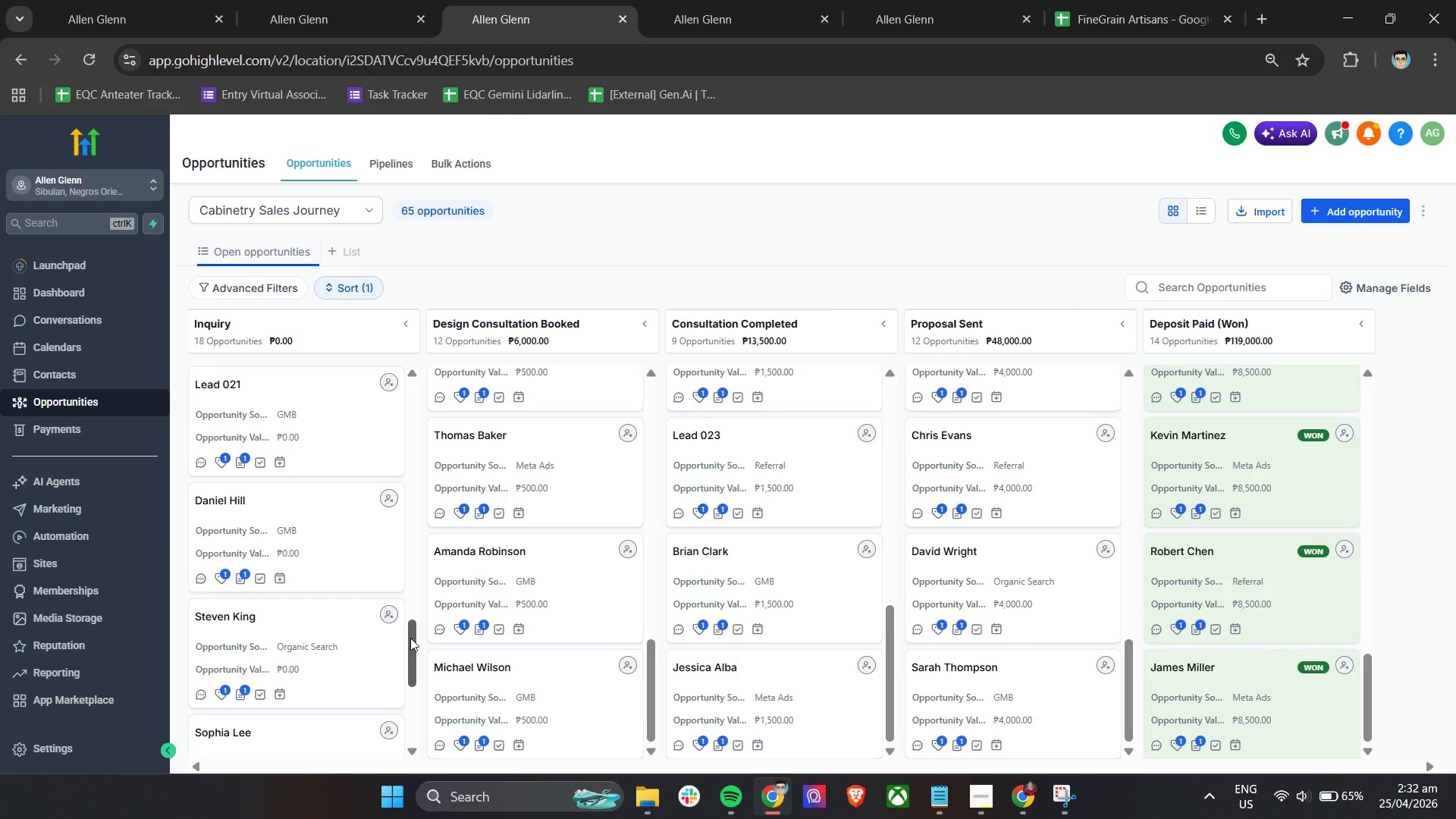 
left_click_drag(start_coordinate=[410, 638], to_coordinate=[407, 709])
 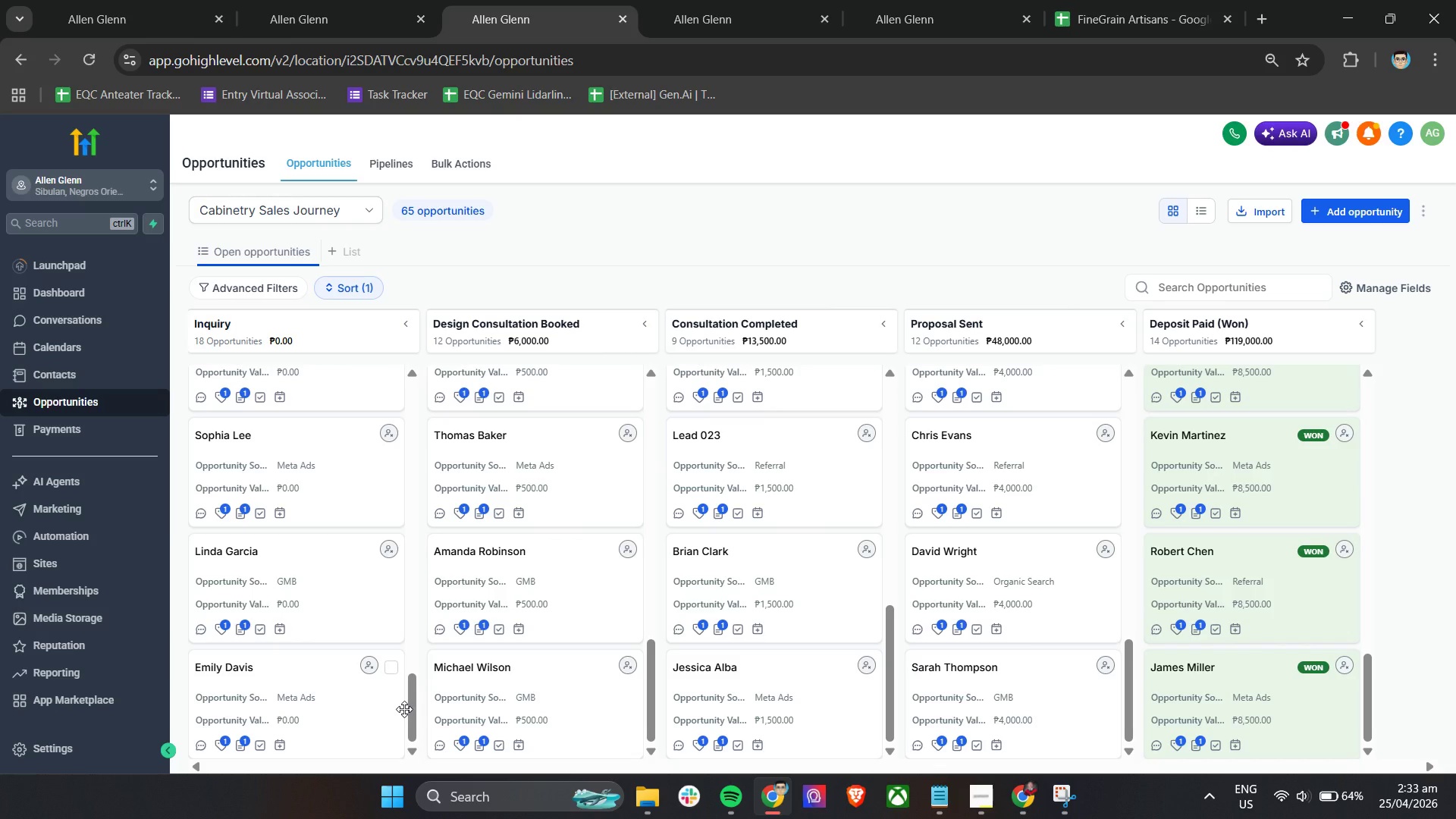 
wait(53.64)
 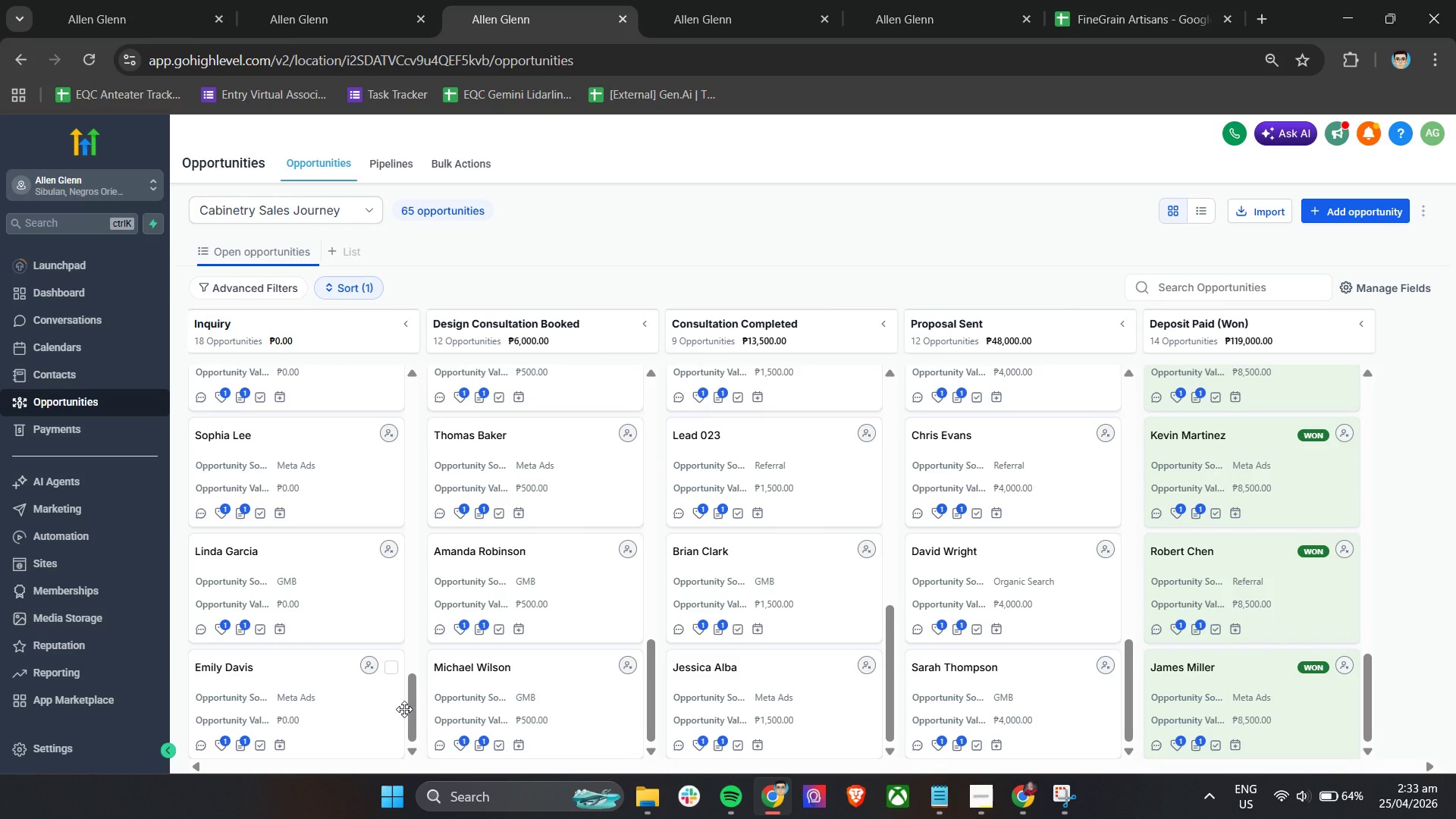 
scroll: coordinate [344, 432], scroll_direction: up, amount: 34.0
 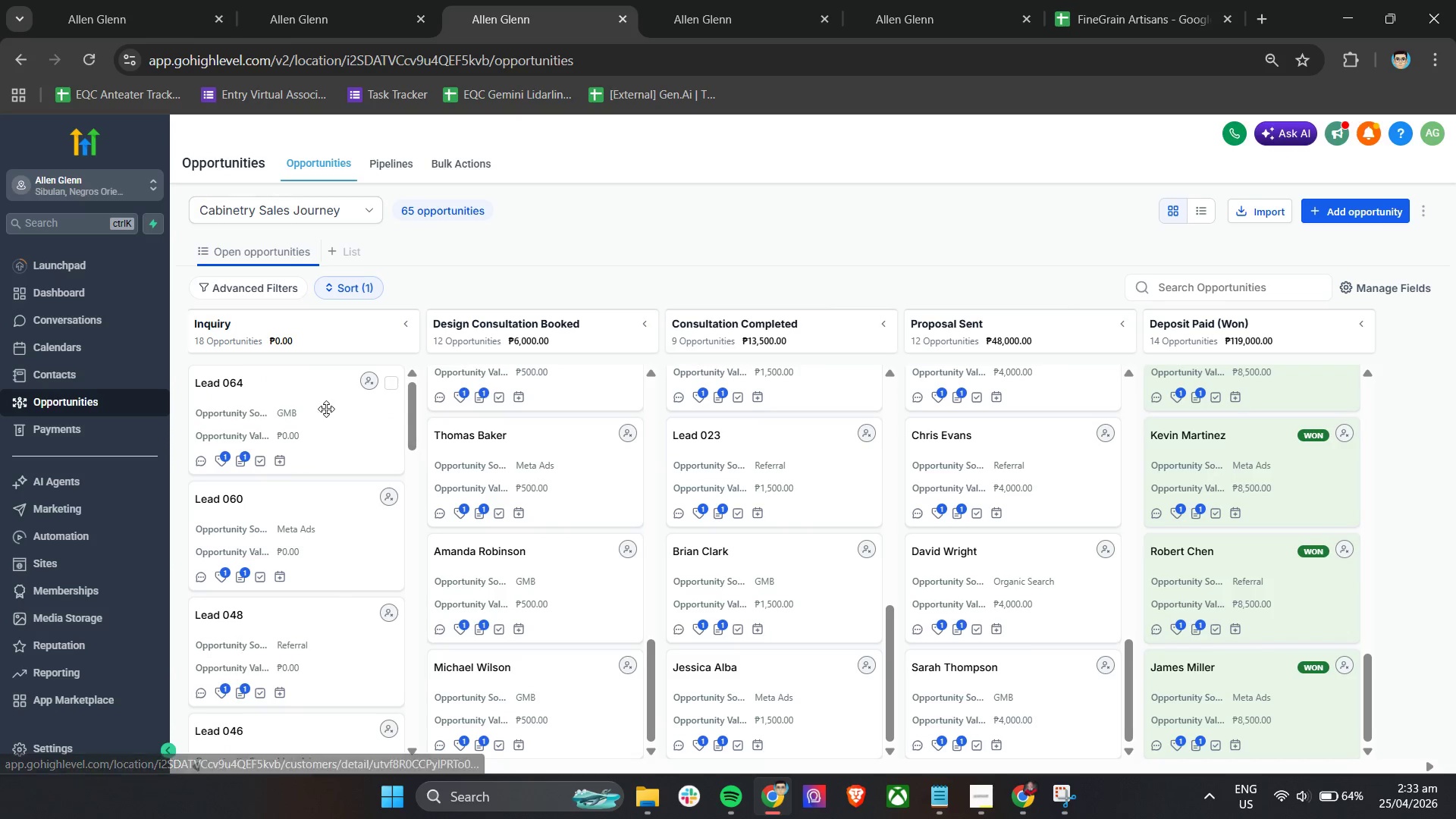 
left_click_drag(start_coordinate=[325, 410], to_coordinate=[538, 378])
 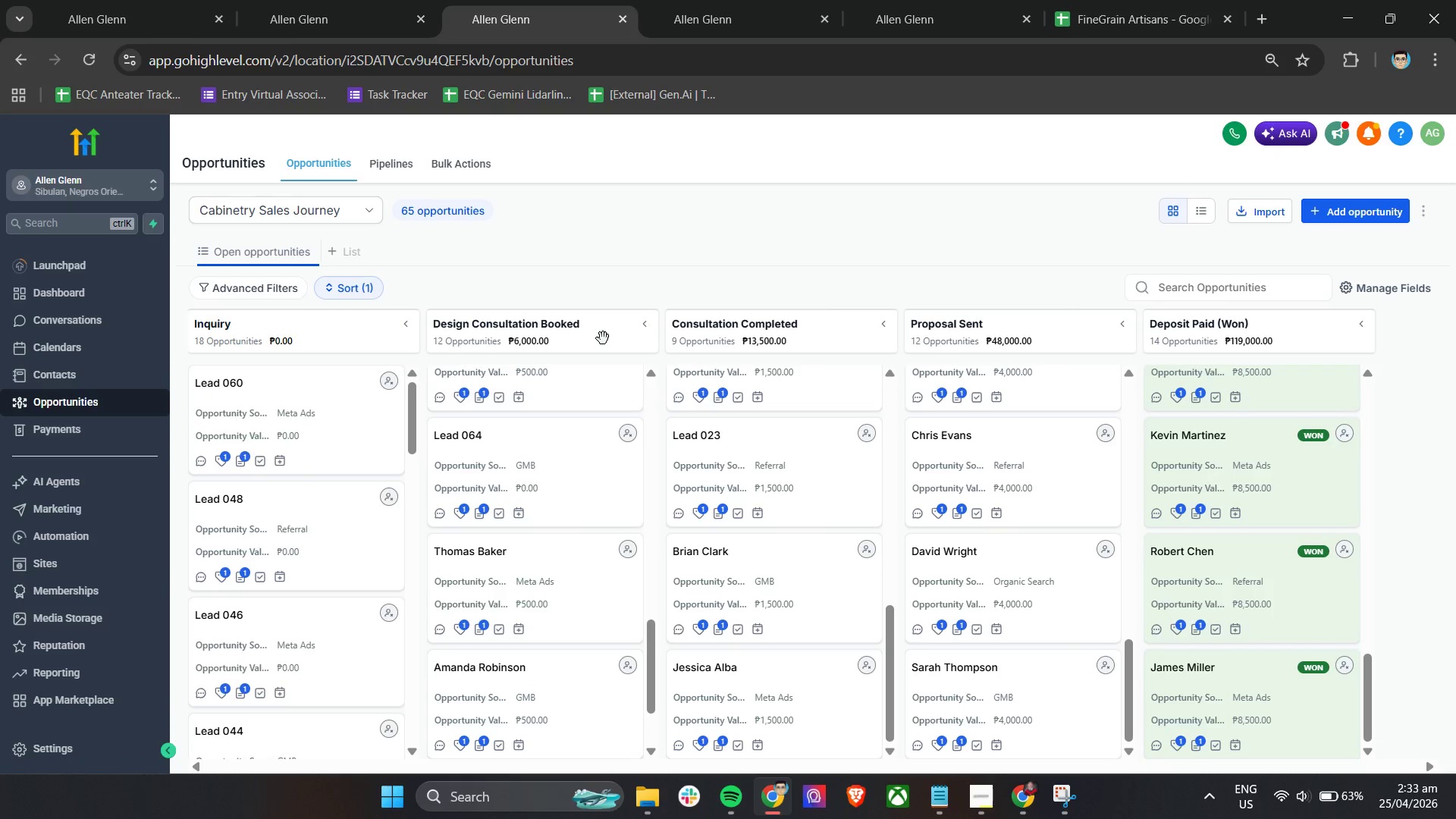 
left_click([764, 0])
 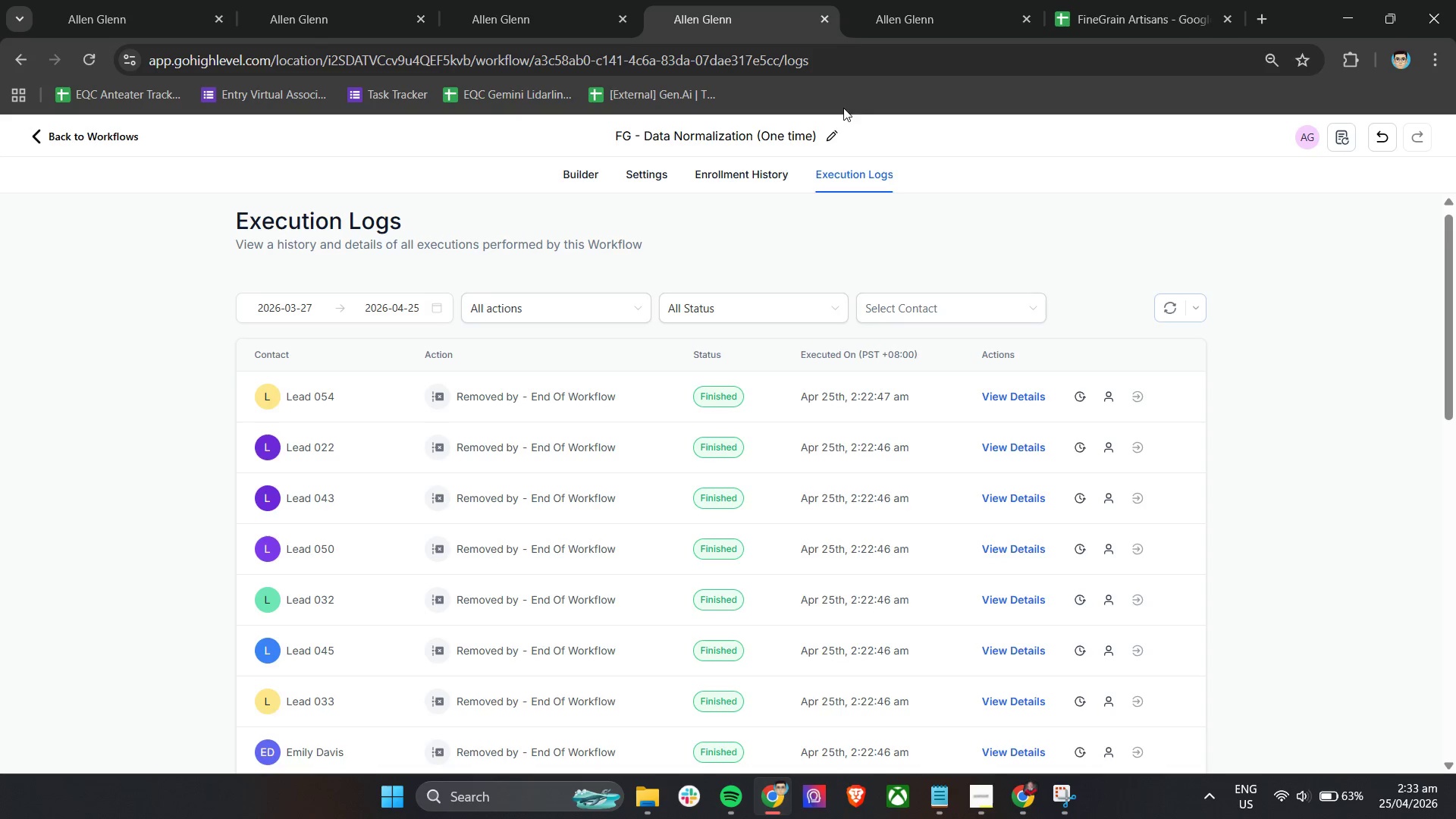 
left_click([924, 0])
 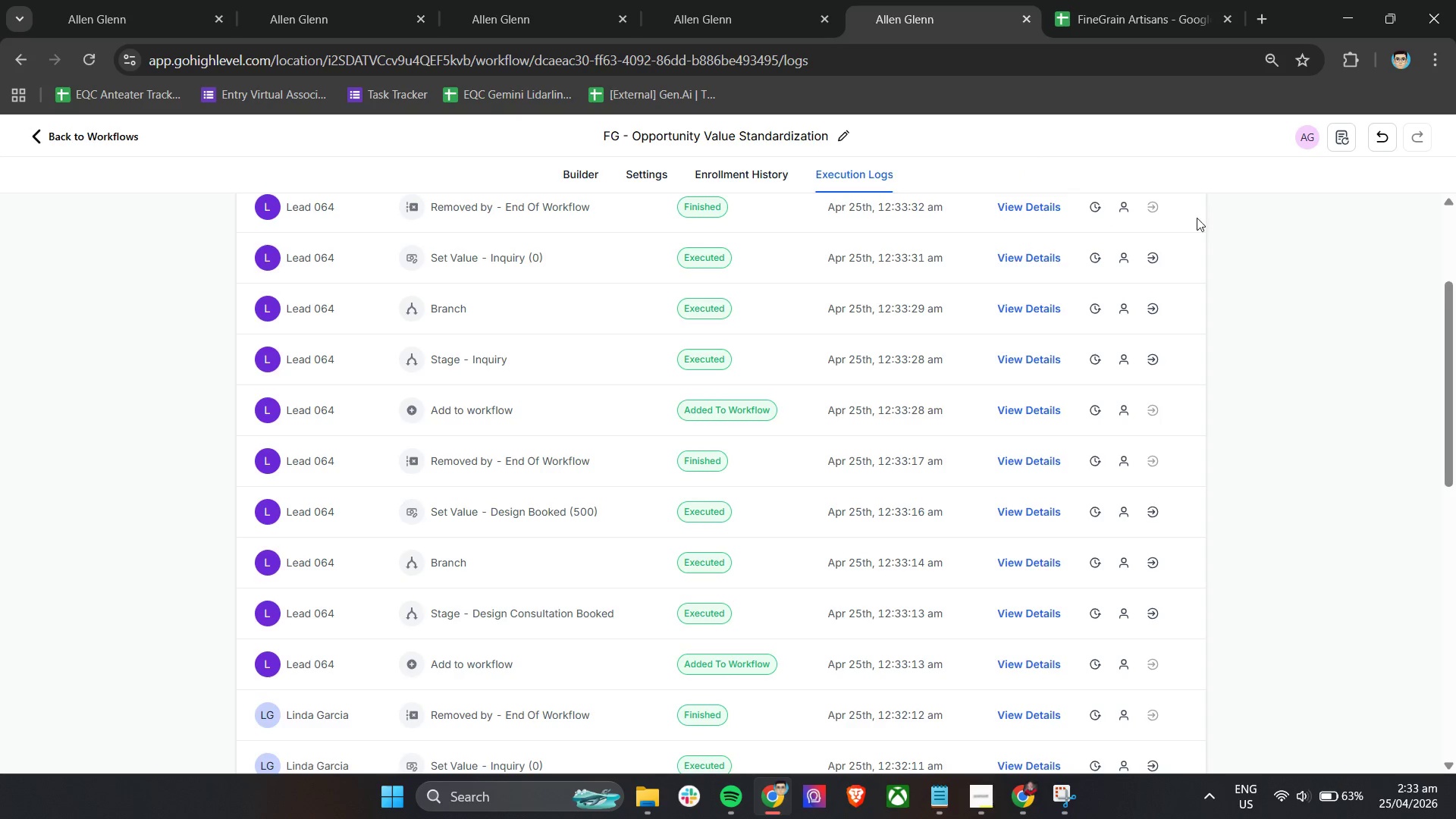 
scroll: coordinate [623, 245], scroll_direction: up, amount: 2.0
 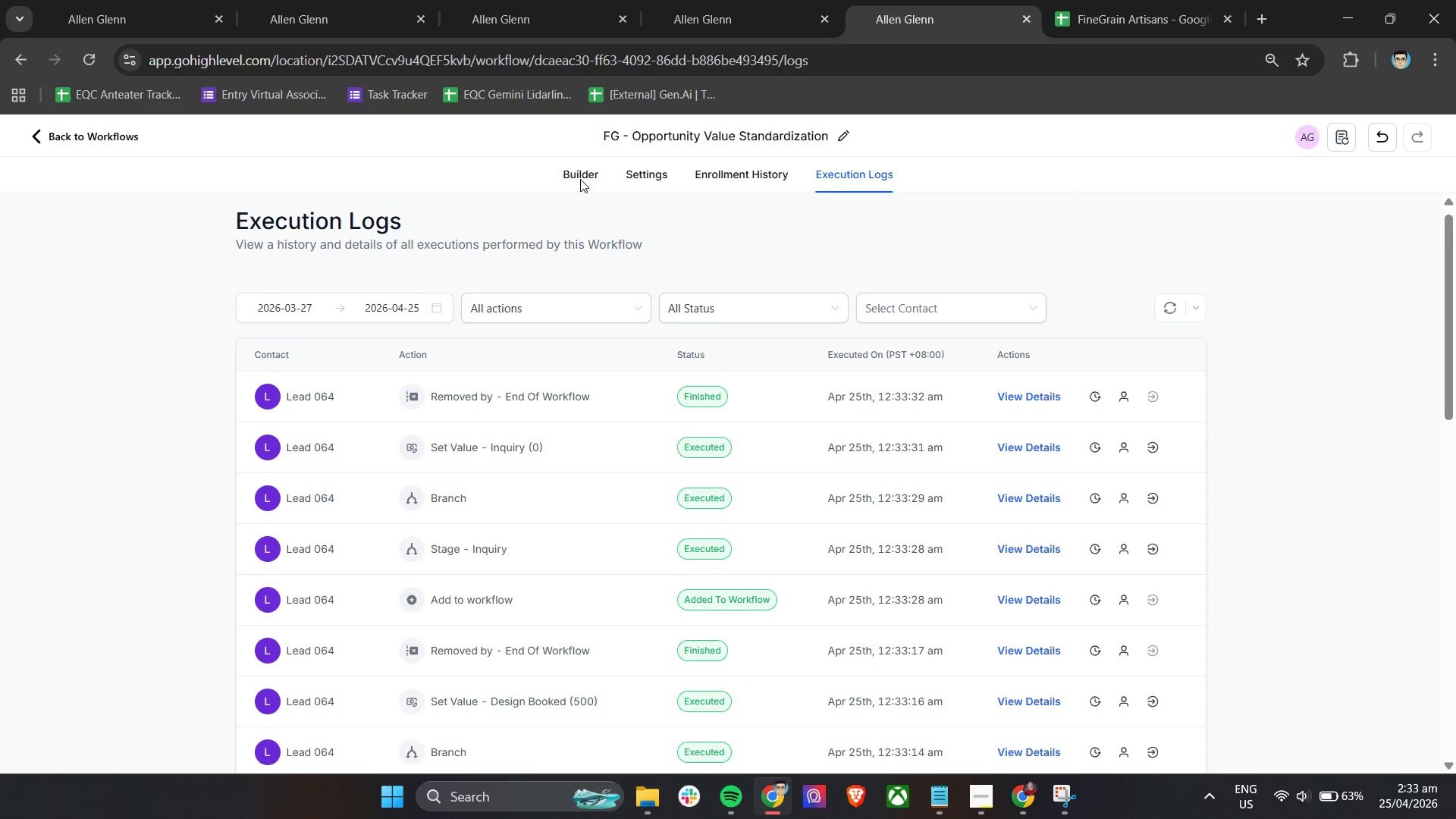 
left_click([580, 179])
 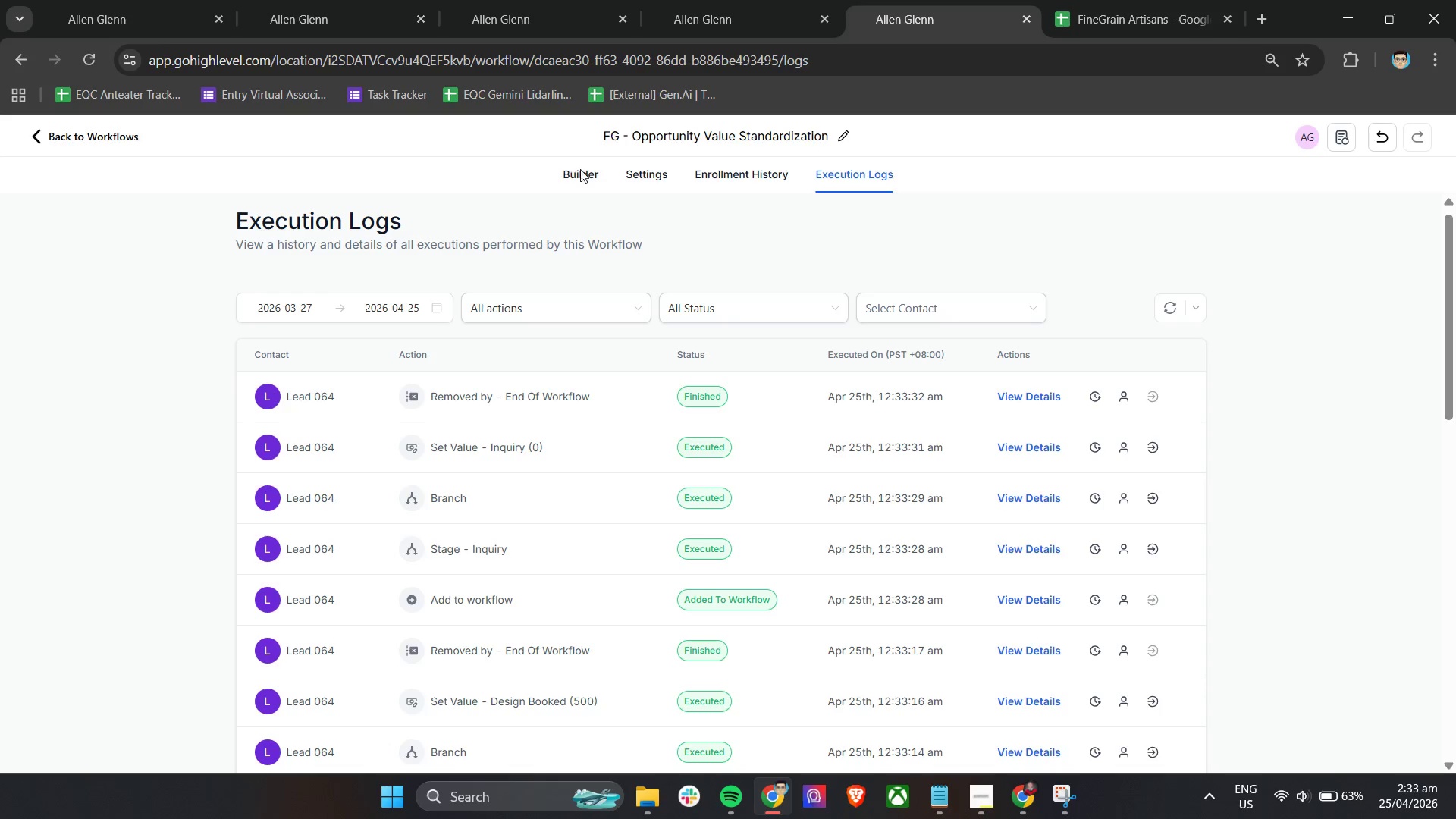 
left_click([580, 169])
 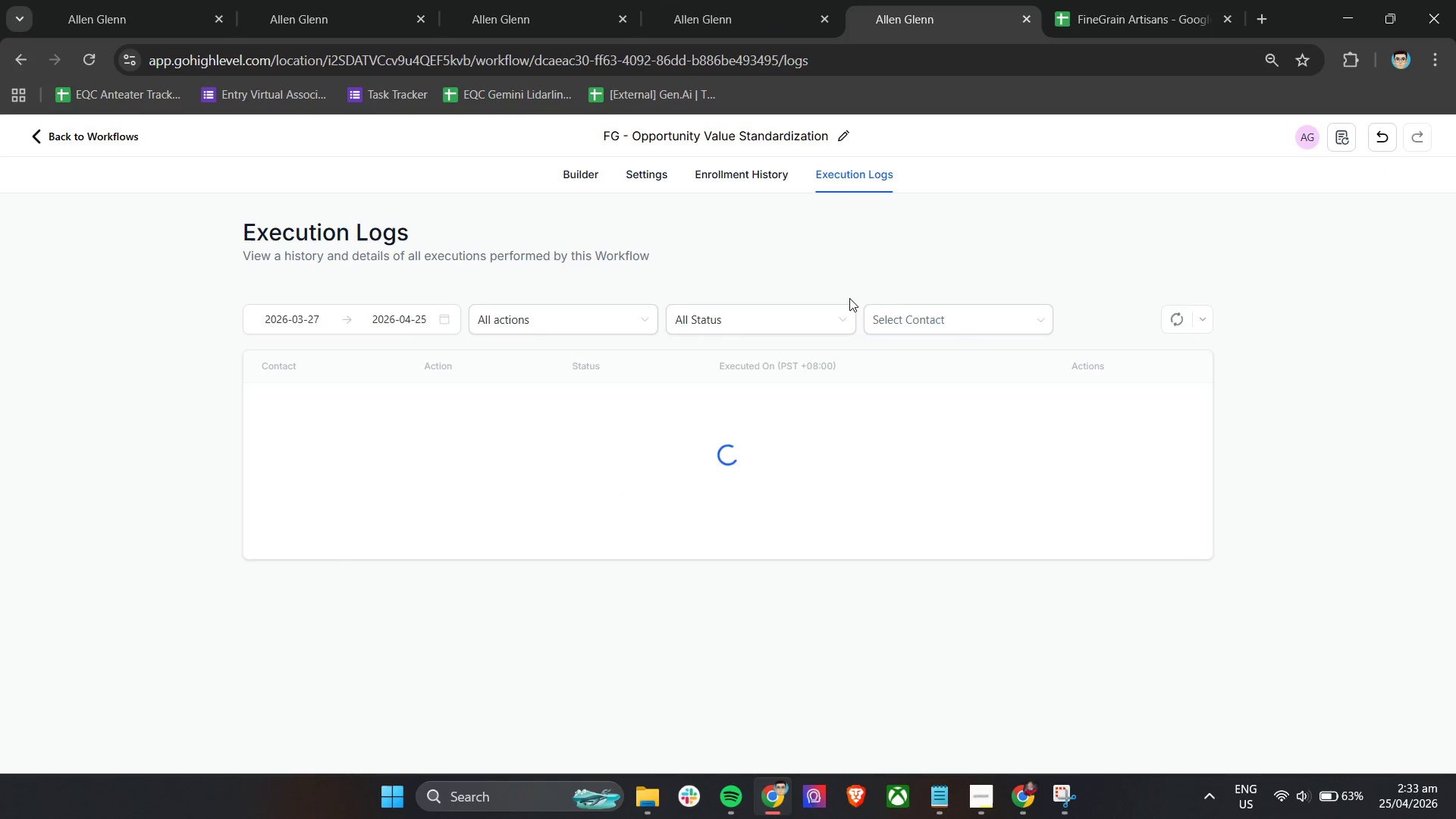 
wait(5.75)
 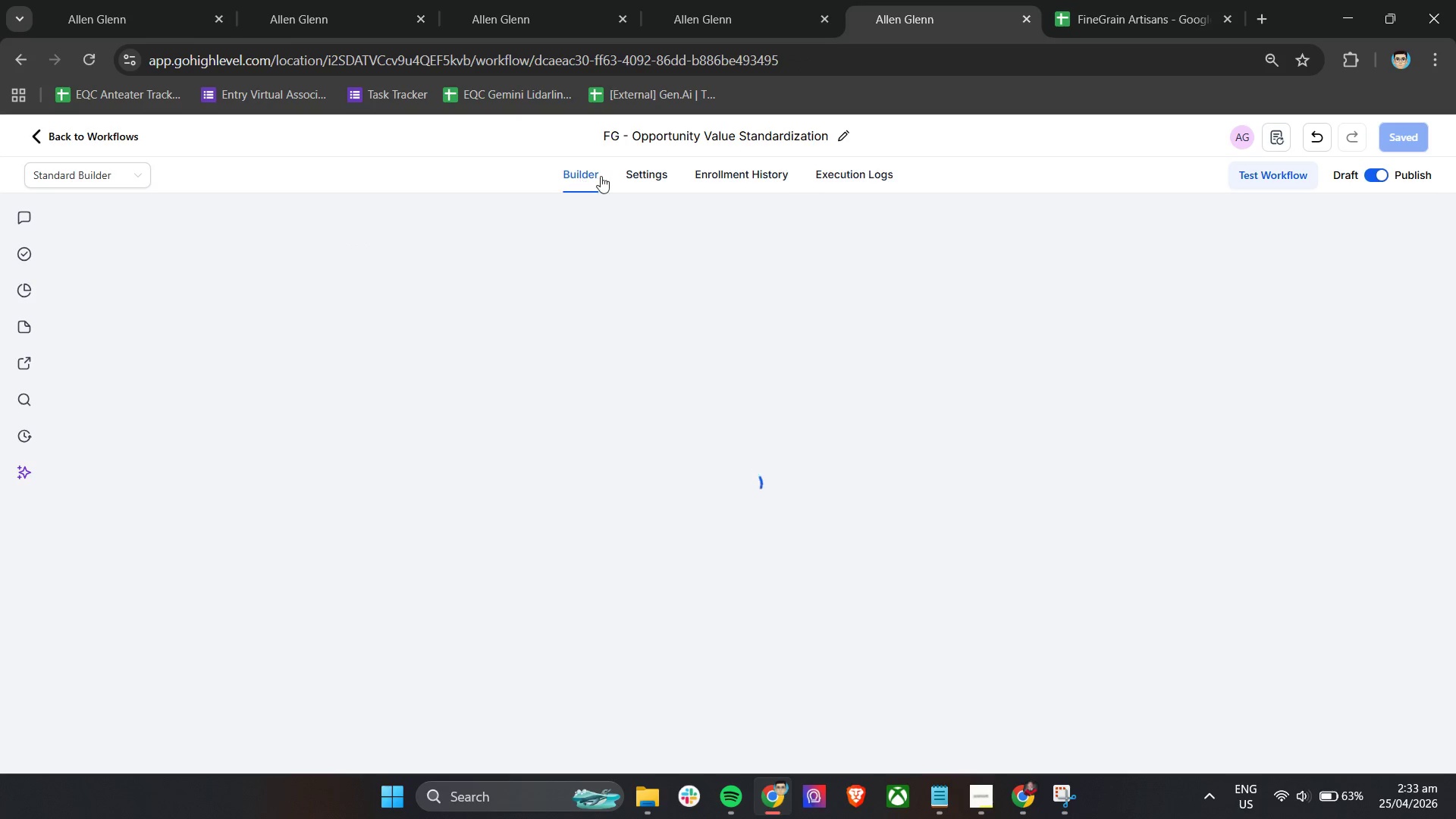 
left_click([711, 0])
 